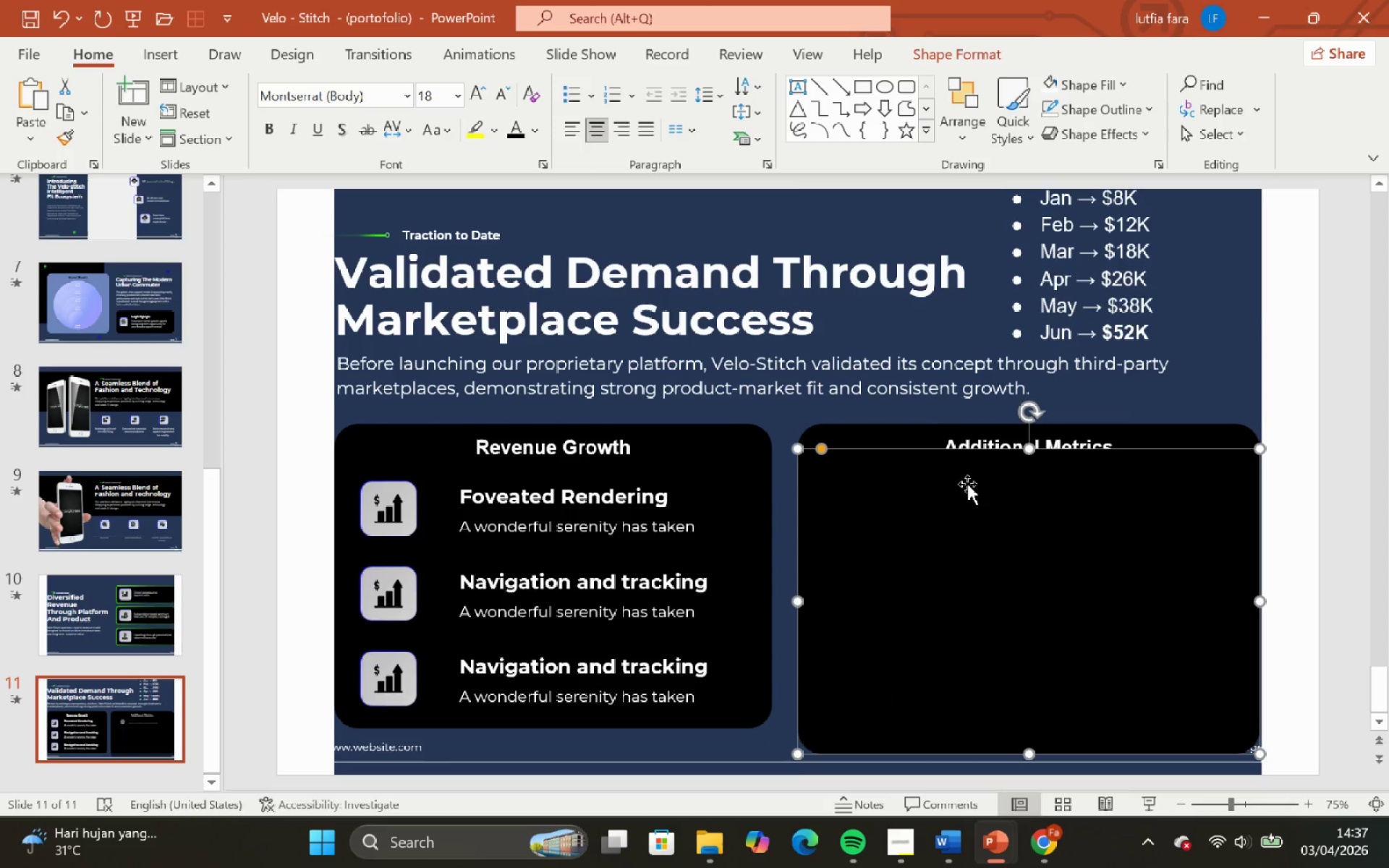 
key(Control+Z)
 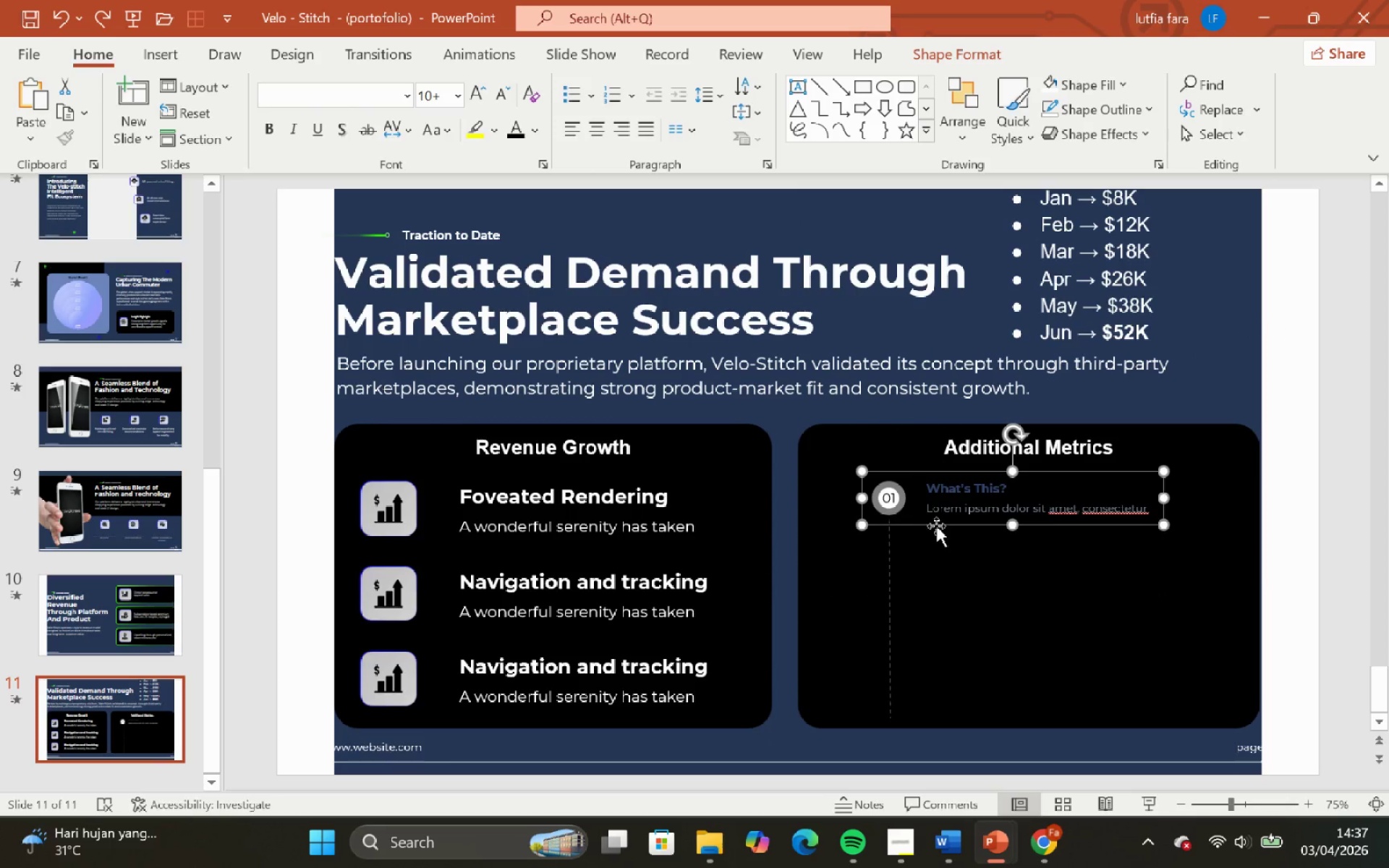 
left_click_drag(start_coordinate=[937, 524], to_coordinate=[939, 580])
 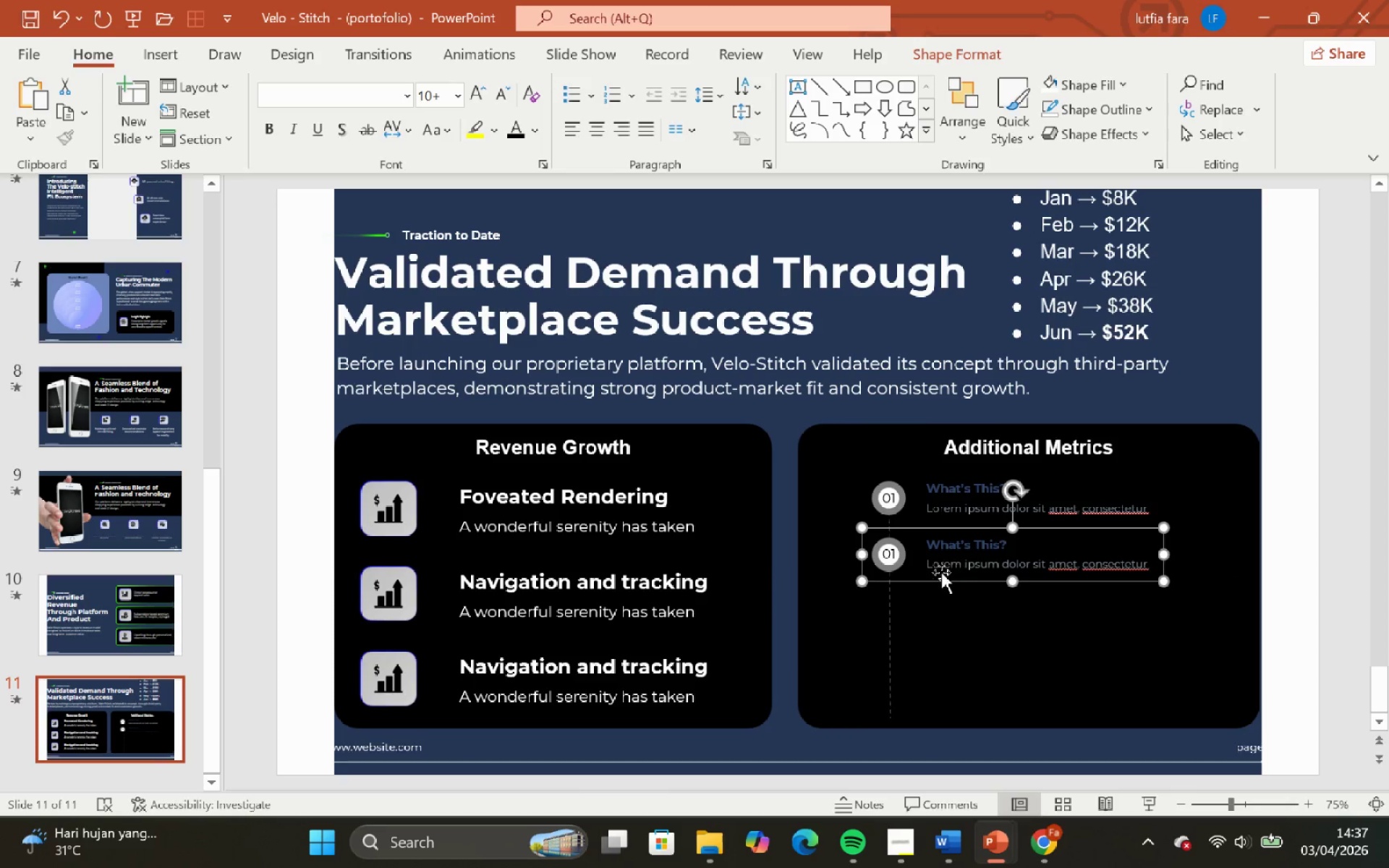 
hold_key(key=ControlLeft, duration=5.95)
 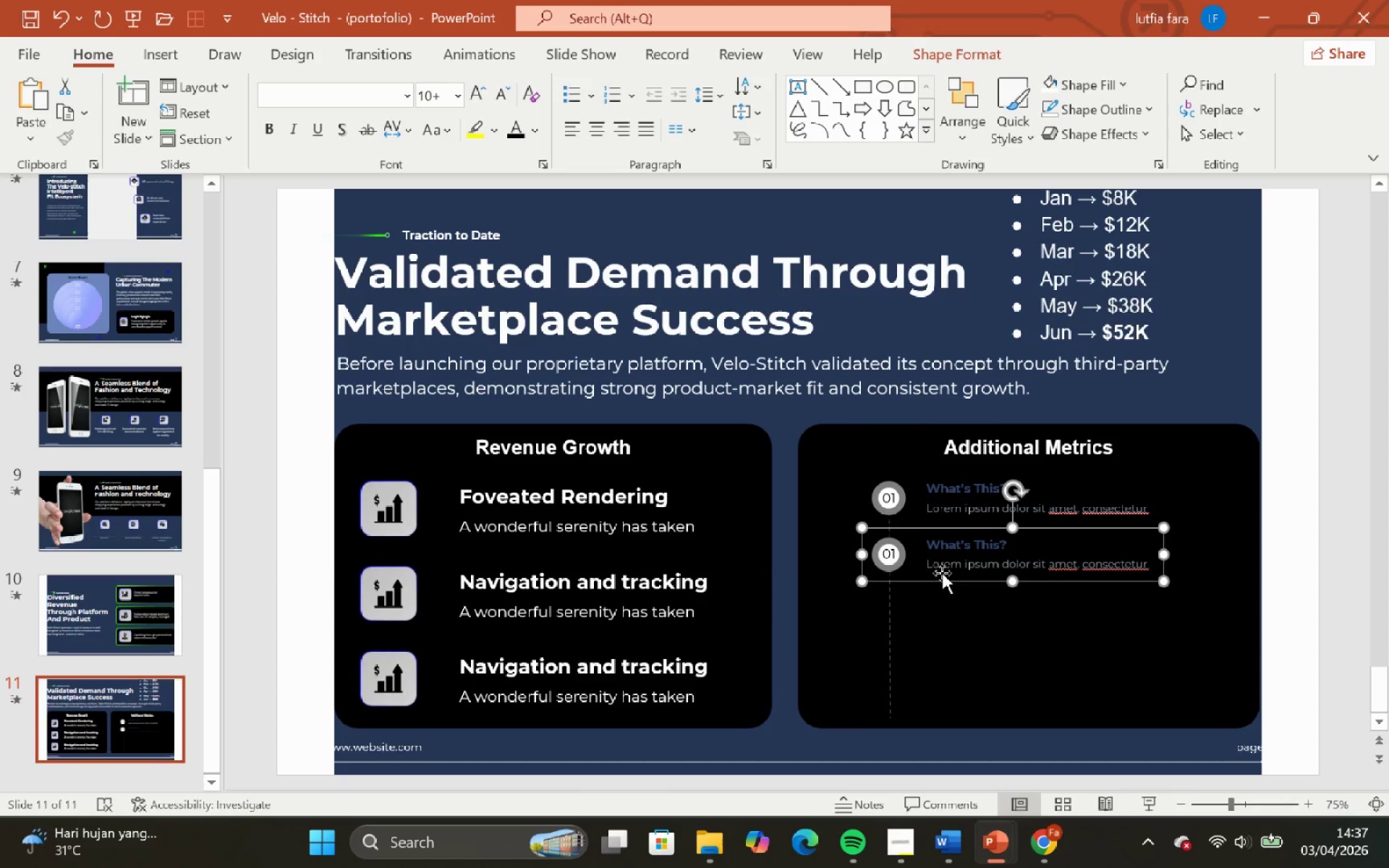 
hold_key(key=ShiftLeft, duration=5.97)
 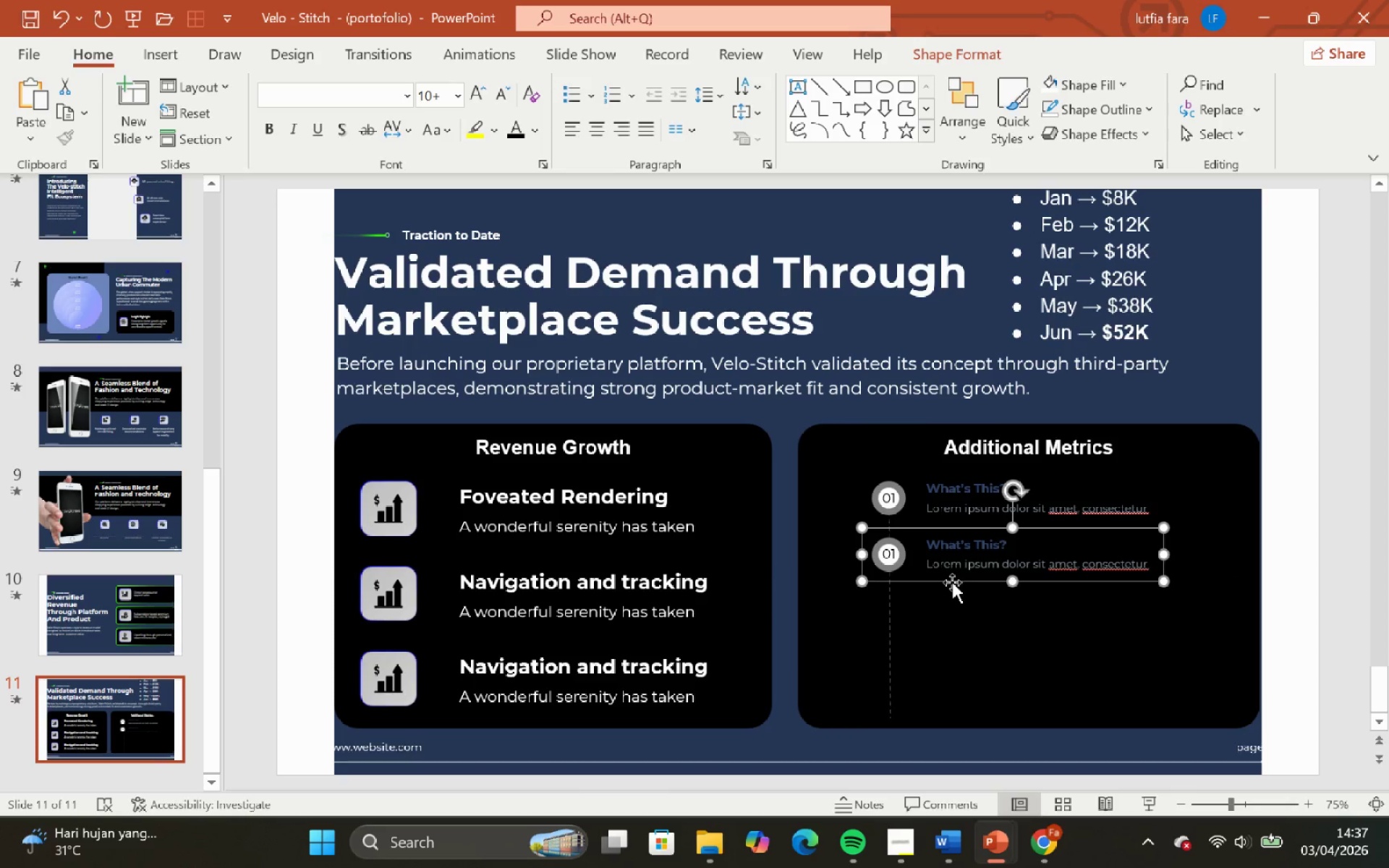 
hold_key(key=ShiftLeft, duration=1.55)
left_click_drag(start_coordinate=[952, 582], to_coordinate=[958, 639])
 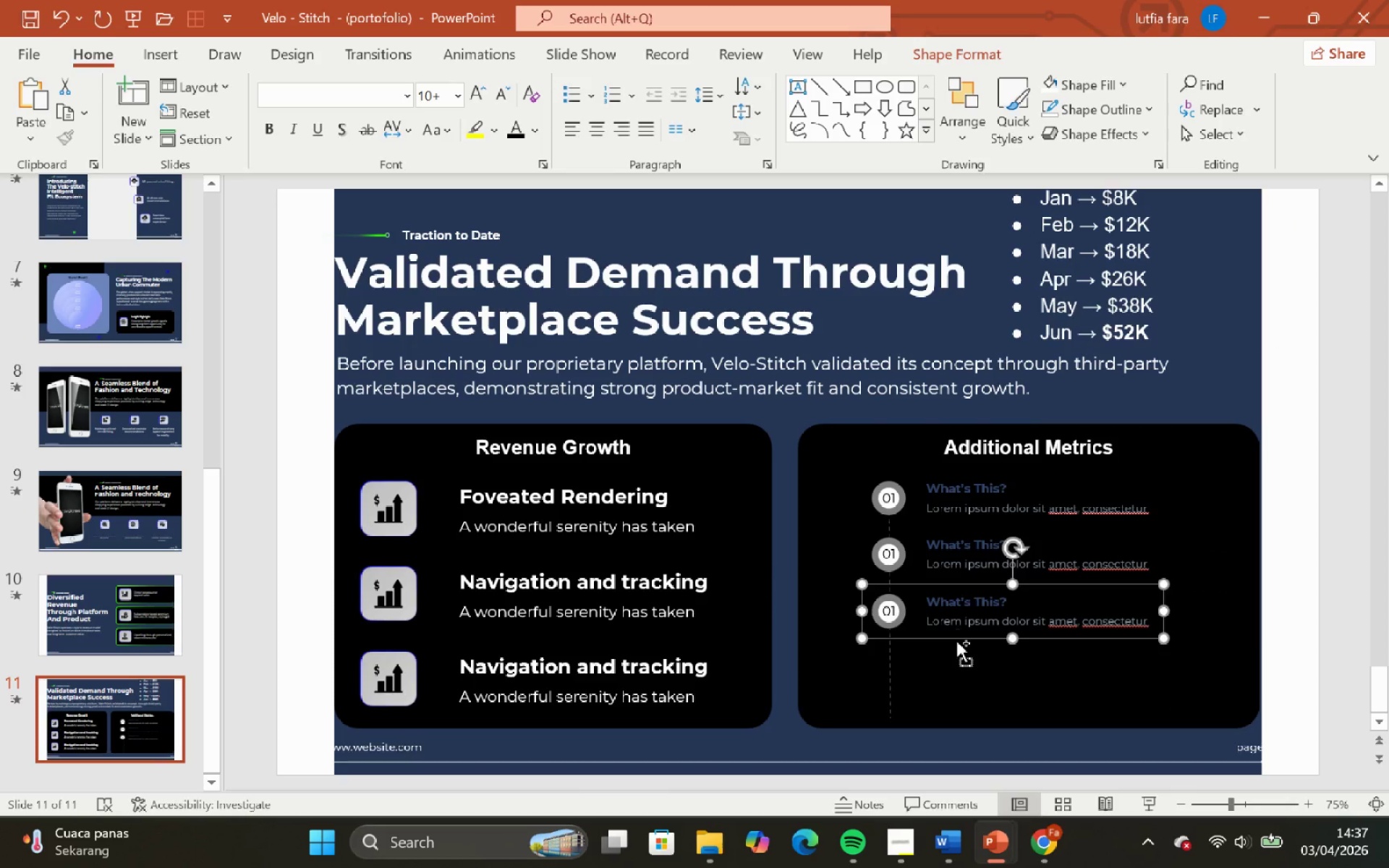 
hold_key(key=ControlLeft, duration=1.5)
 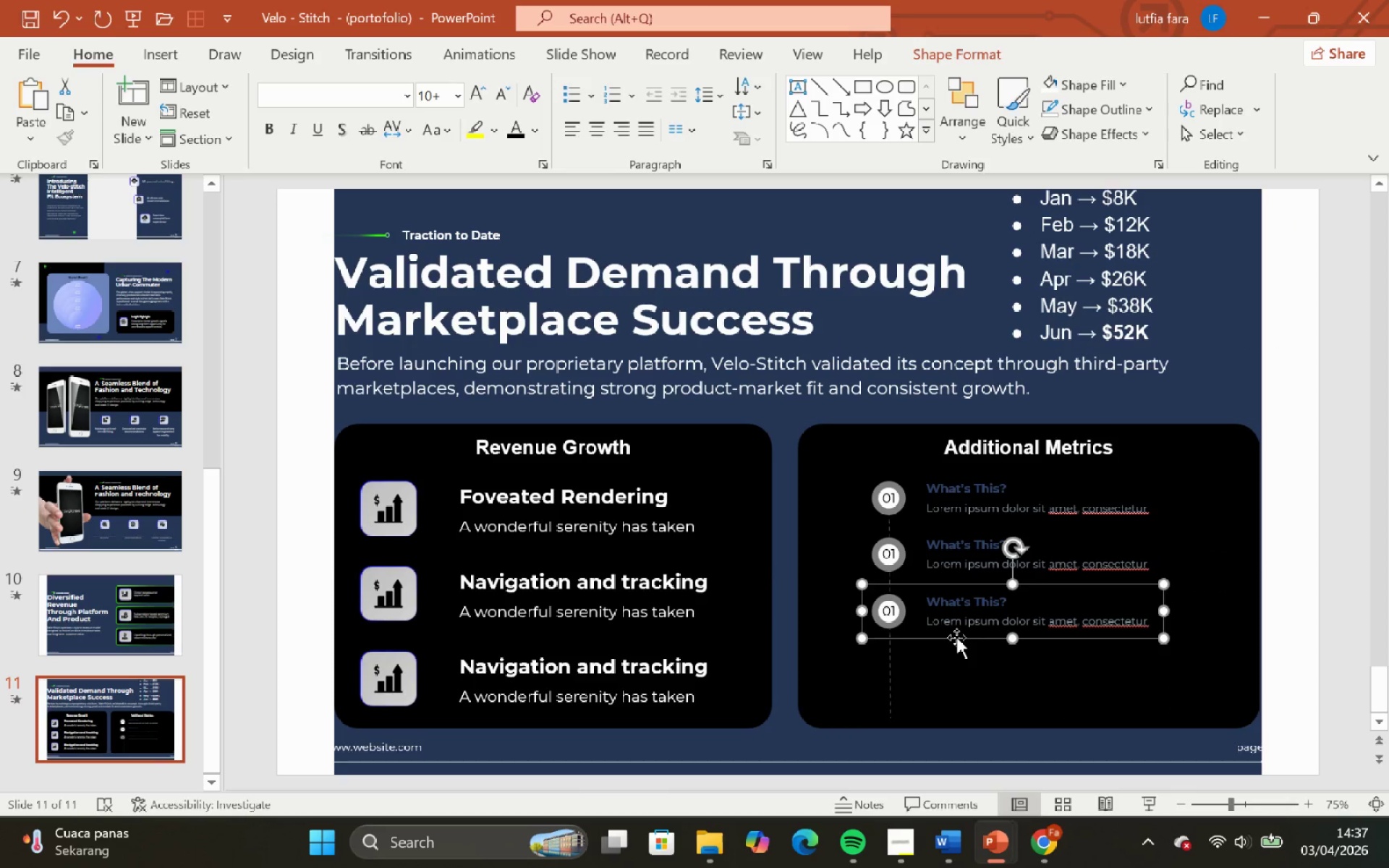 
left_click_drag(start_coordinate=[956, 637], to_coordinate=[954, 696])
 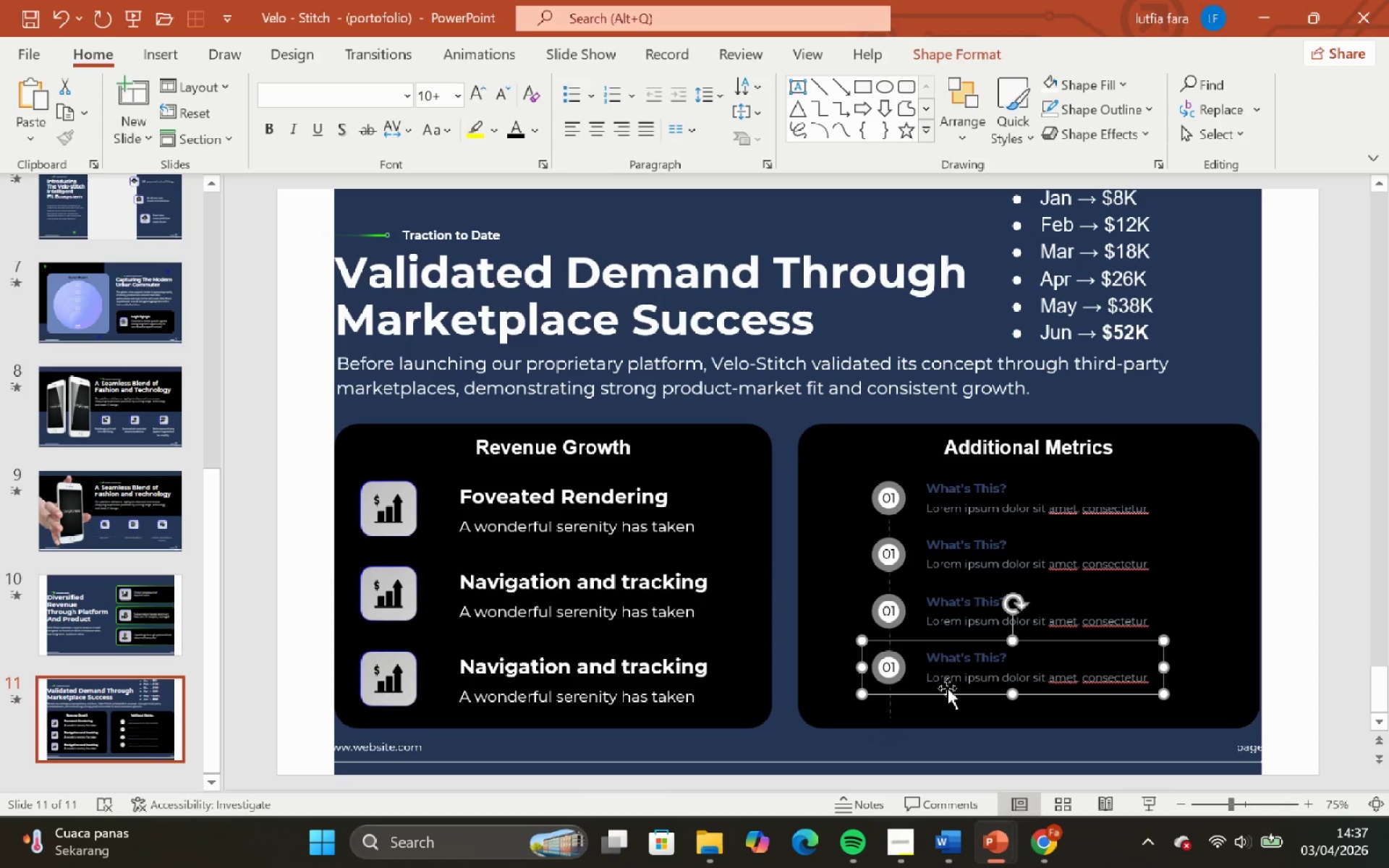 
hold_key(key=ControlLeft, duration=1.47)
 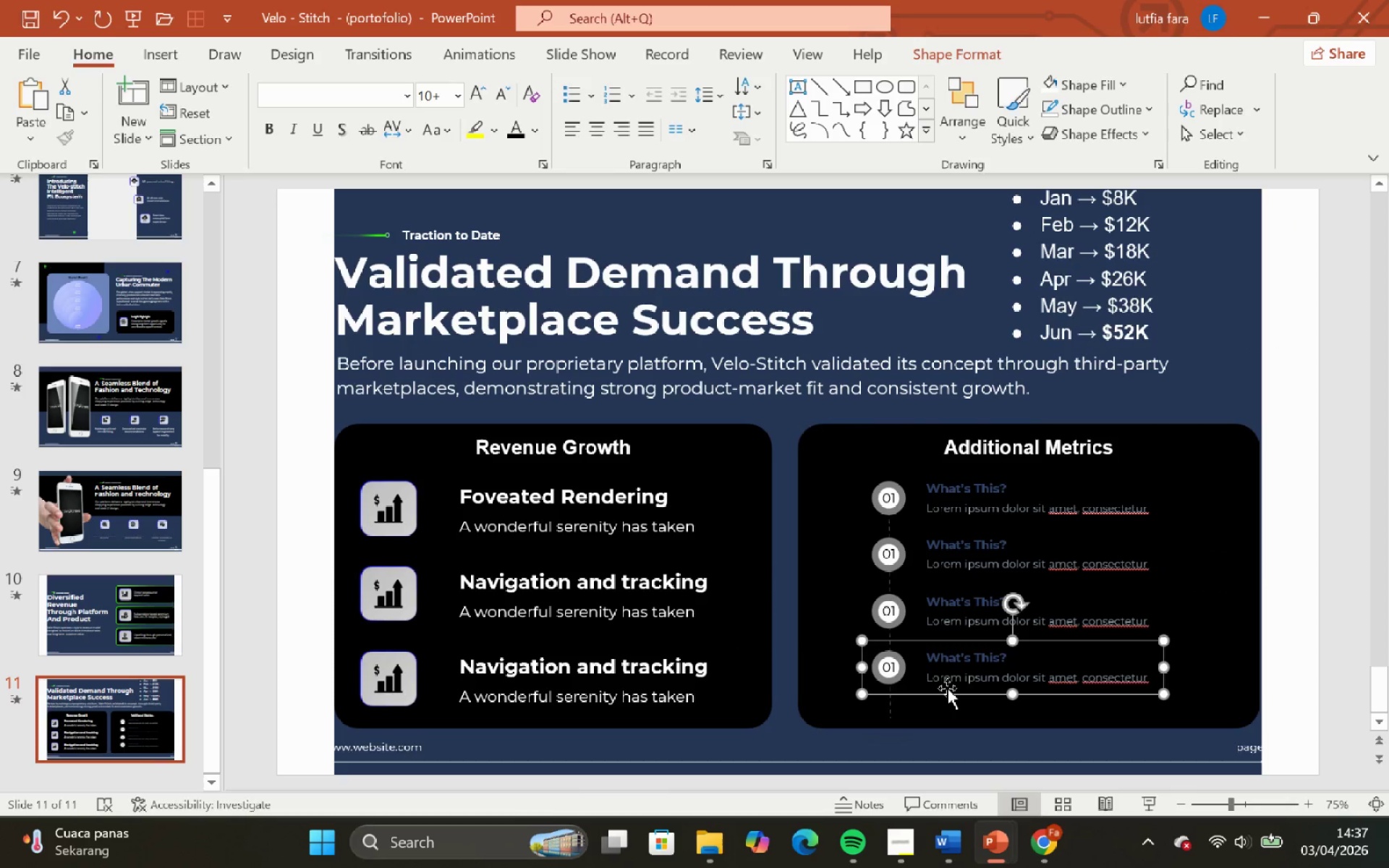 
hold_key(key=ShiftLeft, duration=1.44)
 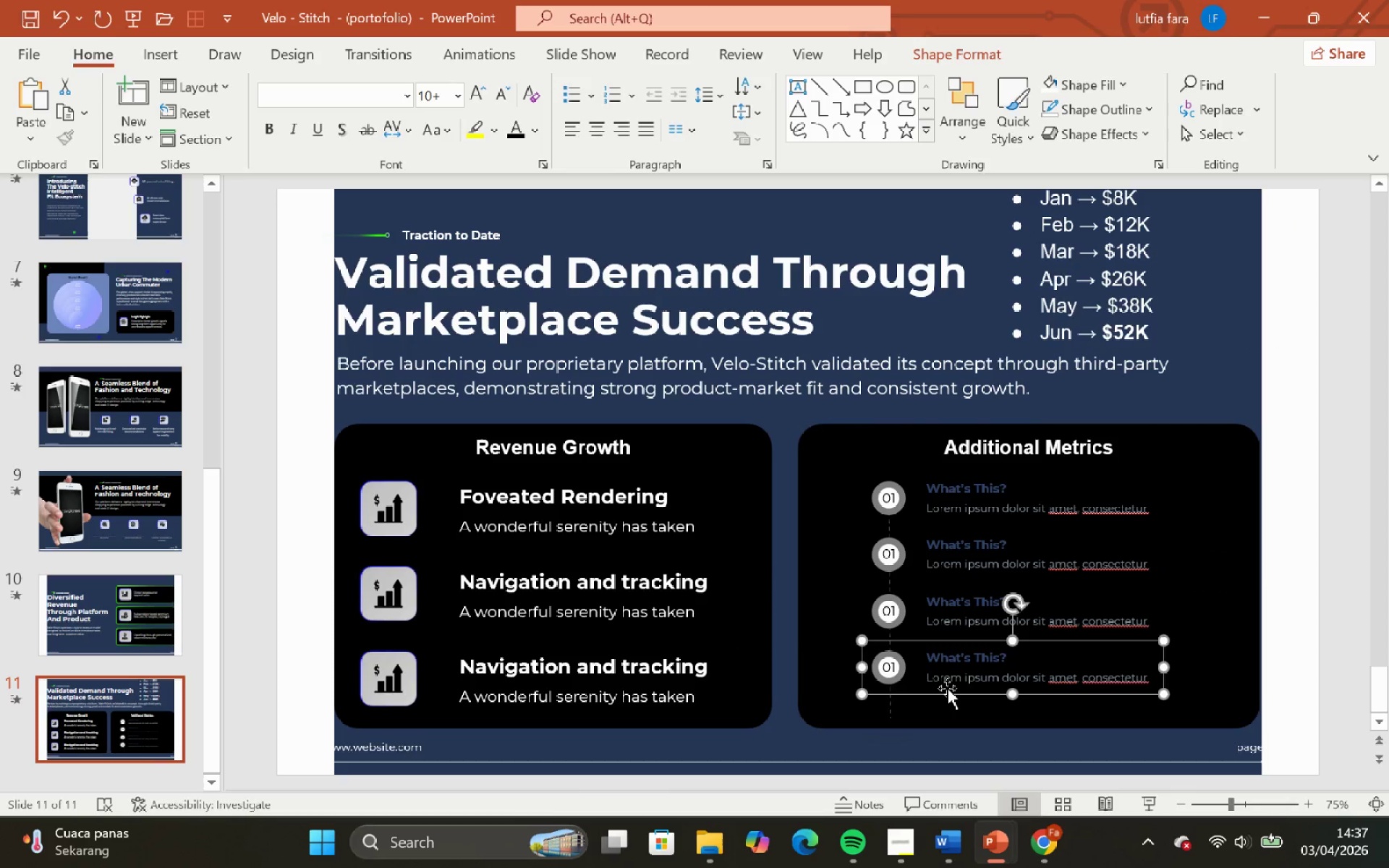 
left_click_drag(start_coordinate=[947, 688], to_coordinate=[951, 713])
 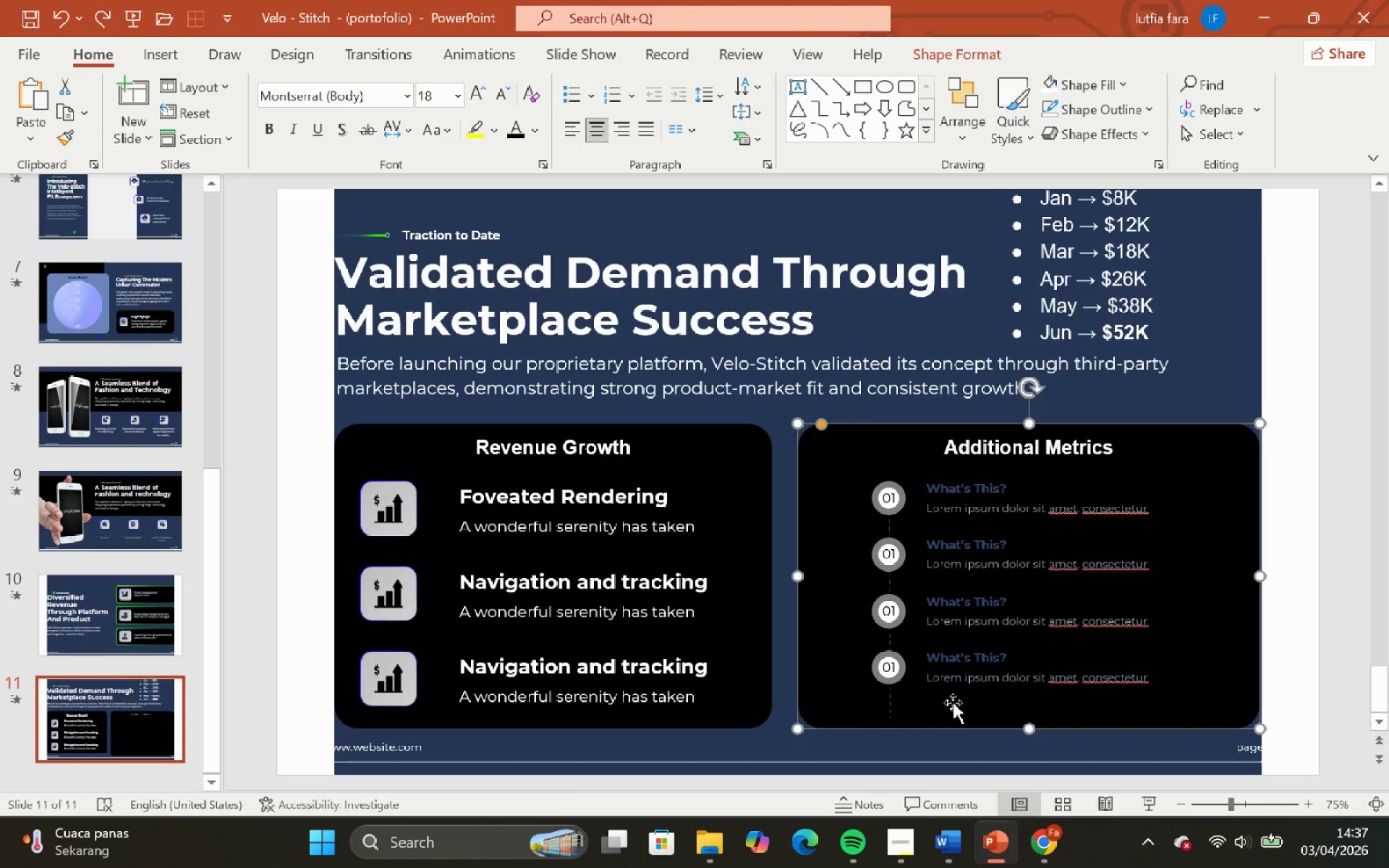 
hold_key(key=ShiftLeft, duration=0.53)
 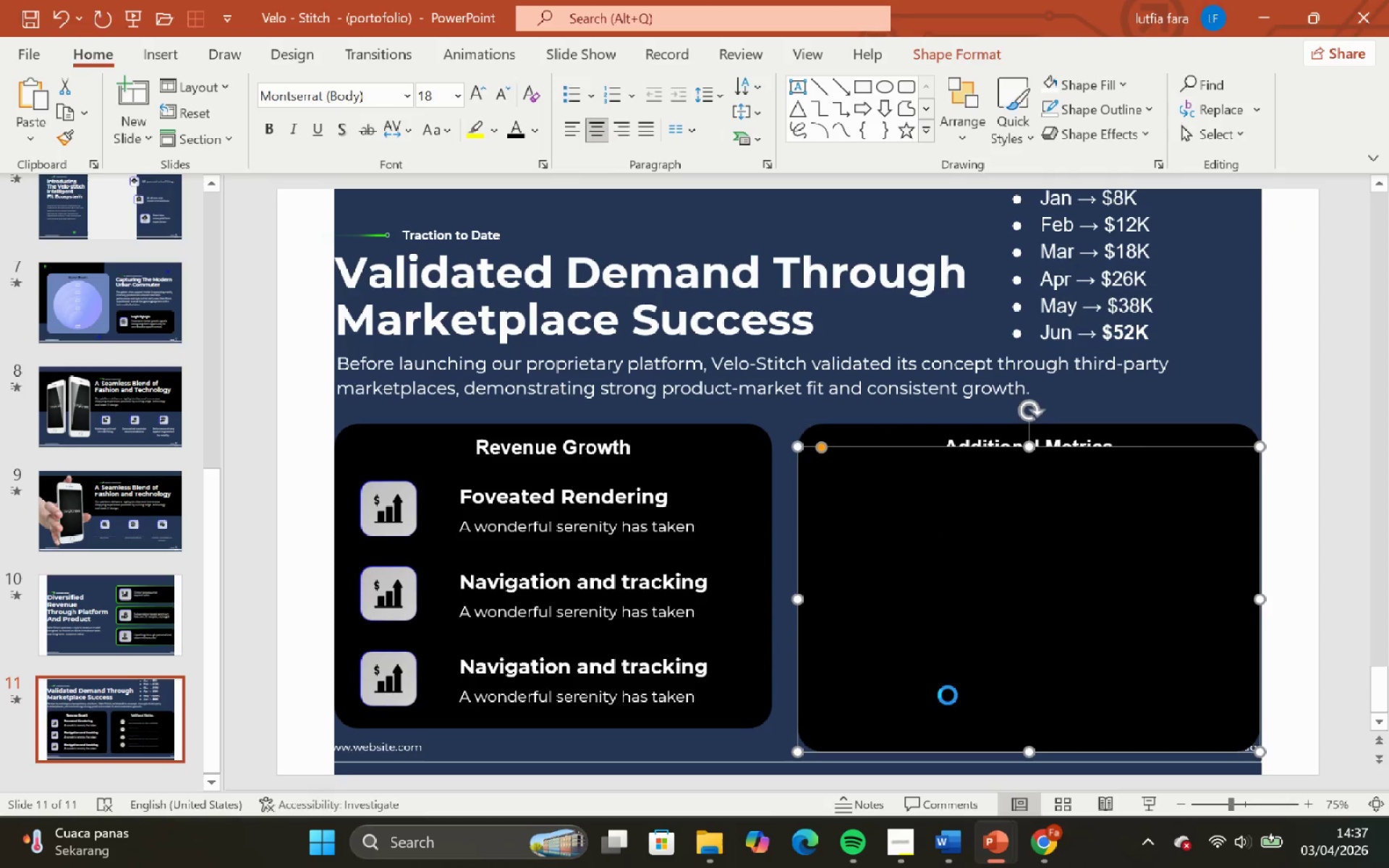 
key(Control+Z)
 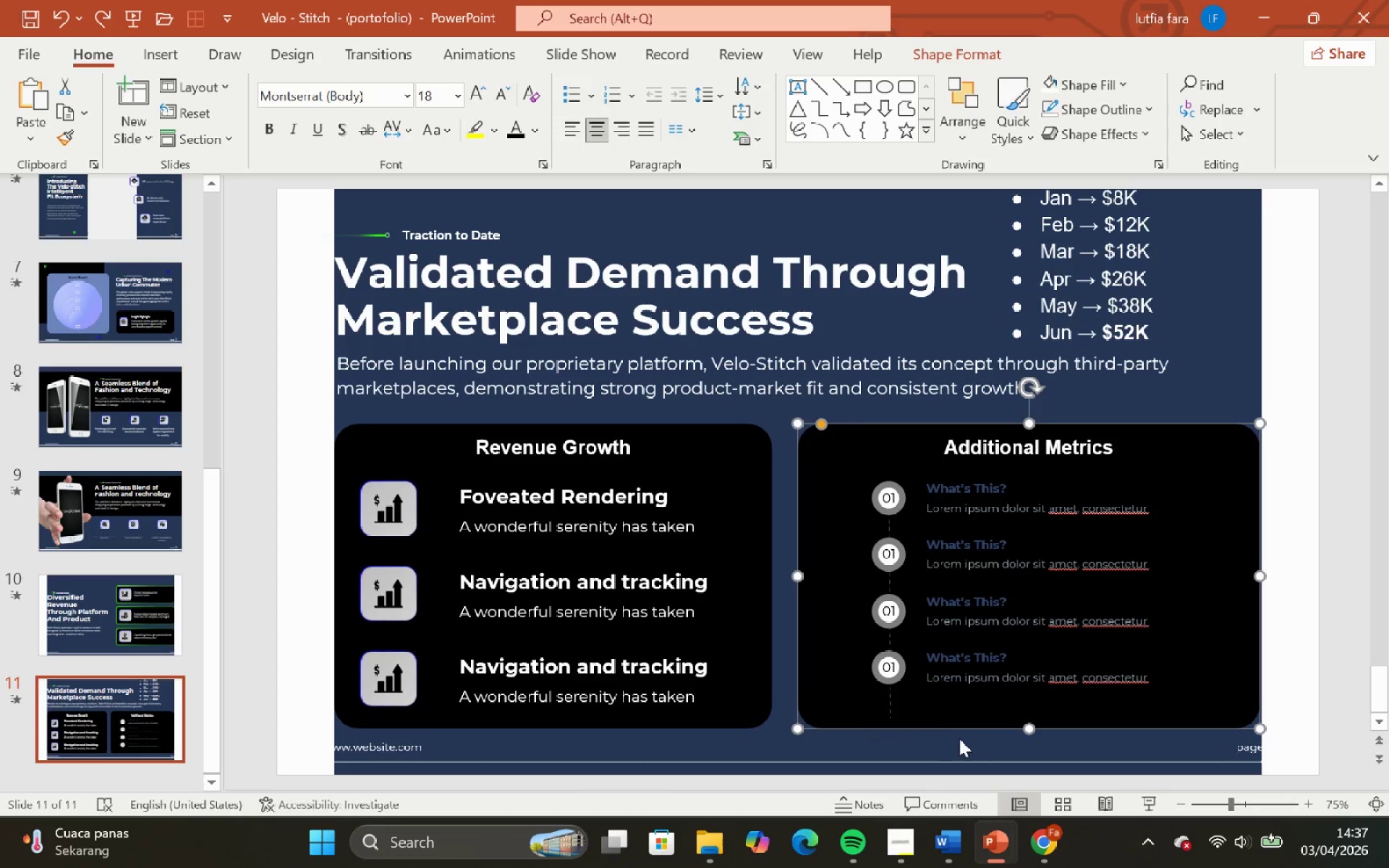 
left_click([961, 741])
 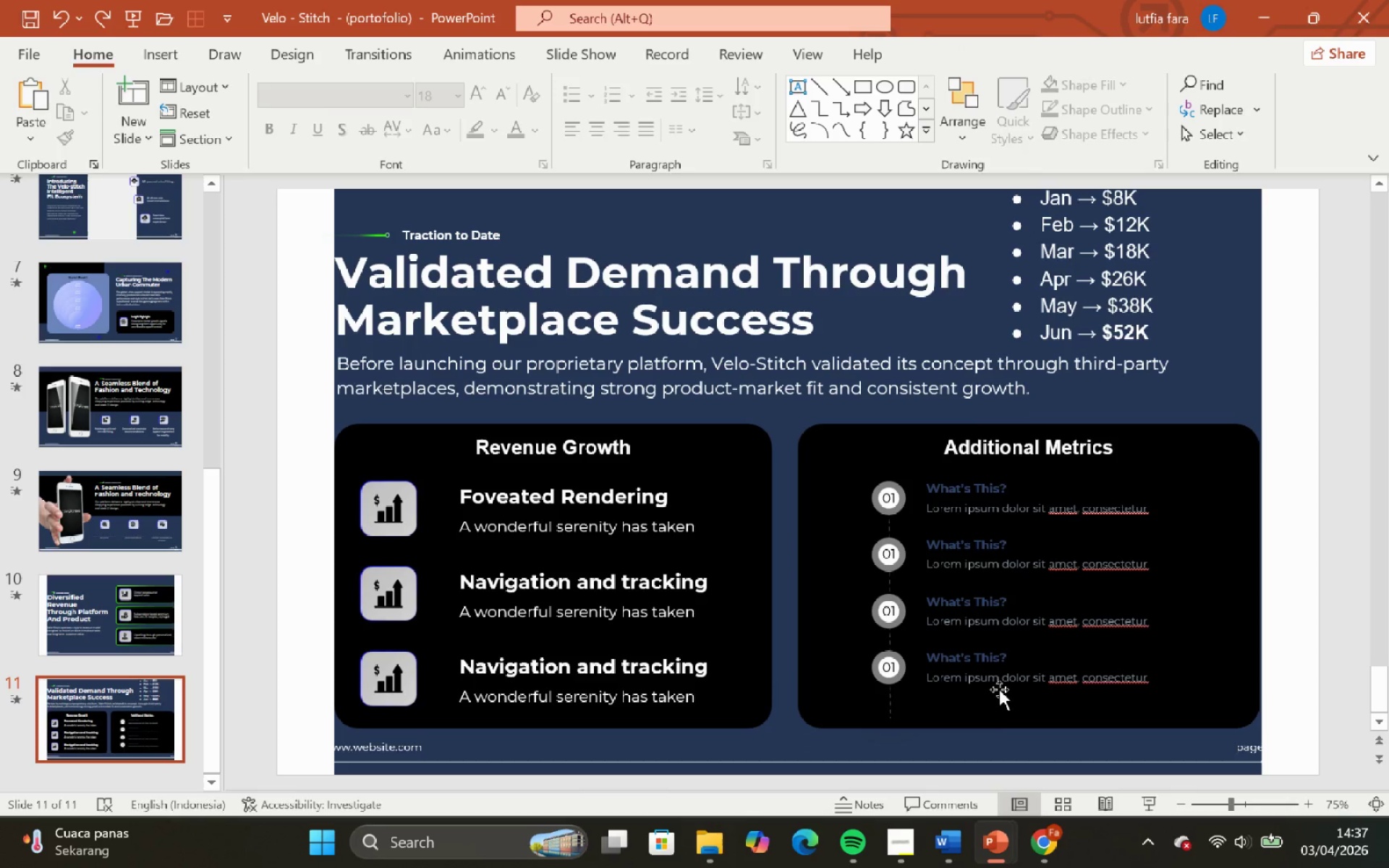 
left_click([998, 687])
 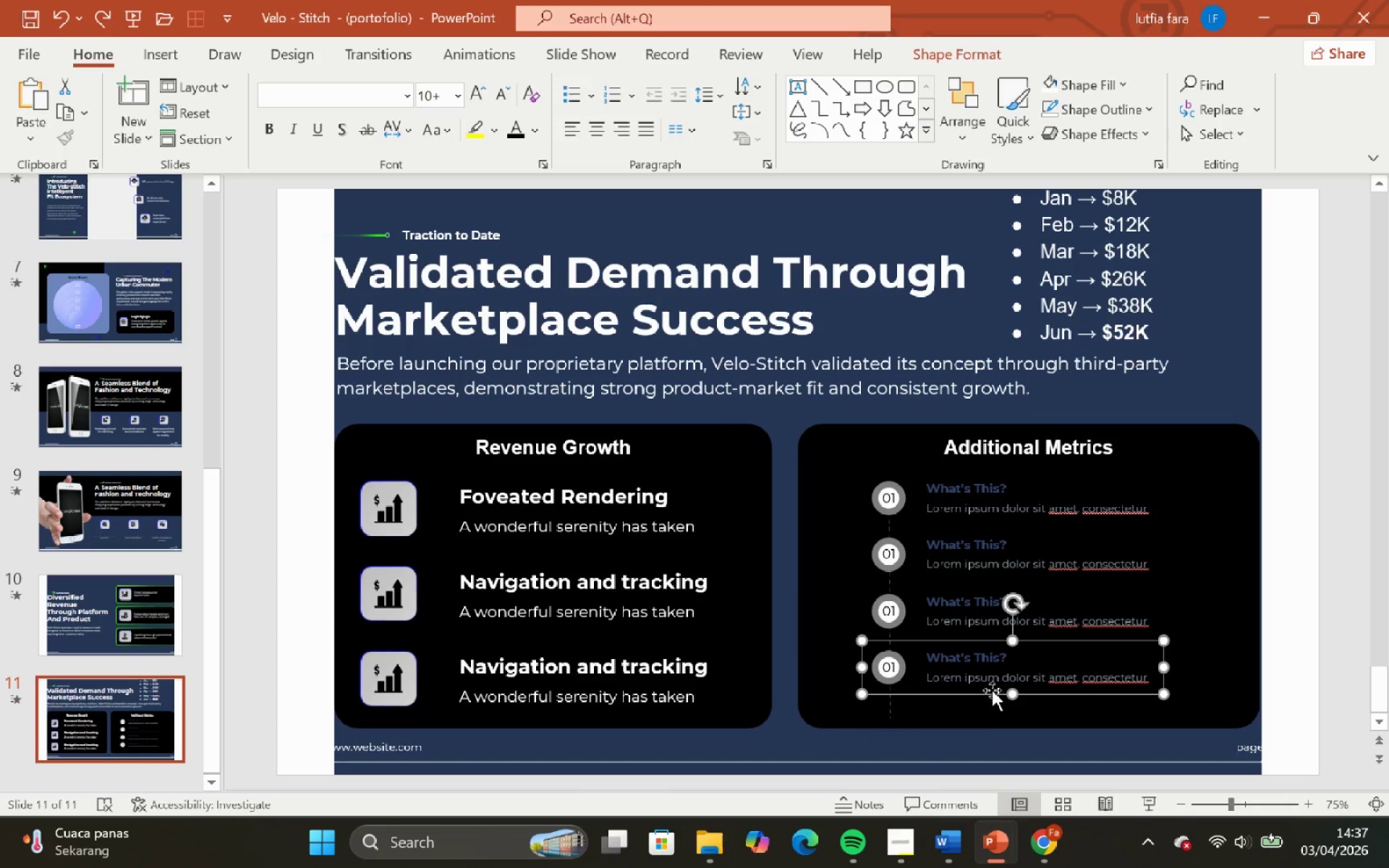 
hold_key(key=ControlLeft, duration=0.64)
left_click_drag(start_coordinate=[991, 689], to_coordinate=[985, 726])
 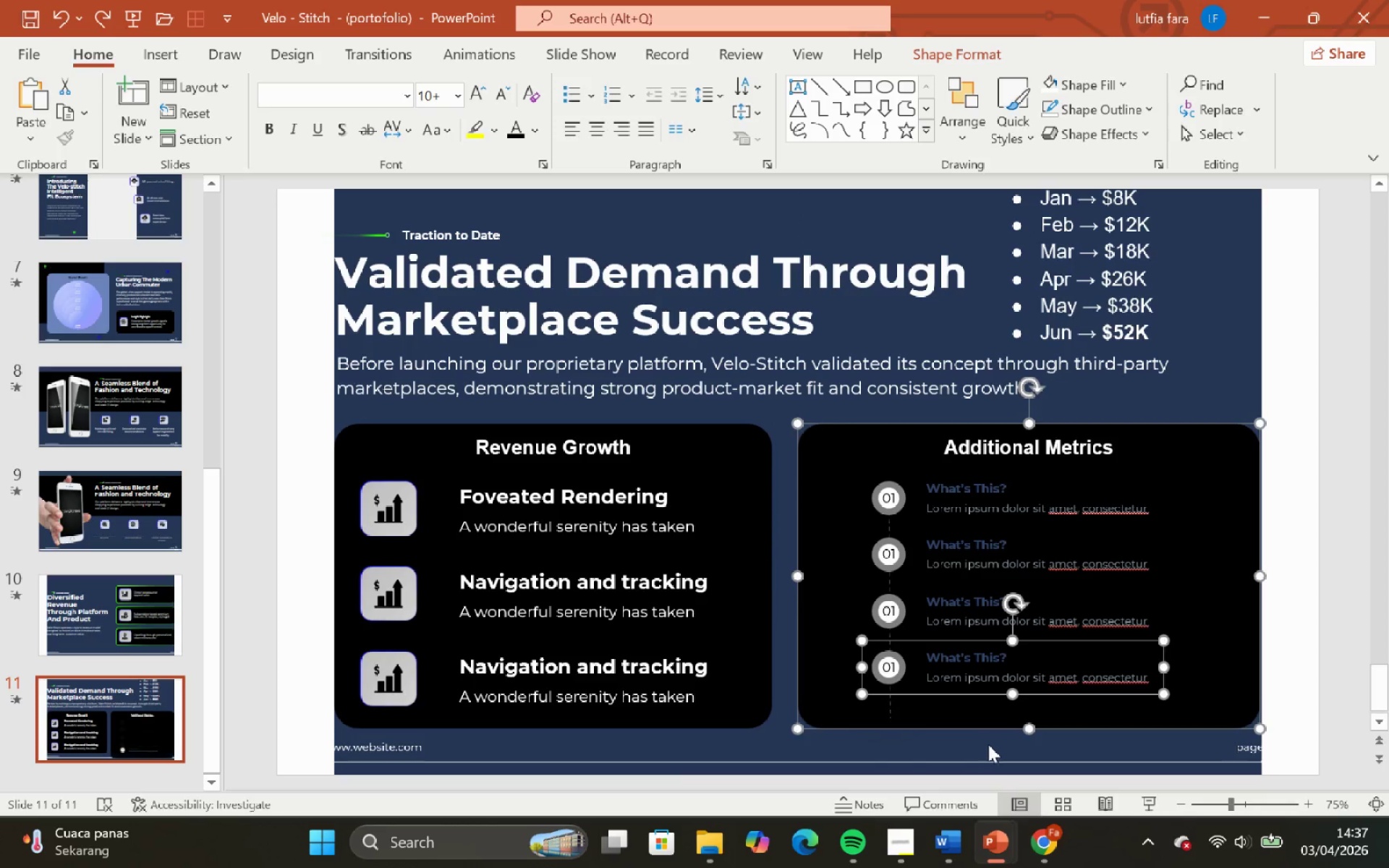 
hold_key(key=ShiftLeft, duration=0.58)
 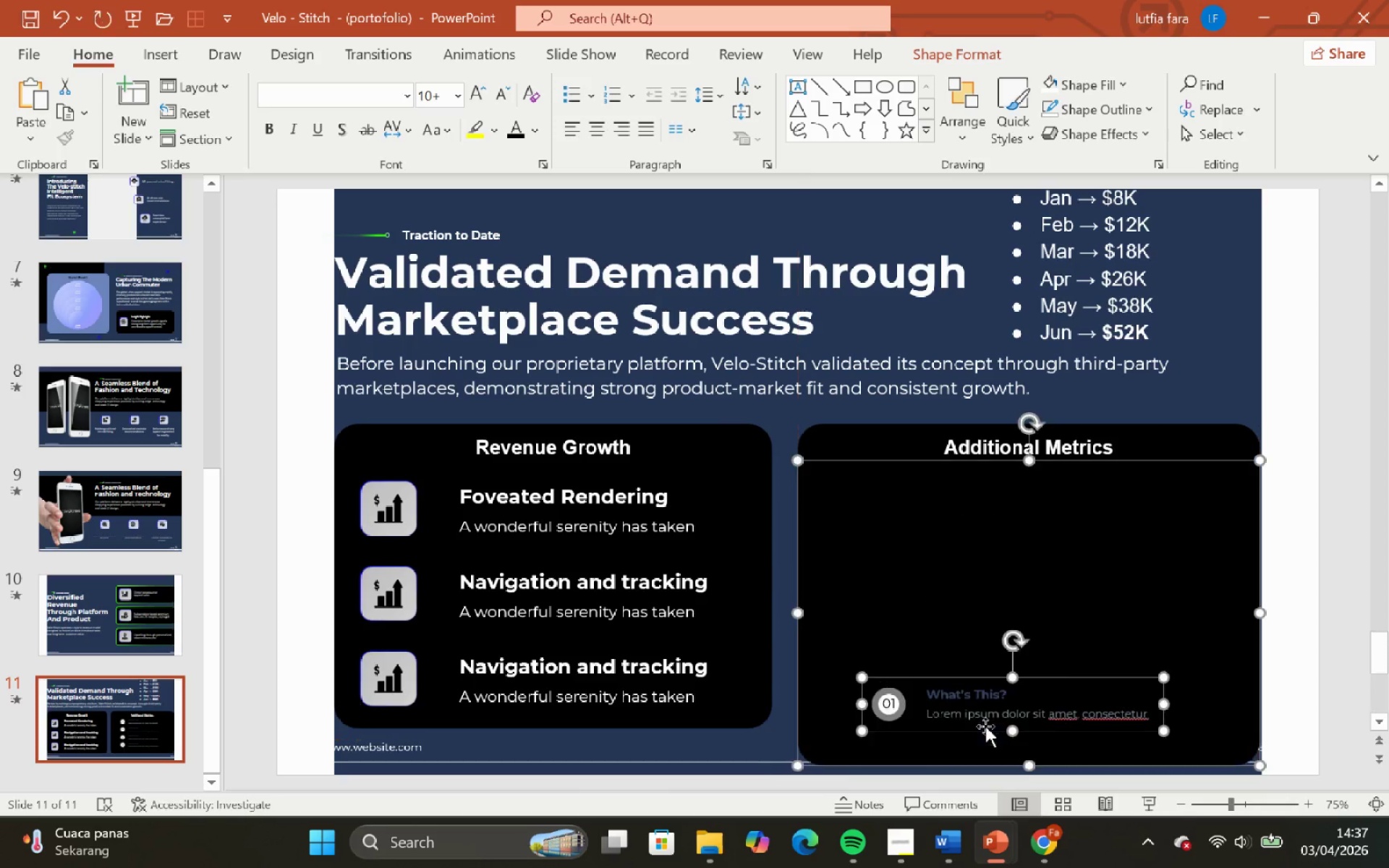 
key(Control+ControlLeft)
 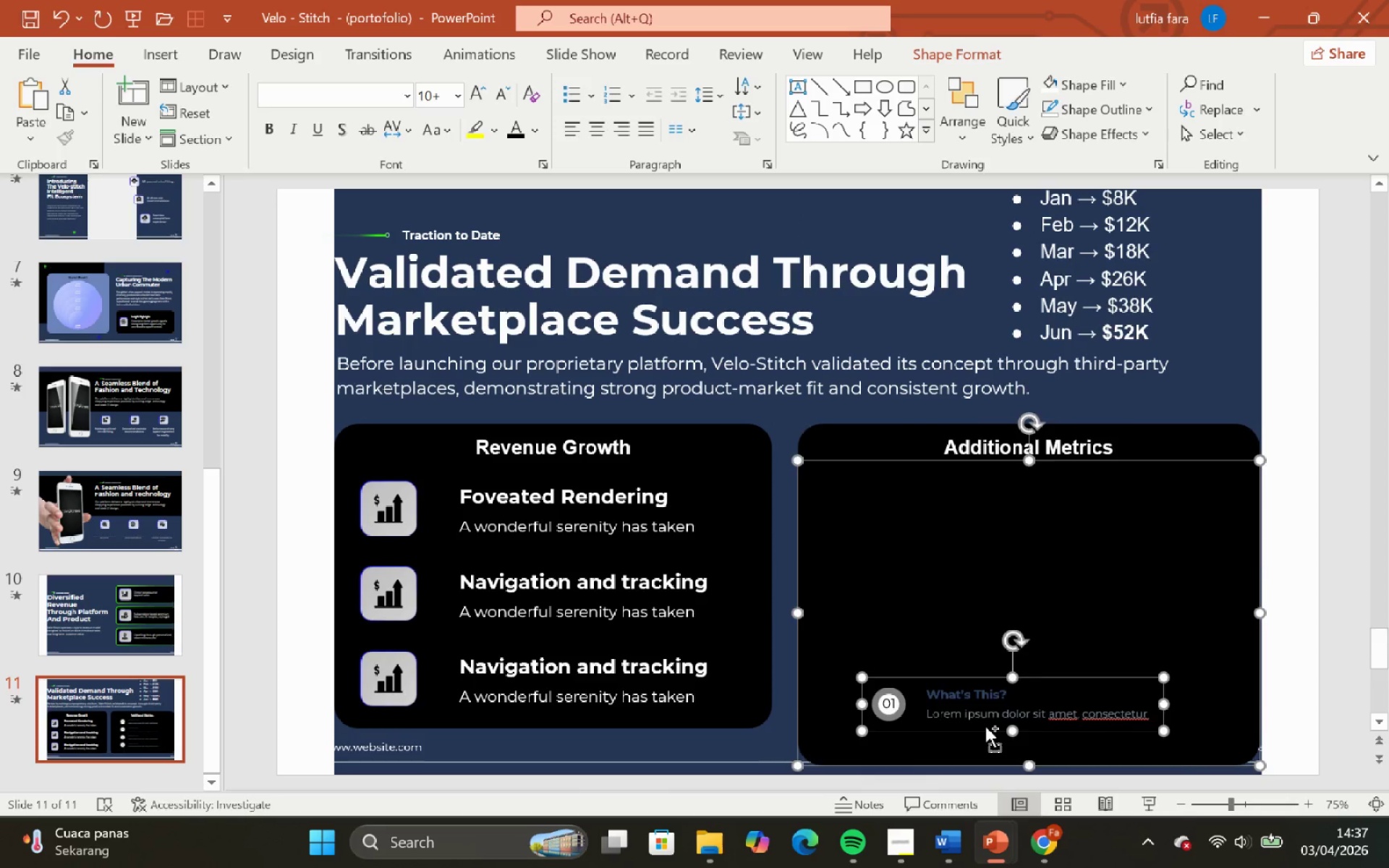 
key(Control+Z)
 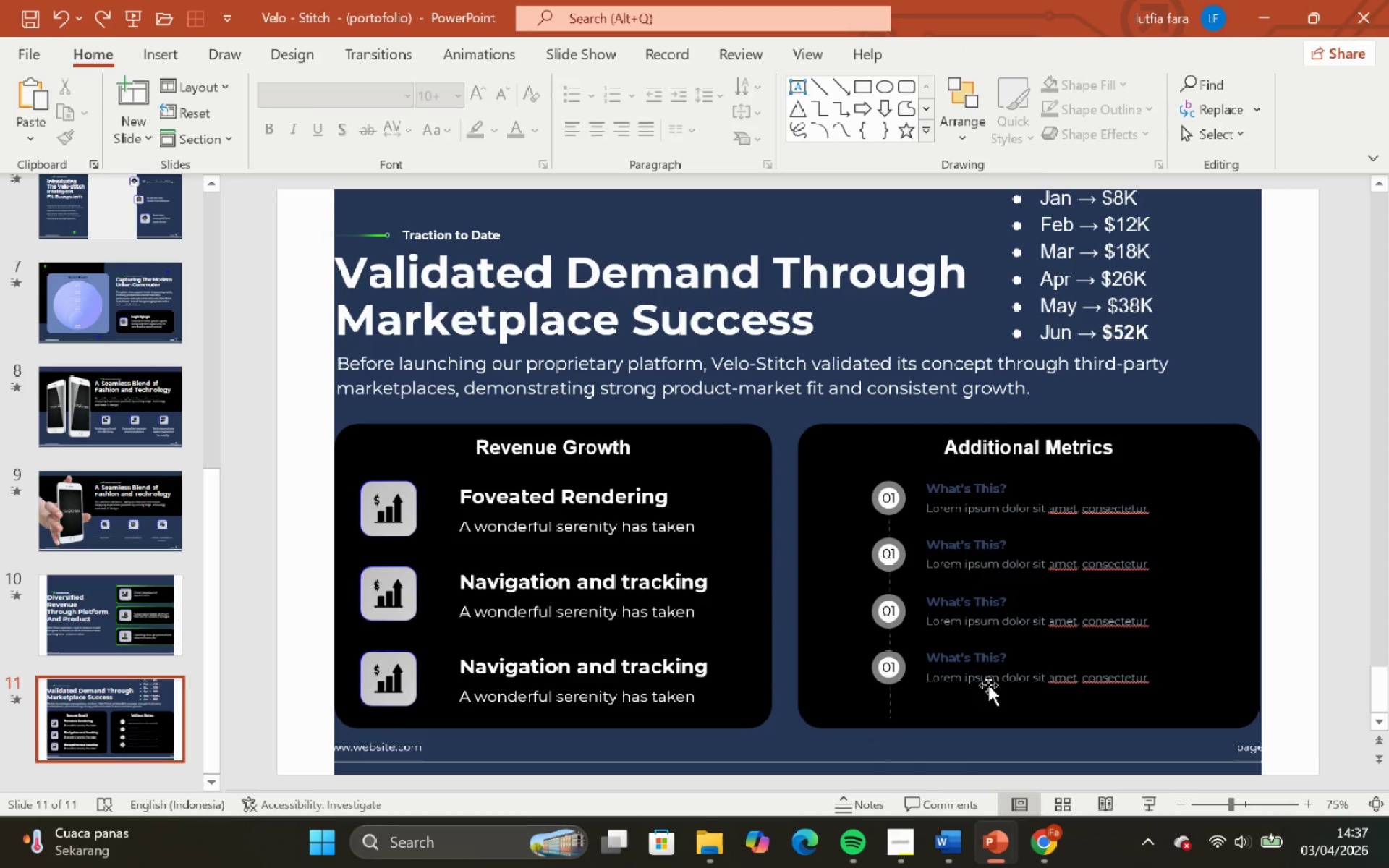 
left_click([988, 685])
 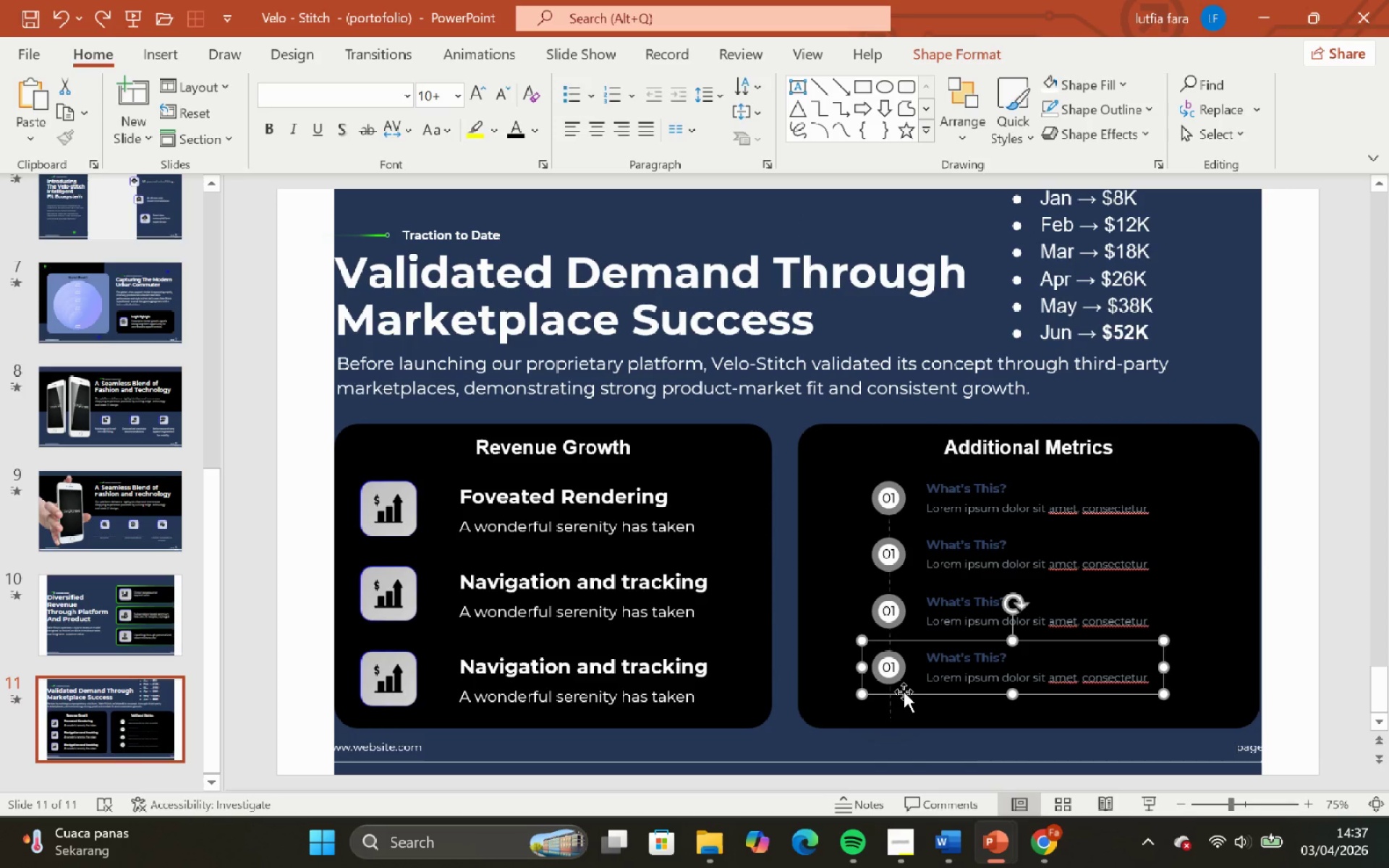 
left_click_drag(start_coordinate=[904, 692], to_coordinate=[899, 752])
 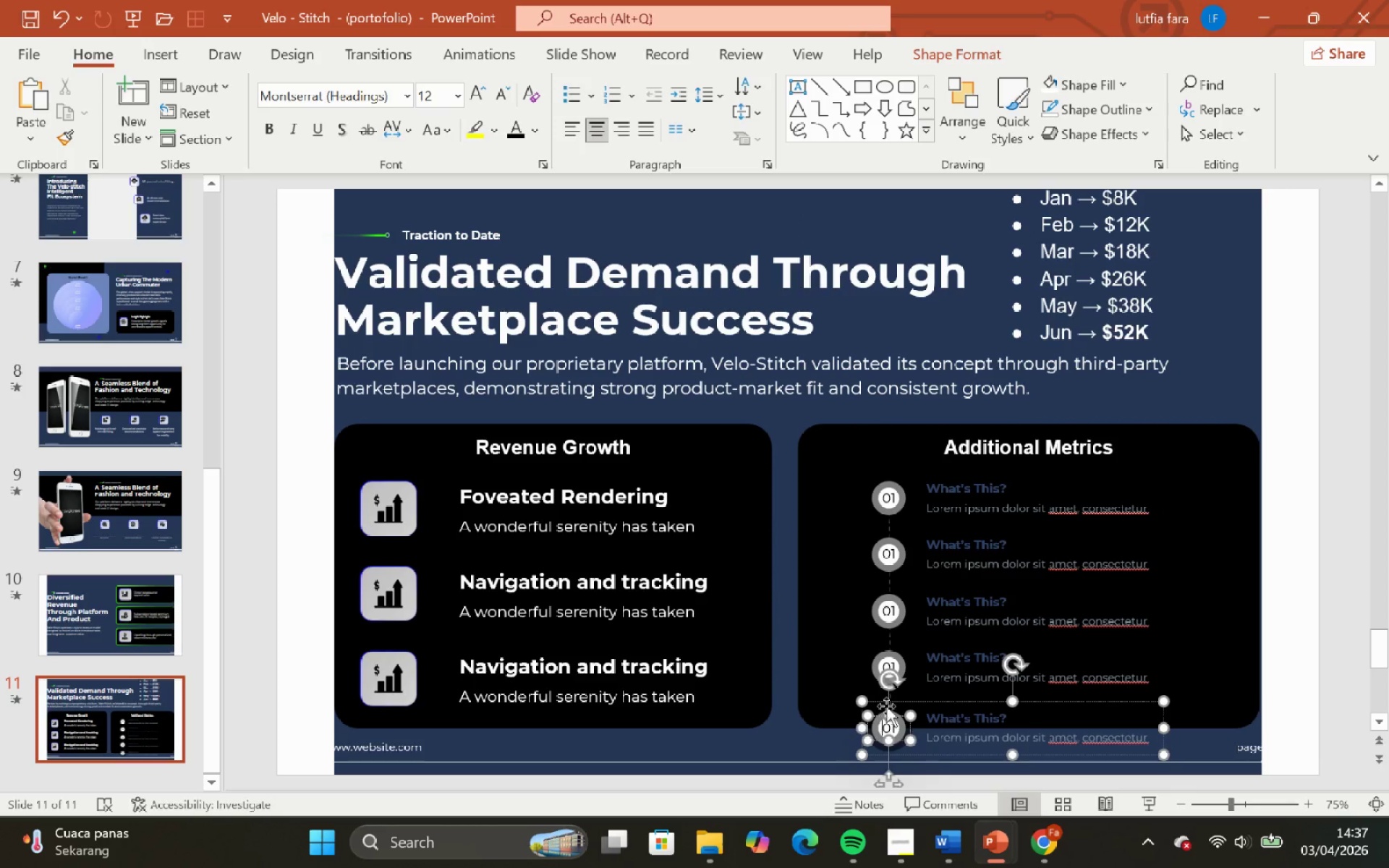 
hold_key(key=ControlLeft, duration=1.81)
 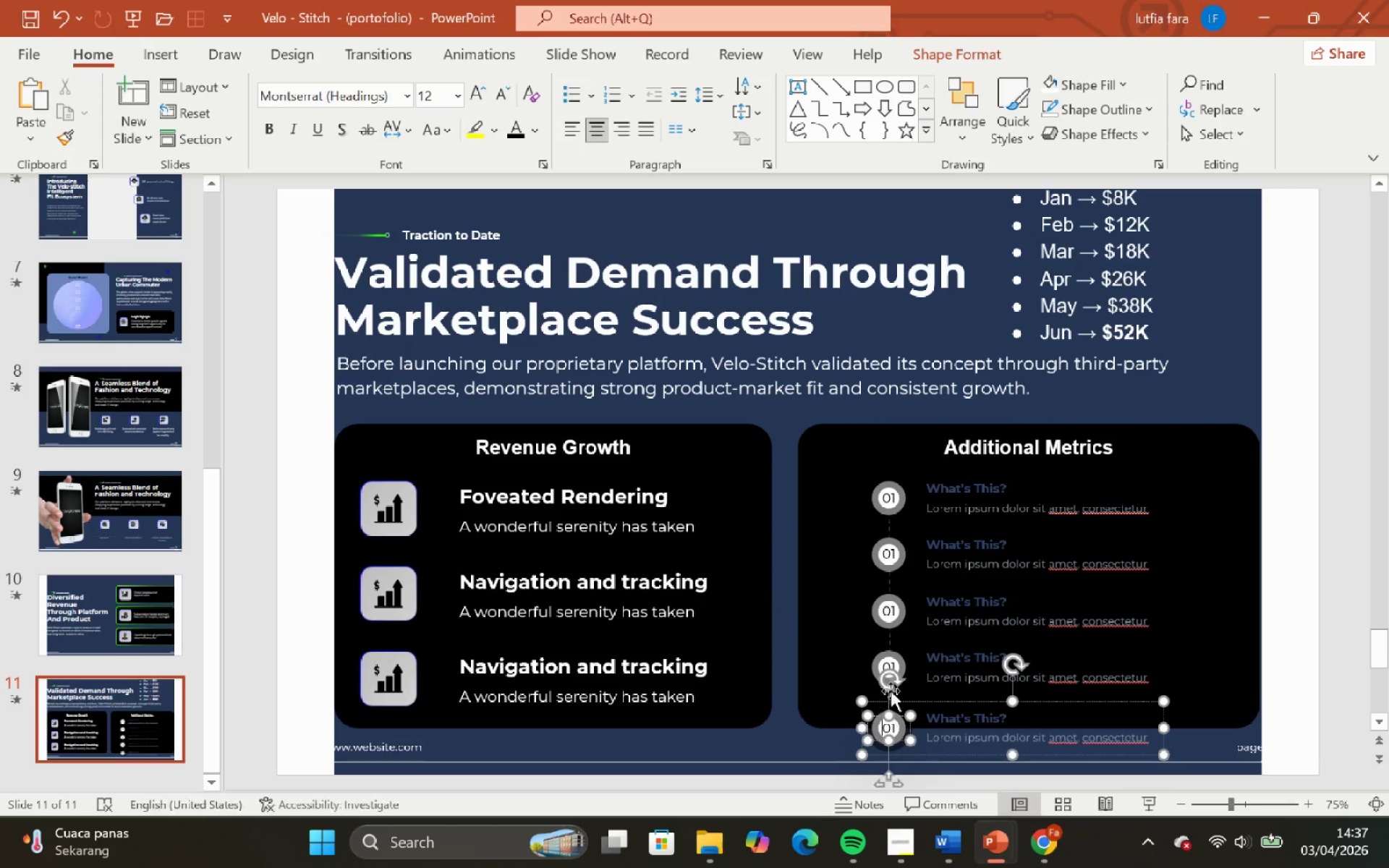 
hold_key(key=ShiftLeft, duration=1.75)
 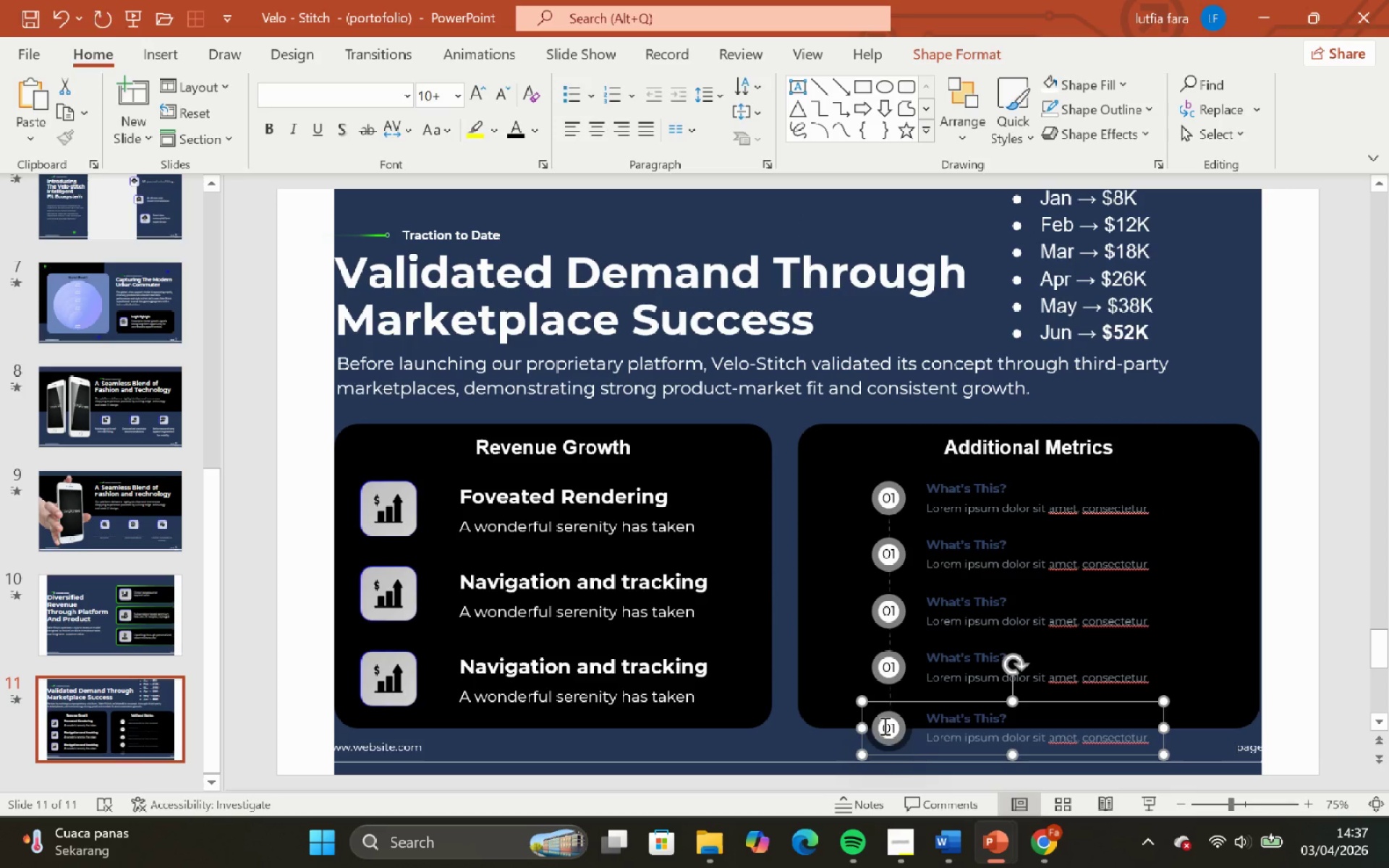 
left_click([883, 726])
 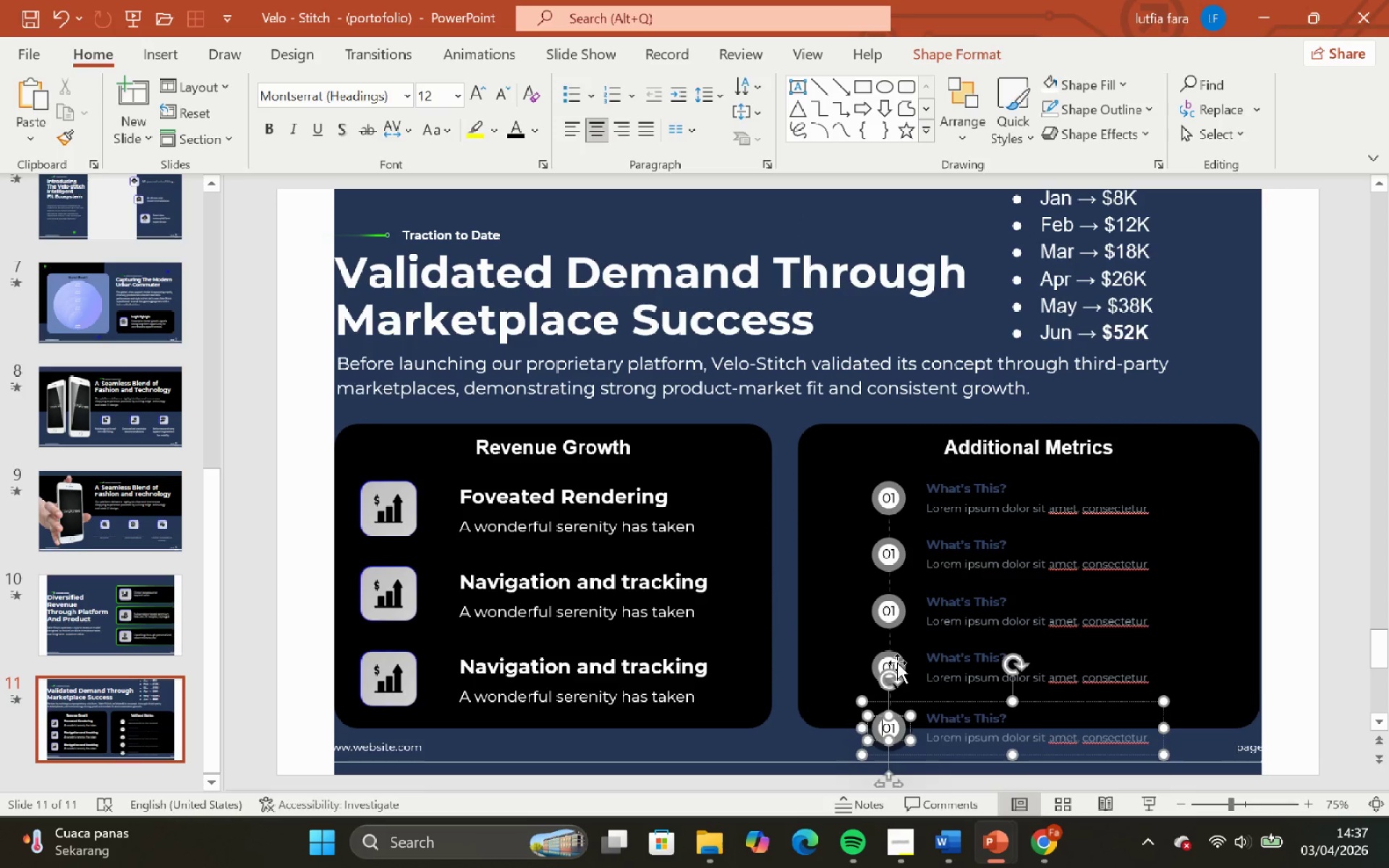 
left_click([896, 660])
 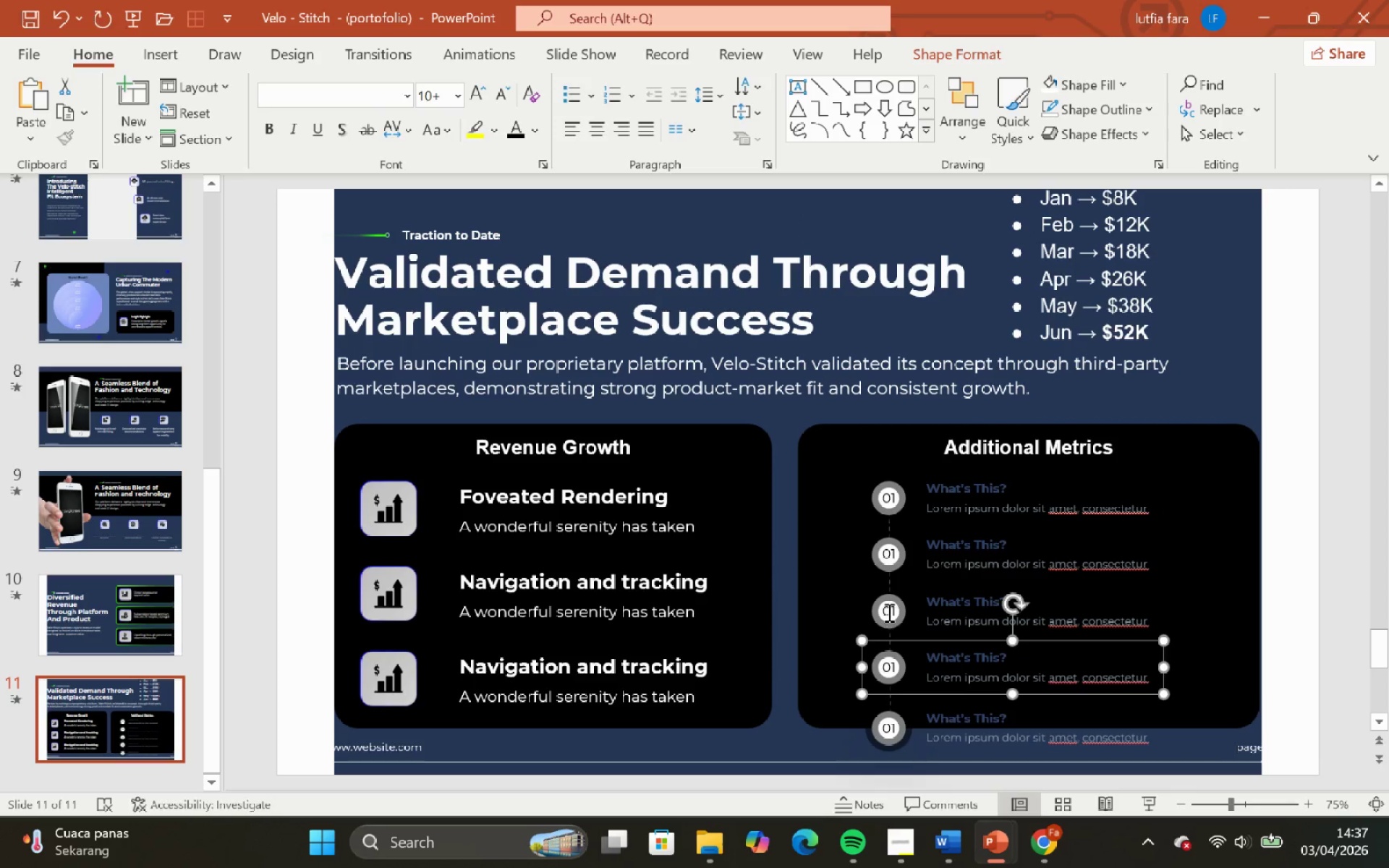 
left_click([888, 612])
 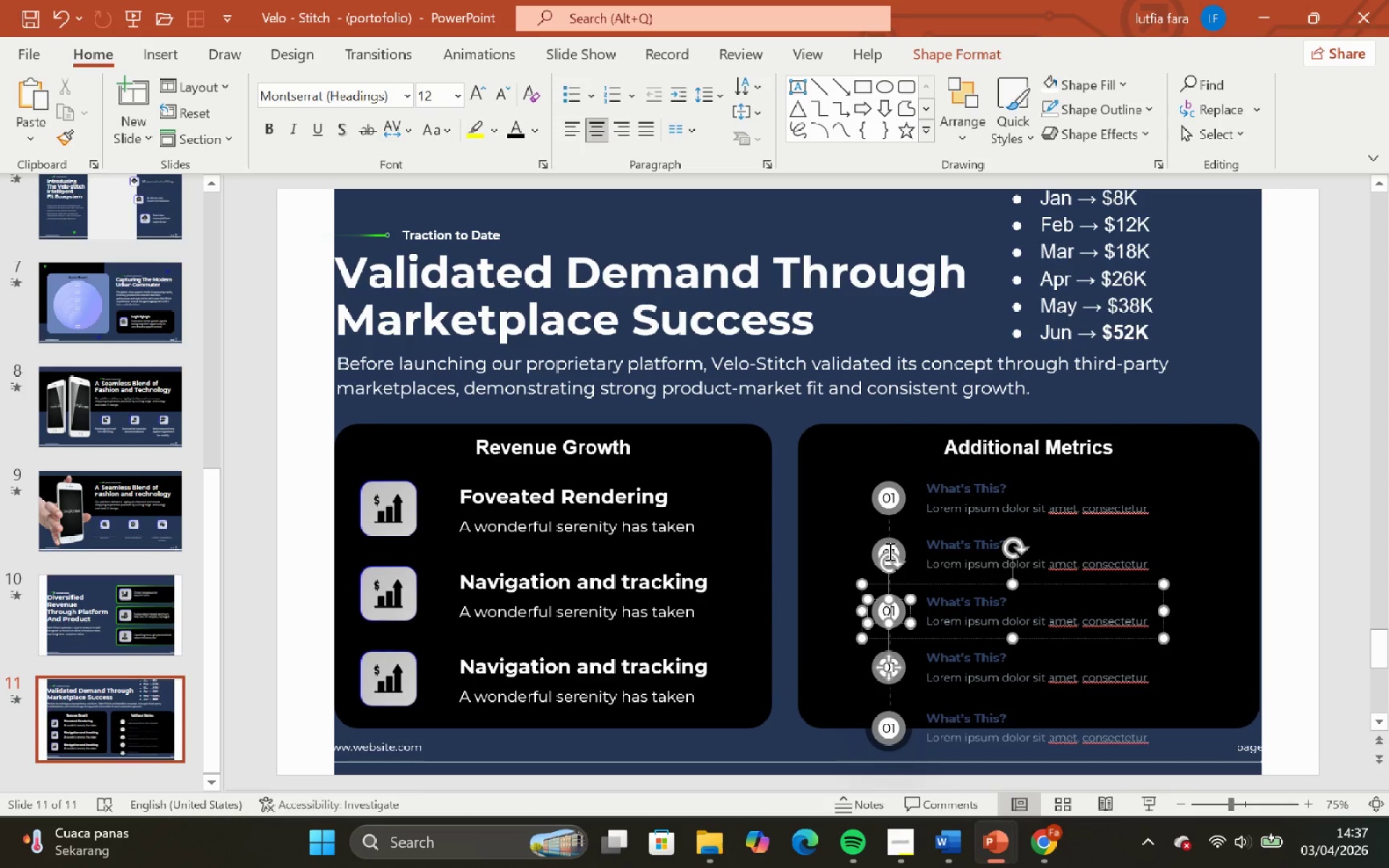 
left_click([888, 550])
 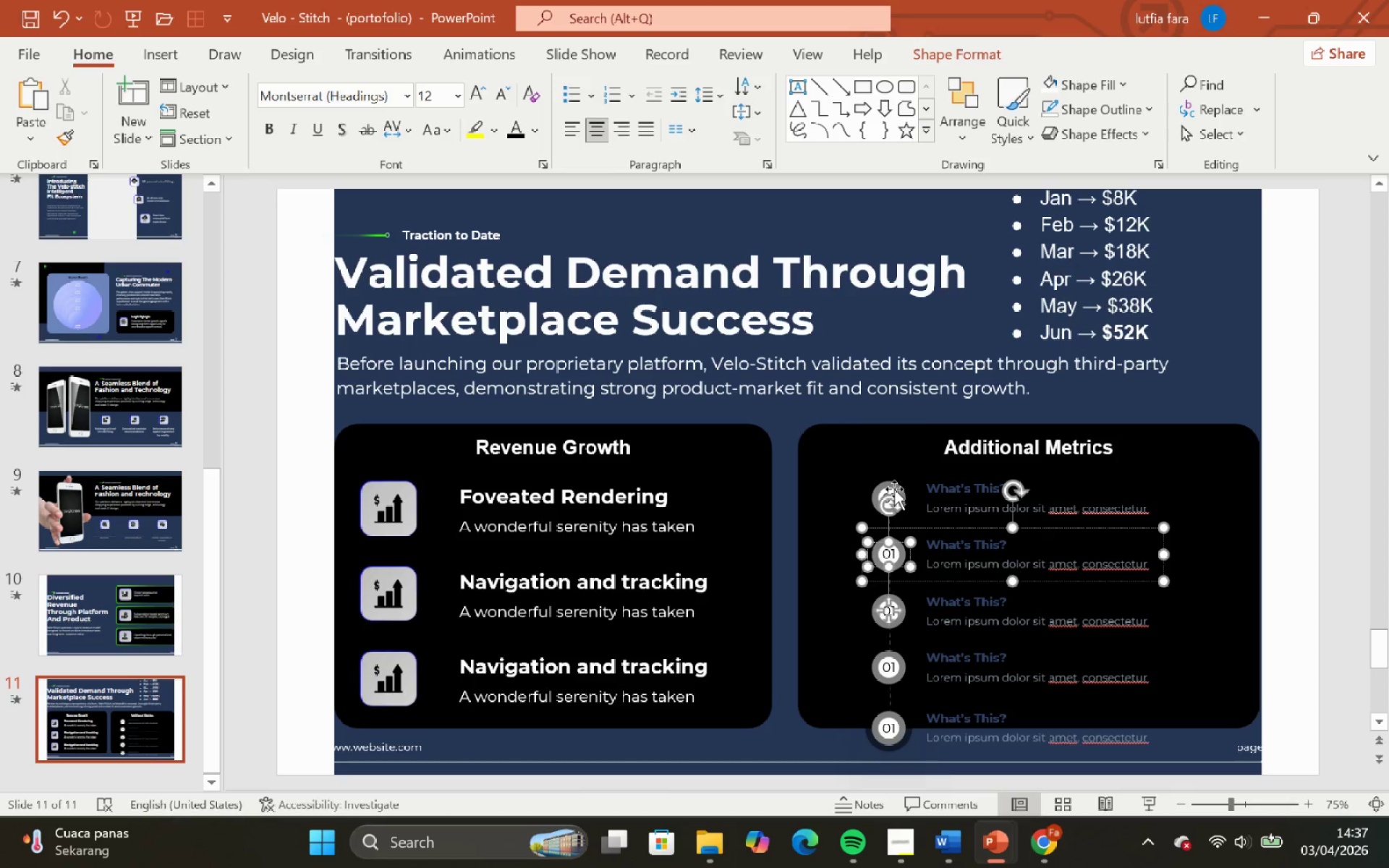 
left_click([894, 489])
 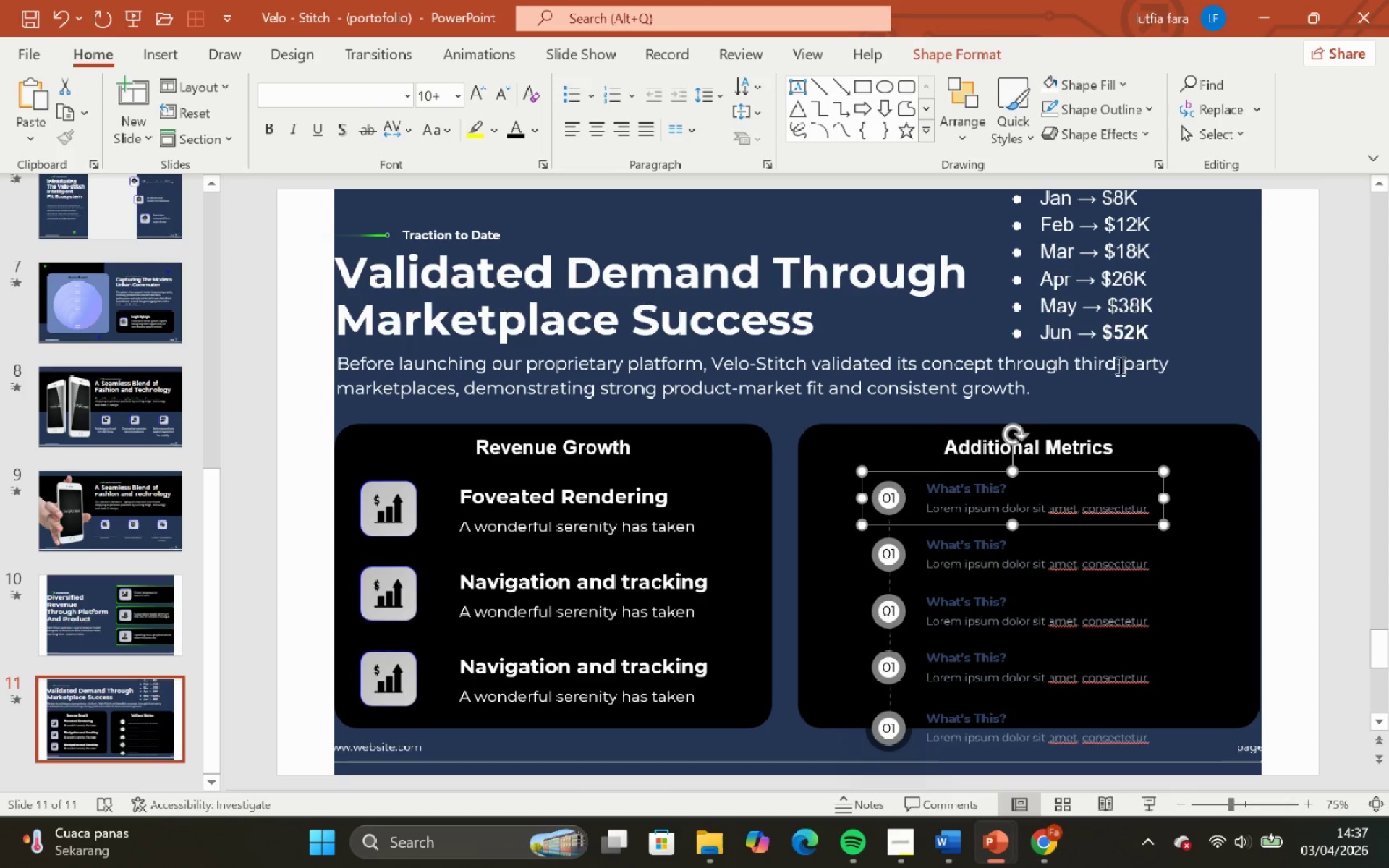 
wait(5.38)
 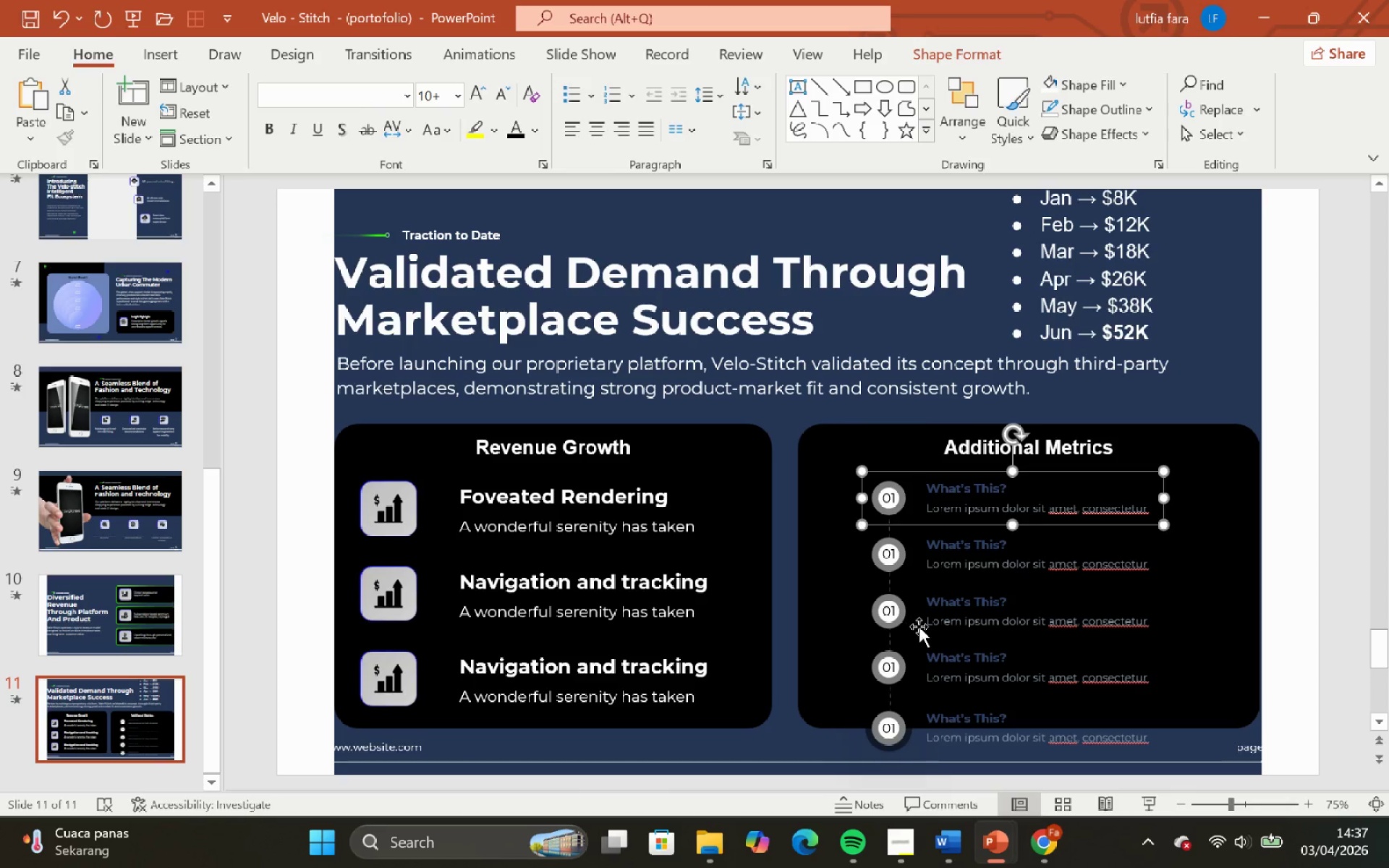 
left_click([1227, 333])
 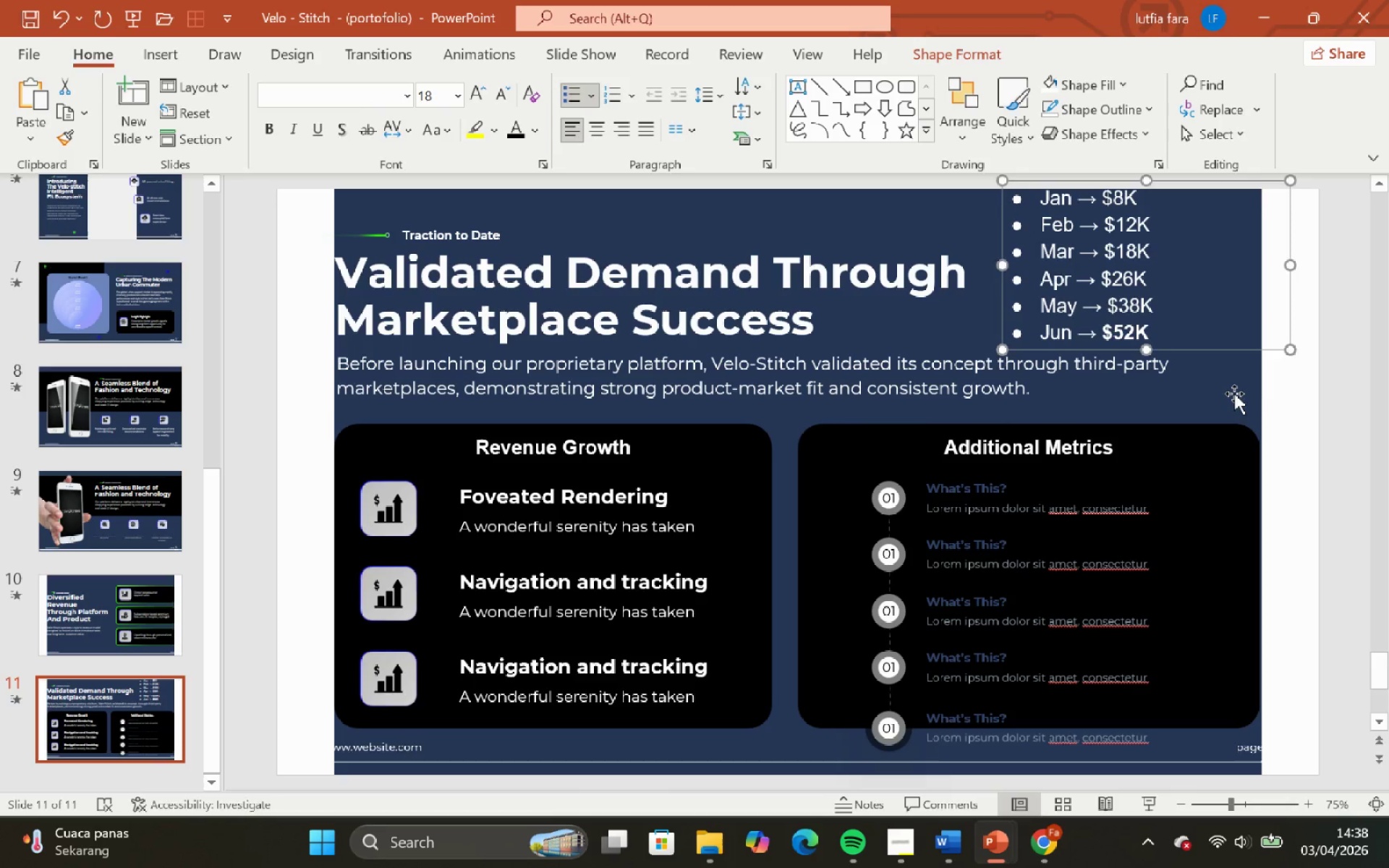 
left_click([1234, 393])
 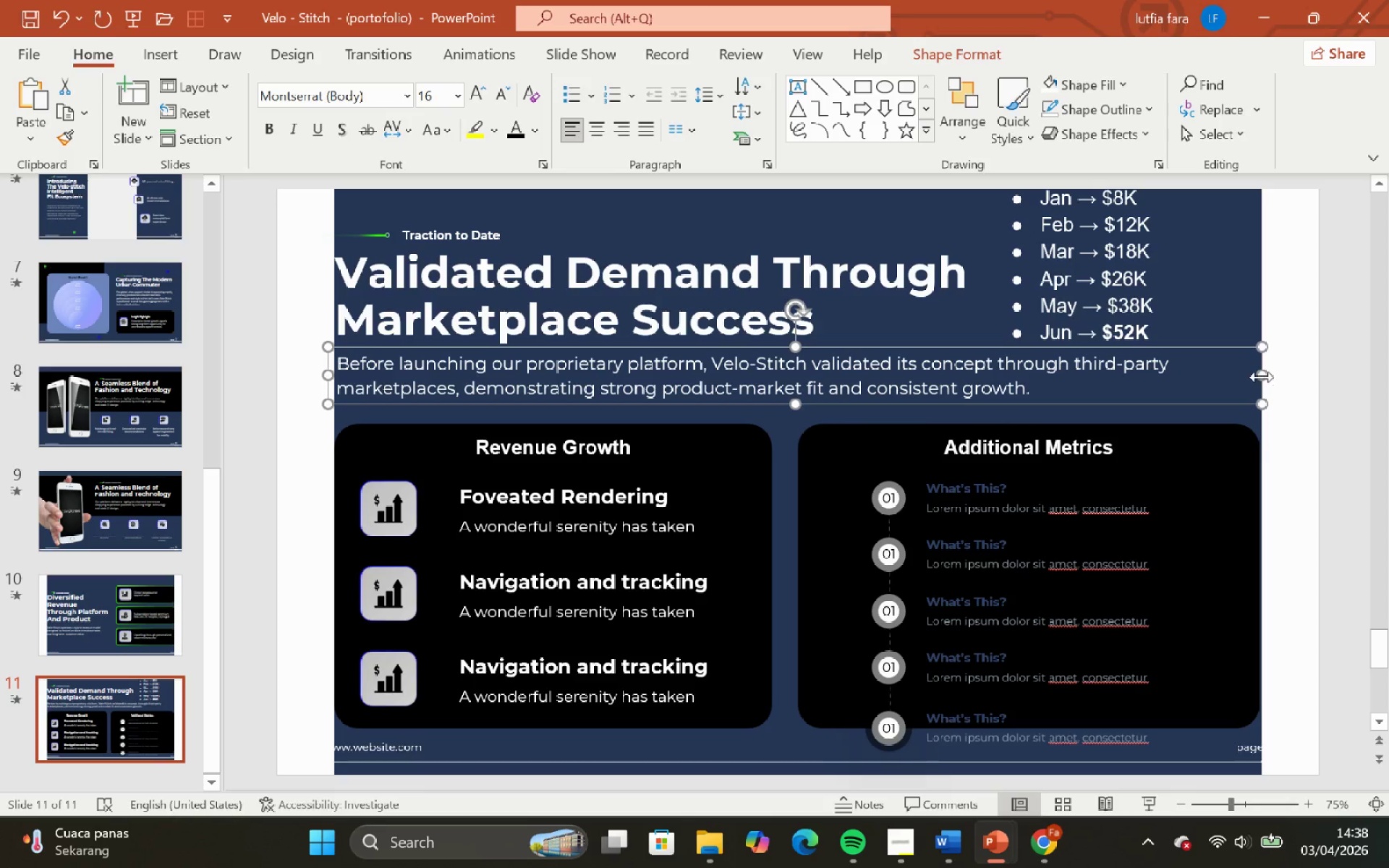 
left_click_drag(start_coordinate=[1261, 377], to_coordinate=[1200, 362])
 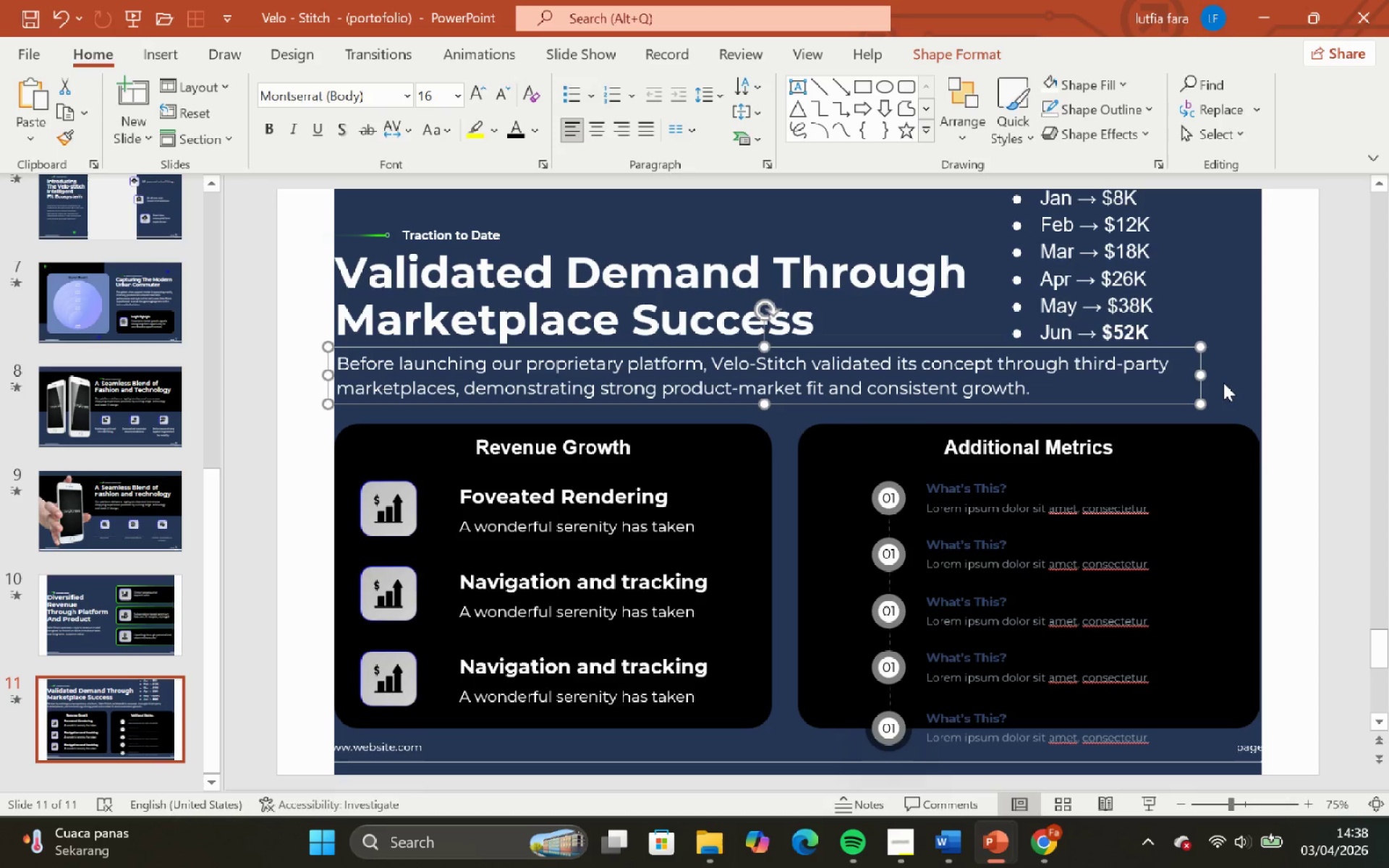 
left_click([1223, 383])
 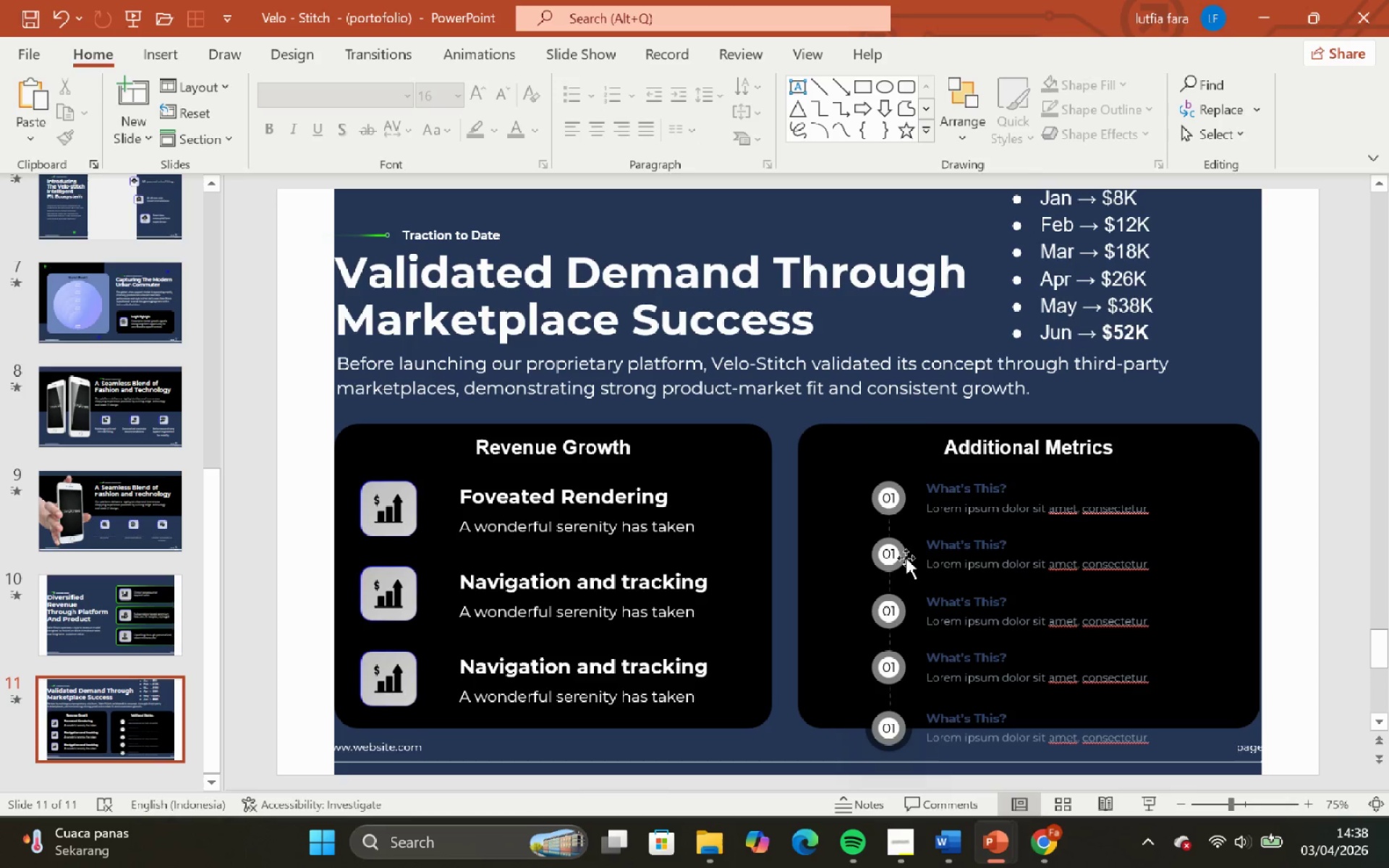 
left_click([891, 496])
 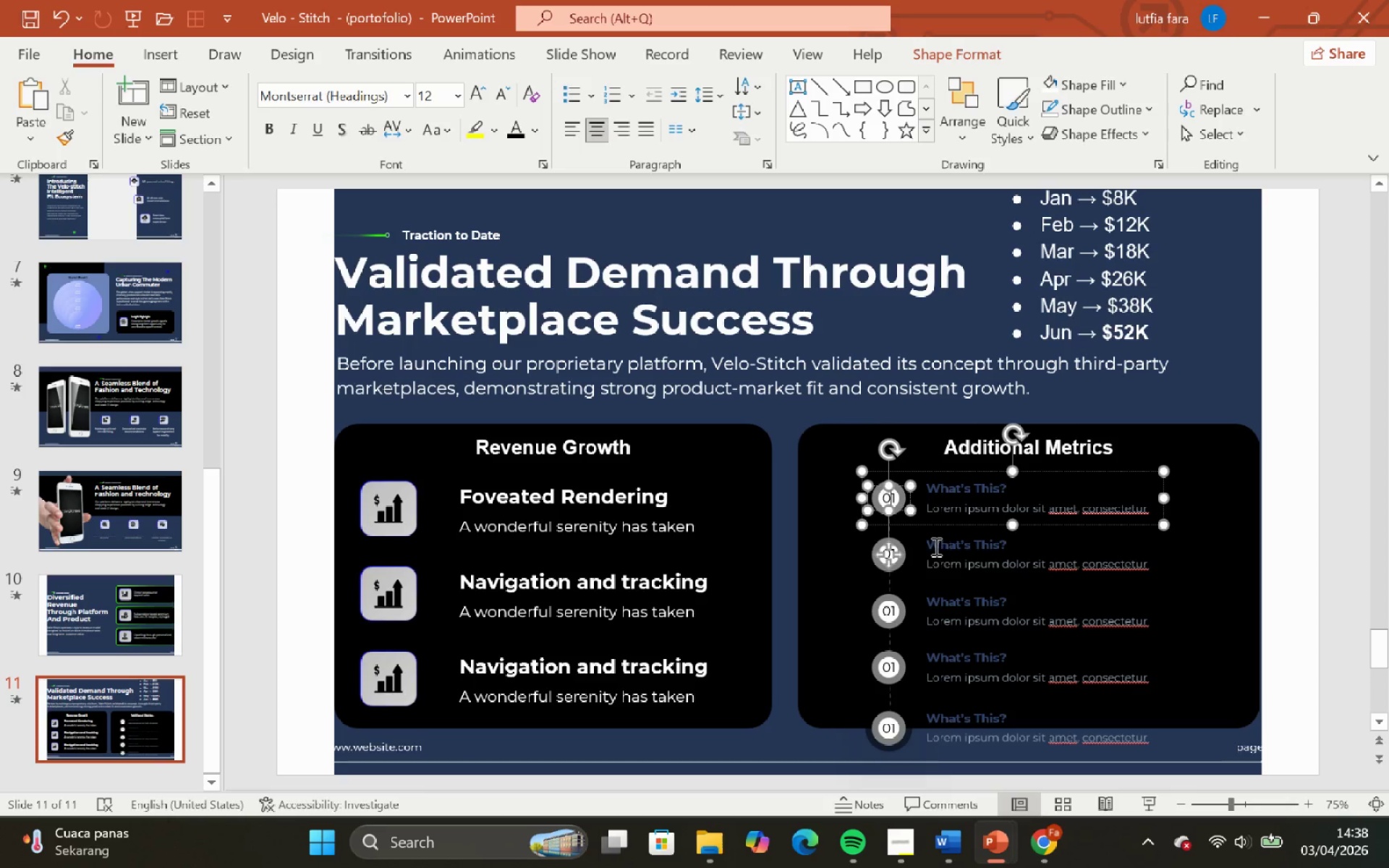 
hold_key(key=ShiftLeft, duration=0.73)
left_click([982, 551])
 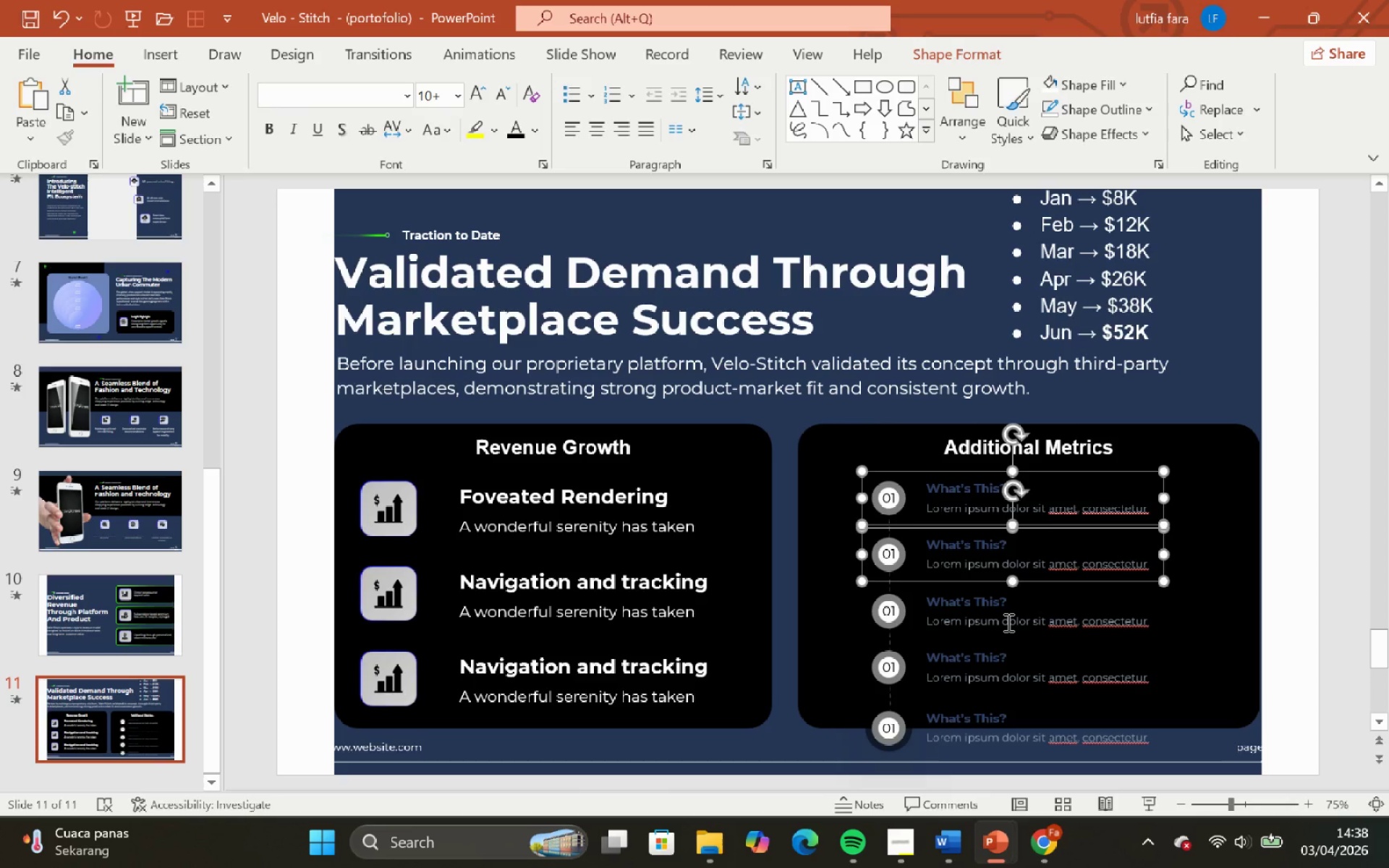 
hold_key(key=ShiftLeft, duration=1.14)
left_click([1007, 622])
 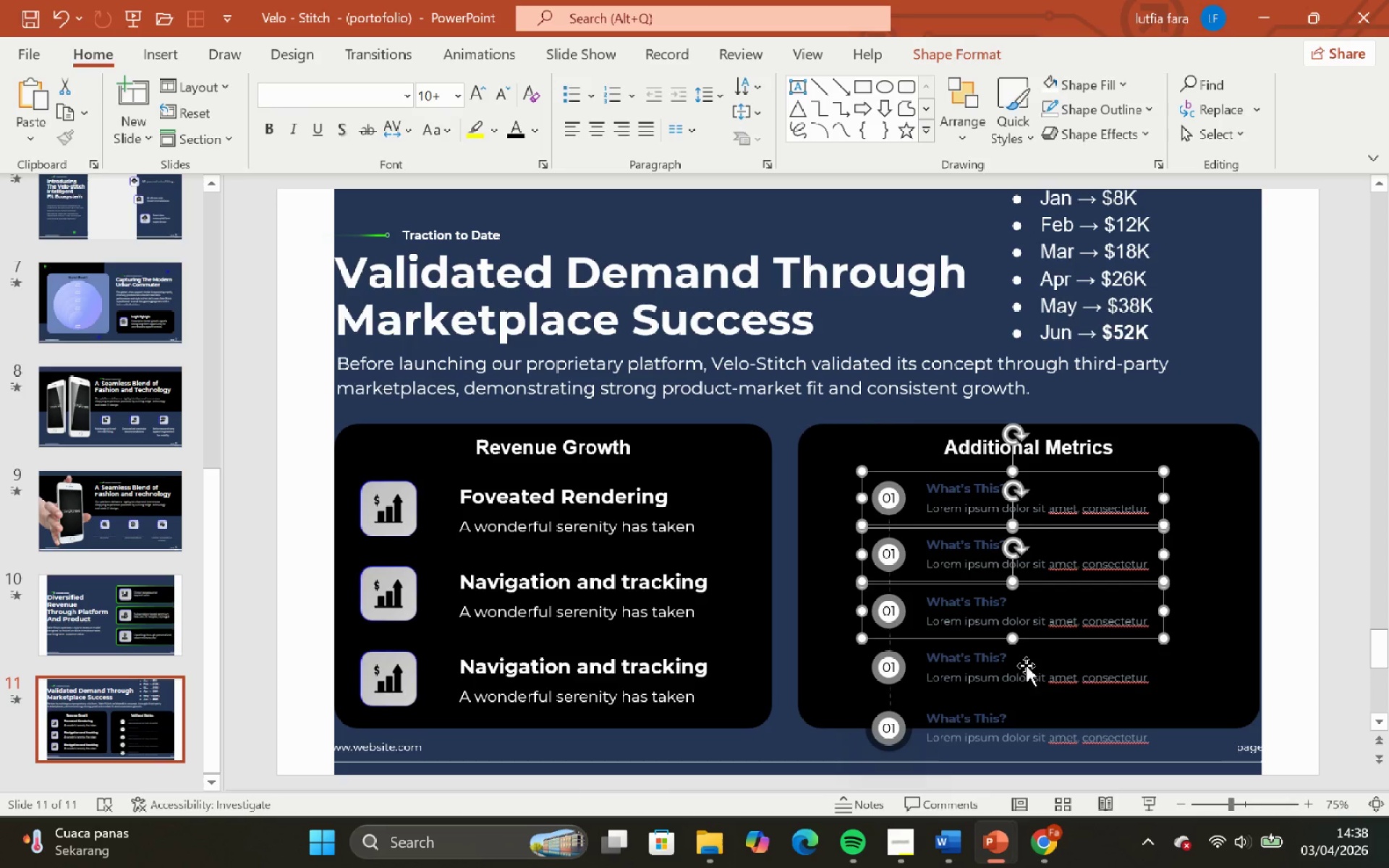 
left_click([1026, 665])
 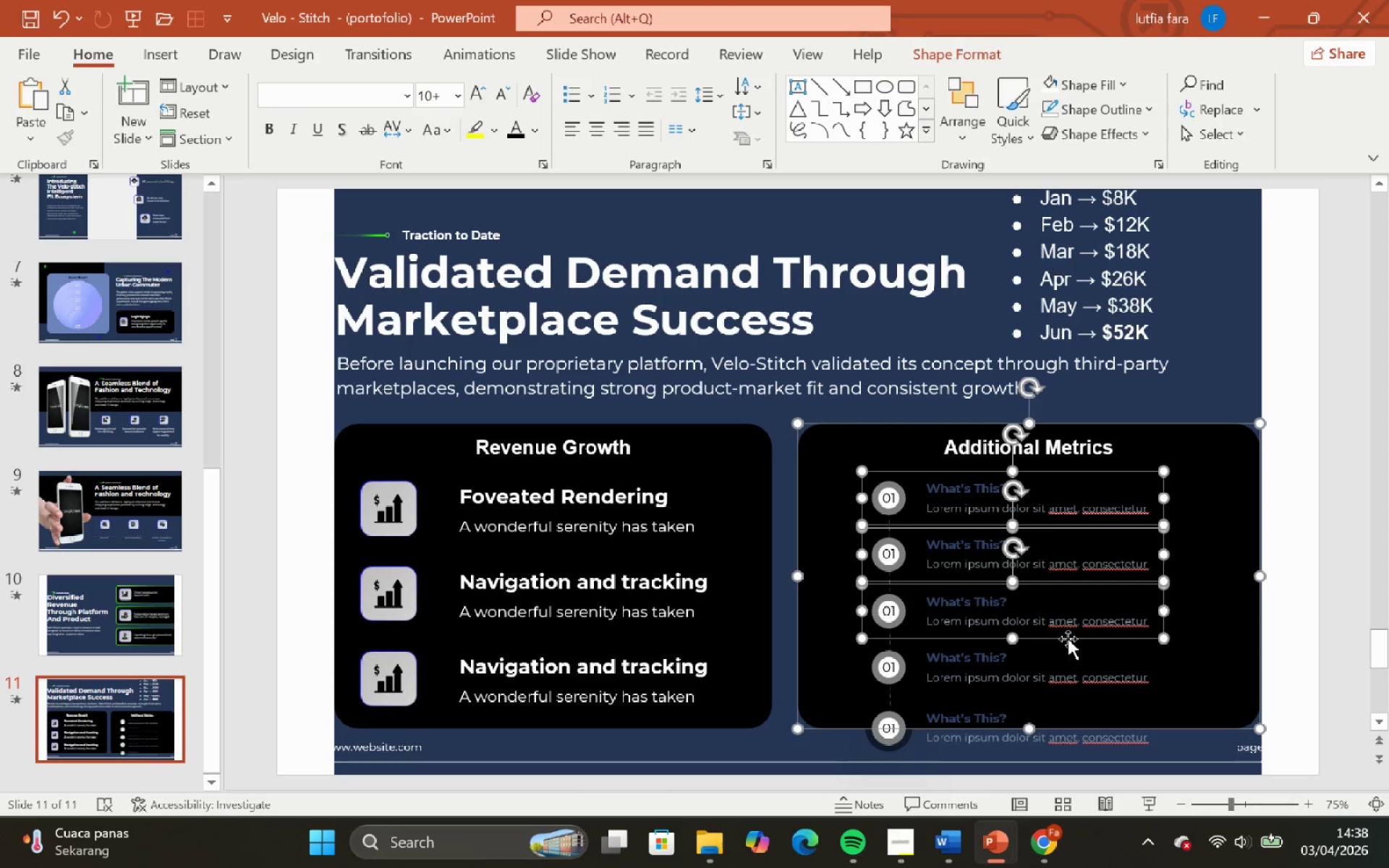 
hold_key(key=ShiftLeft, duration=0.44)
 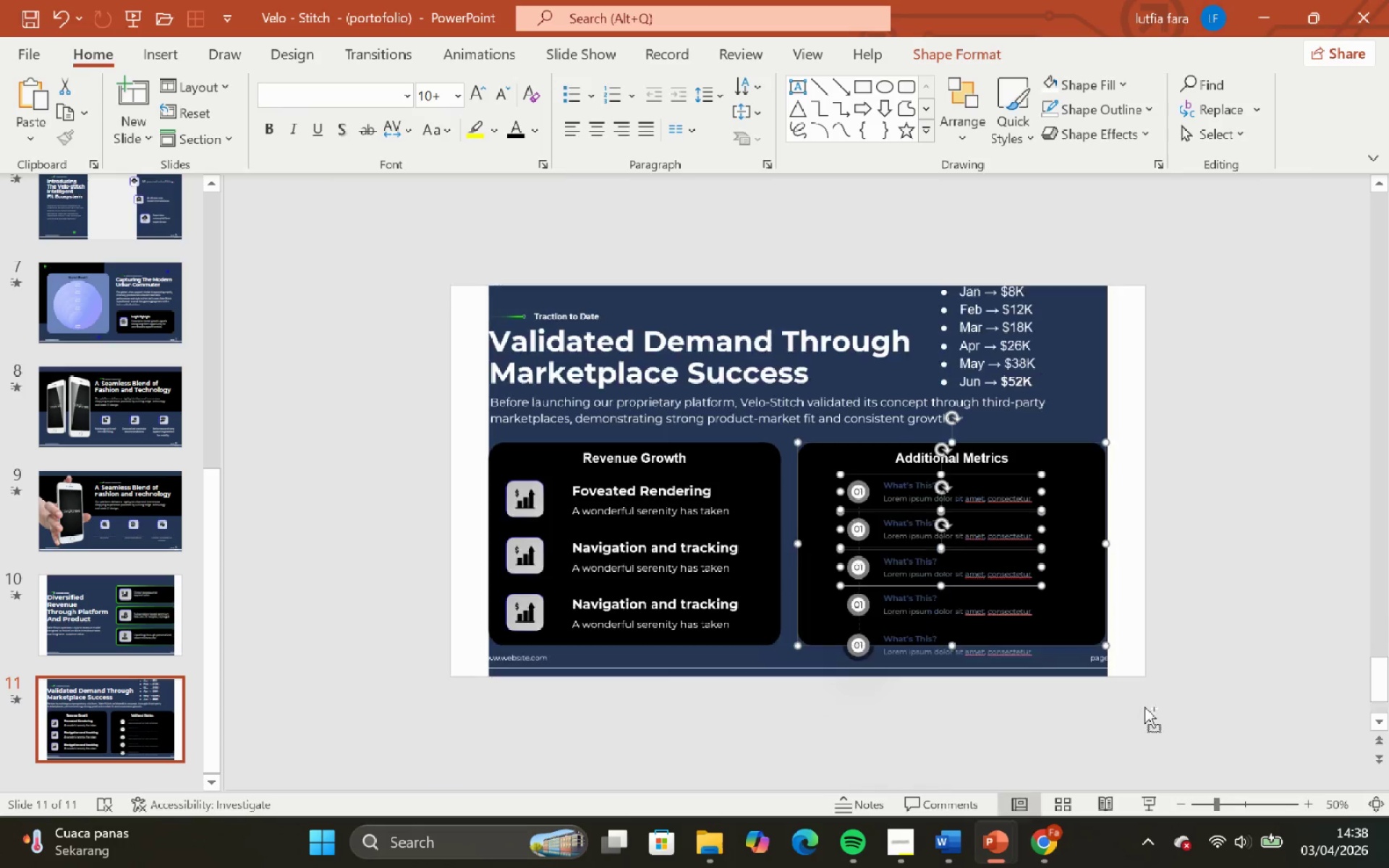 
key(Control+Shift+ControlLeft)
 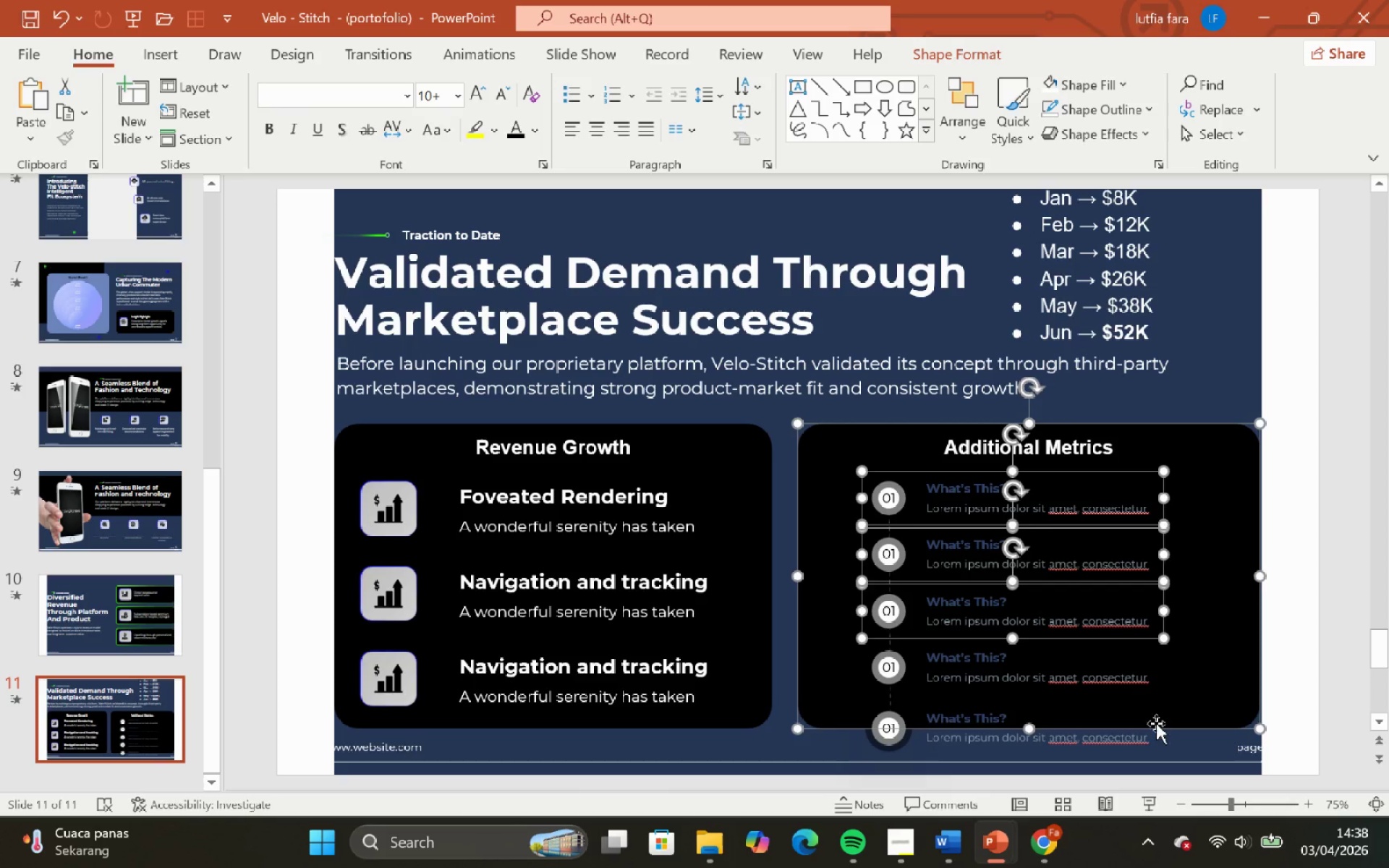 
scroll: coordinate [1067, 637], scroll_direction: down, amount: 2.0
 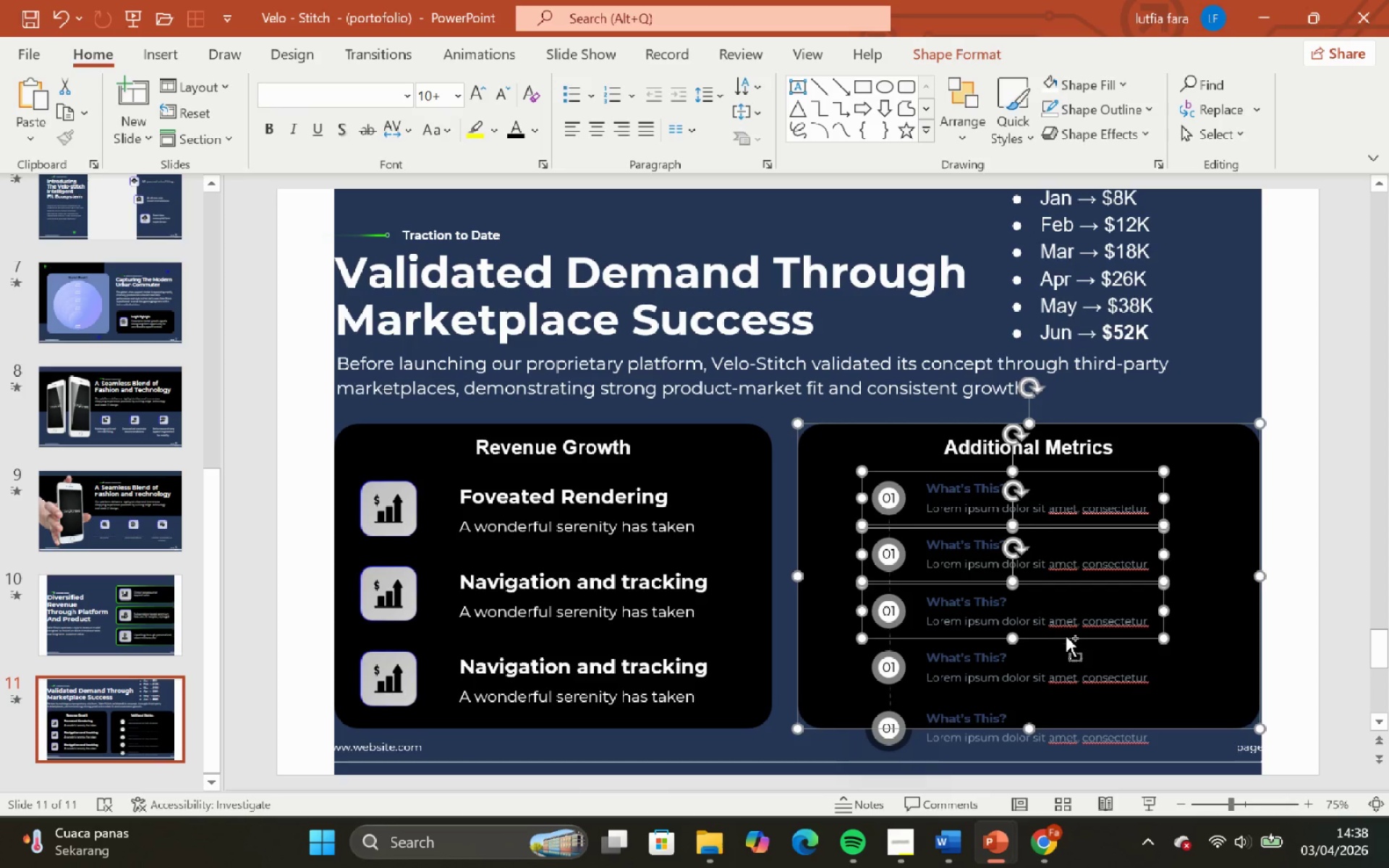 
hold_key(key=ControlLeft, duration=0.5)
hold_key(key=ShiftLeft, duration=0.48)
scroll: coordinate [1146, 708], scroll_direction: down, amount: 2.0
 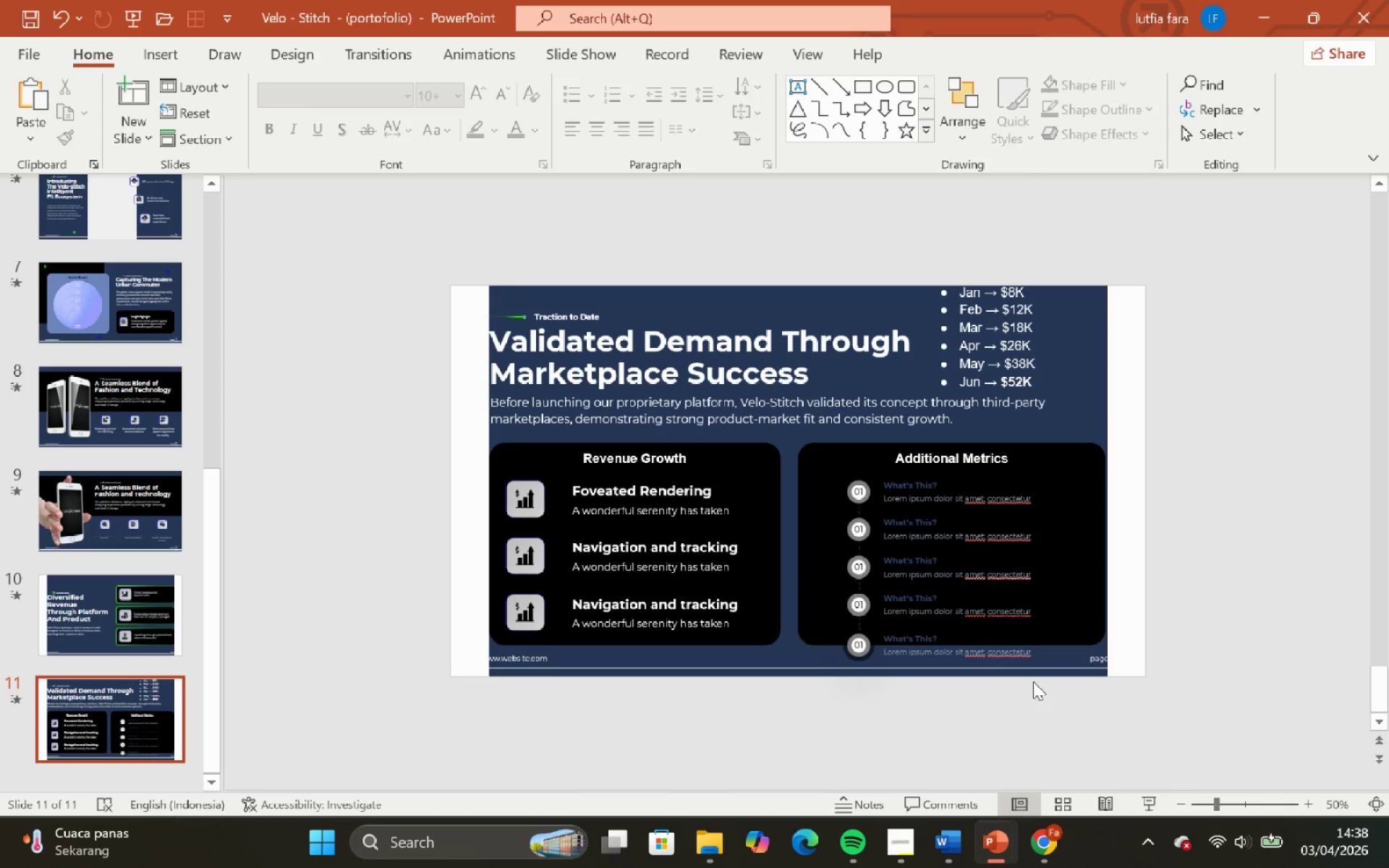 
hold_key(key=ShiftLeft, duration=0.62)
hold_key(key=ControlLeft, duration=0.62)
scroll: coordinate [1028, 673], scroll_direction: up, amount: 1.0
 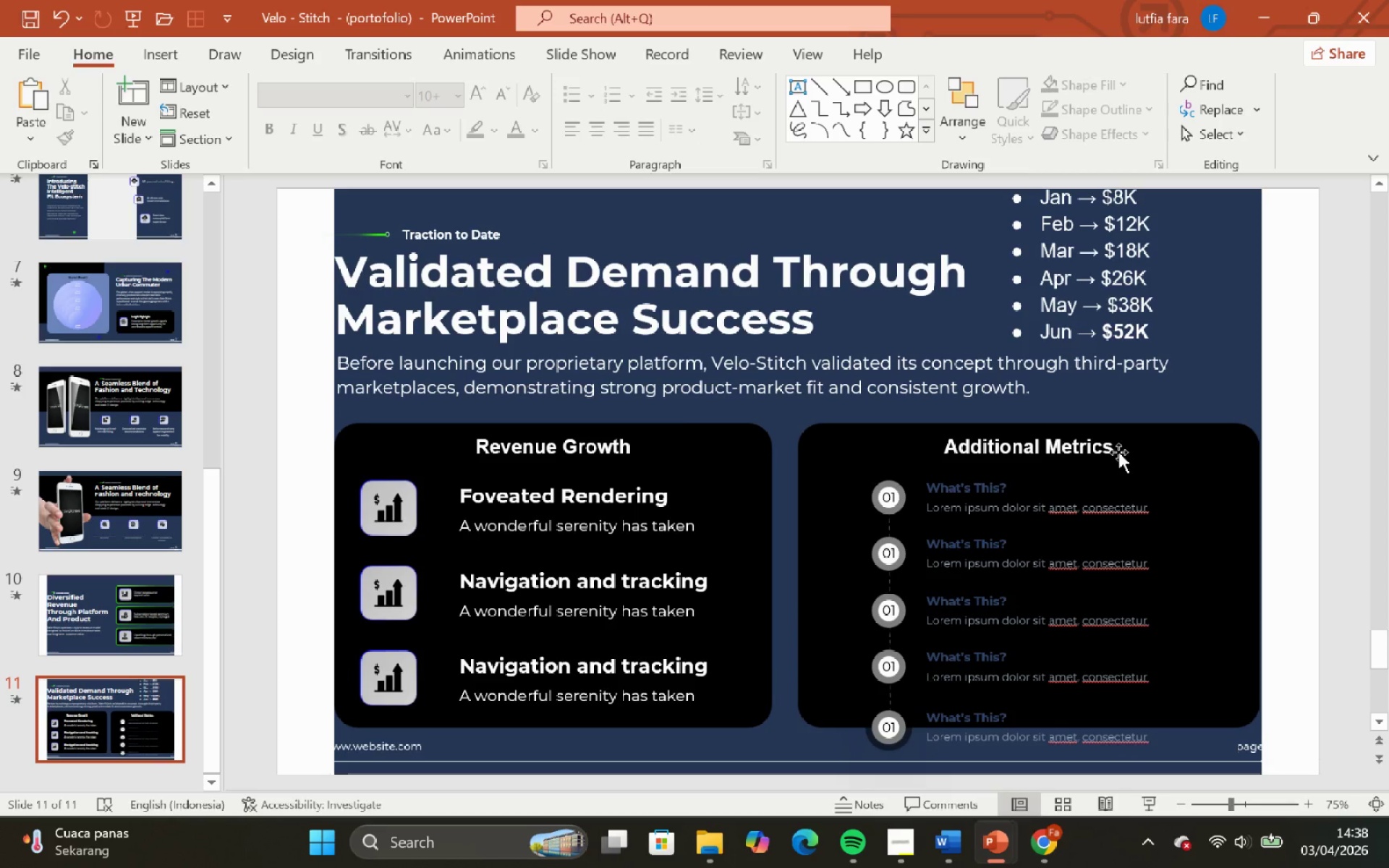 
left_click([1115, 446])
 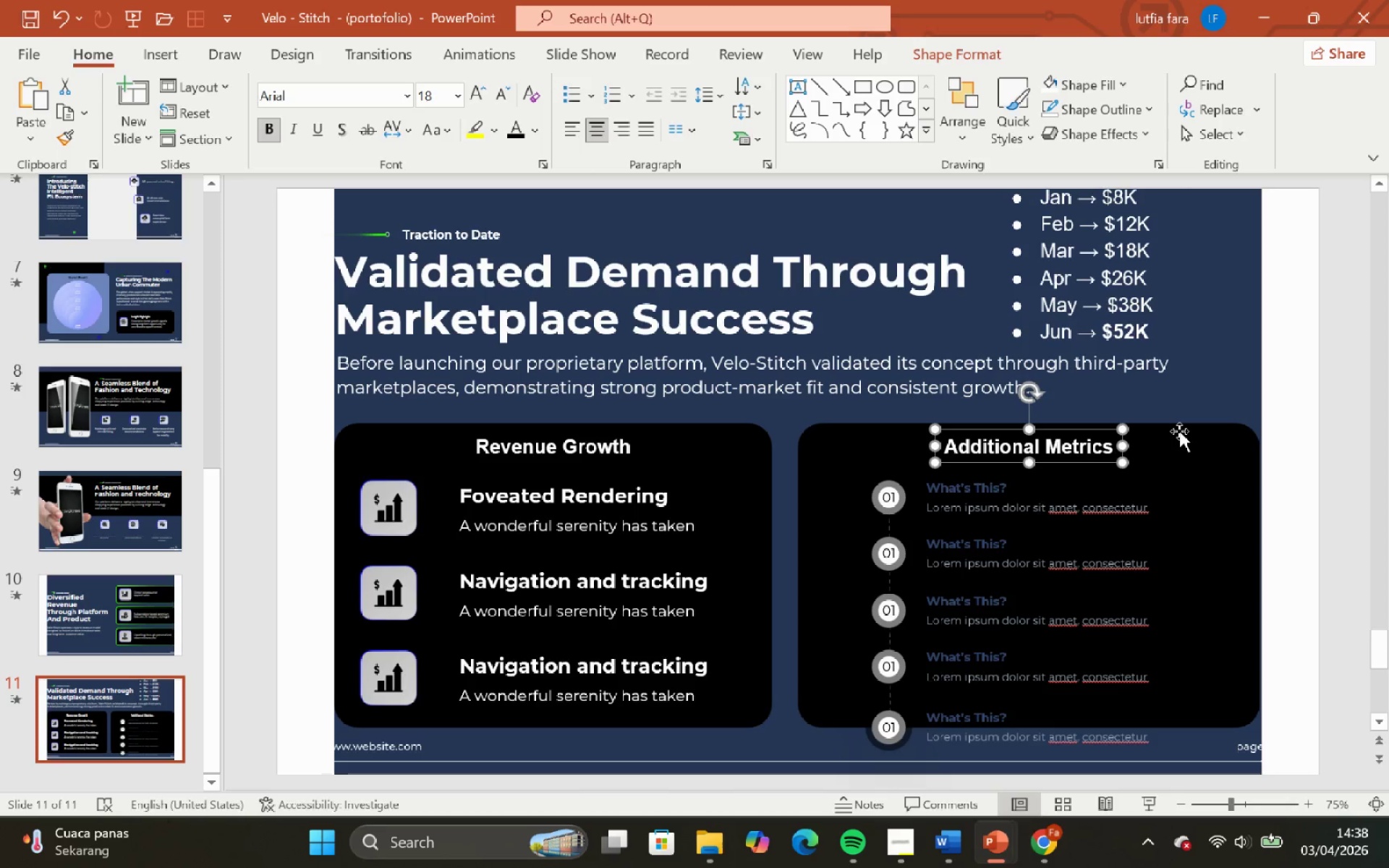 
left_click([1179, 431])
 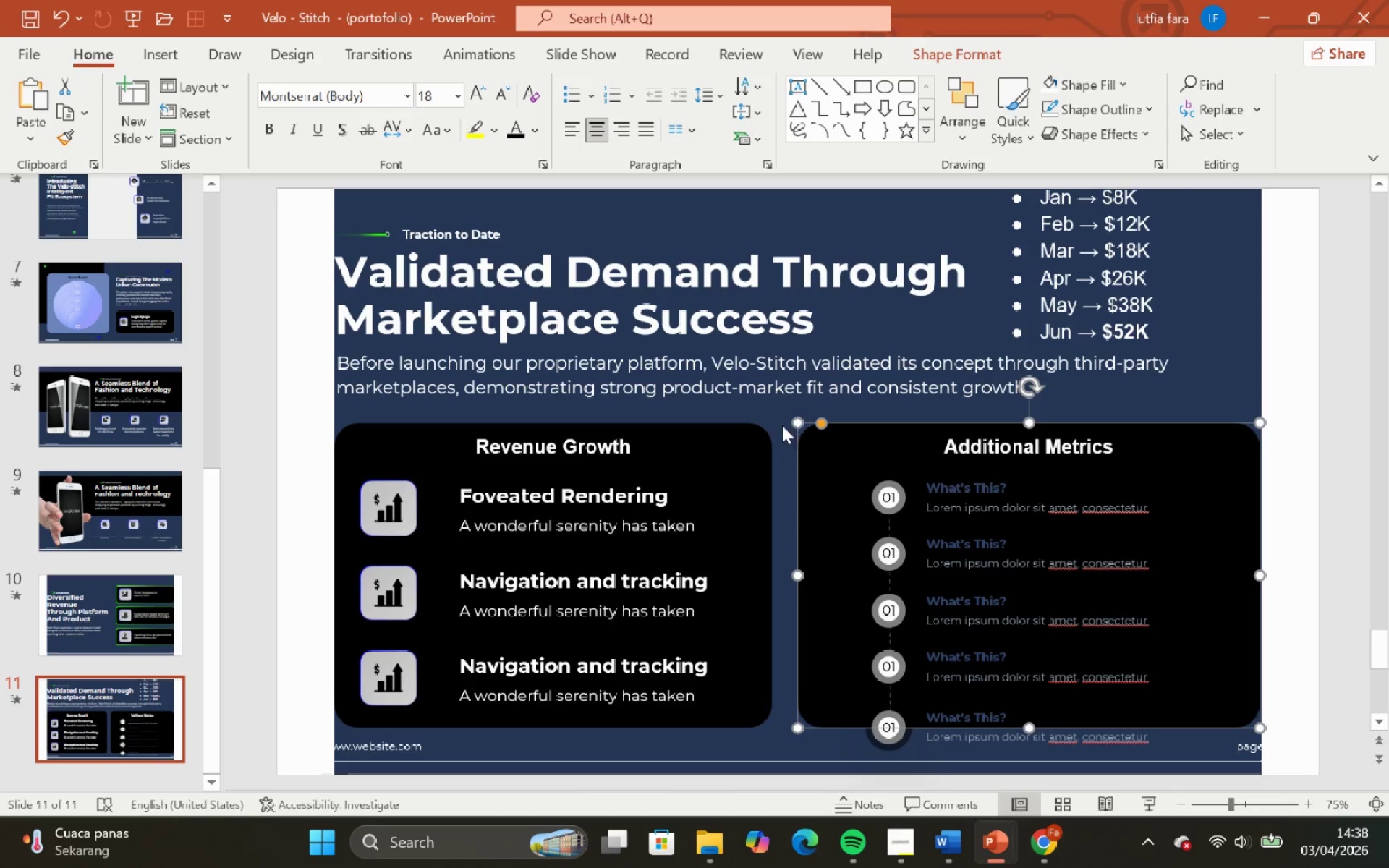 
hold_key(key=ShiftLeft, duration=0.64)
left_click([725, 434])
 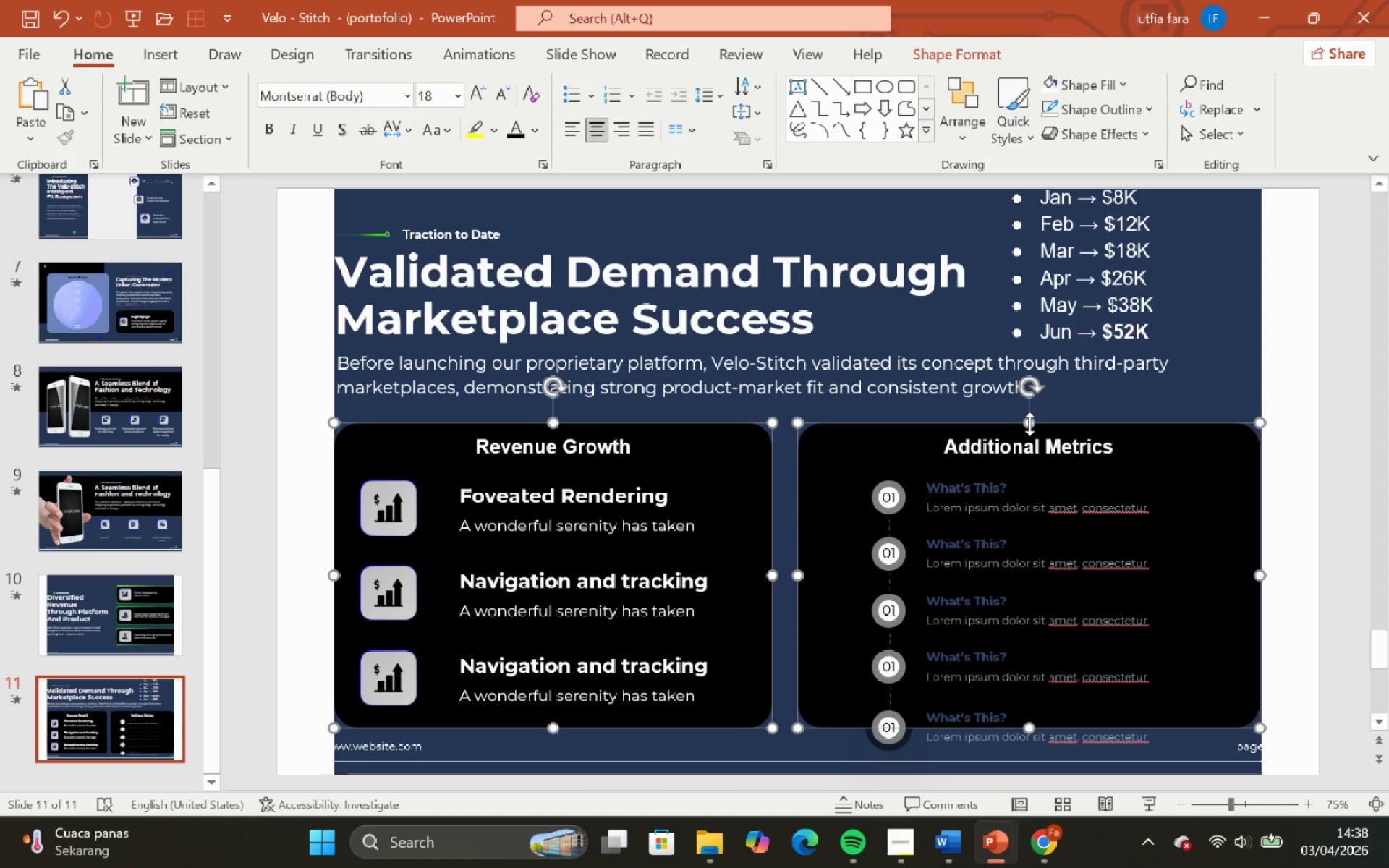 
hold_key(key=ShiftLeft, duration=2.08)
left_click_drag(start_coordinate=[1029, 424], to_coordinate=[1027, 411])
 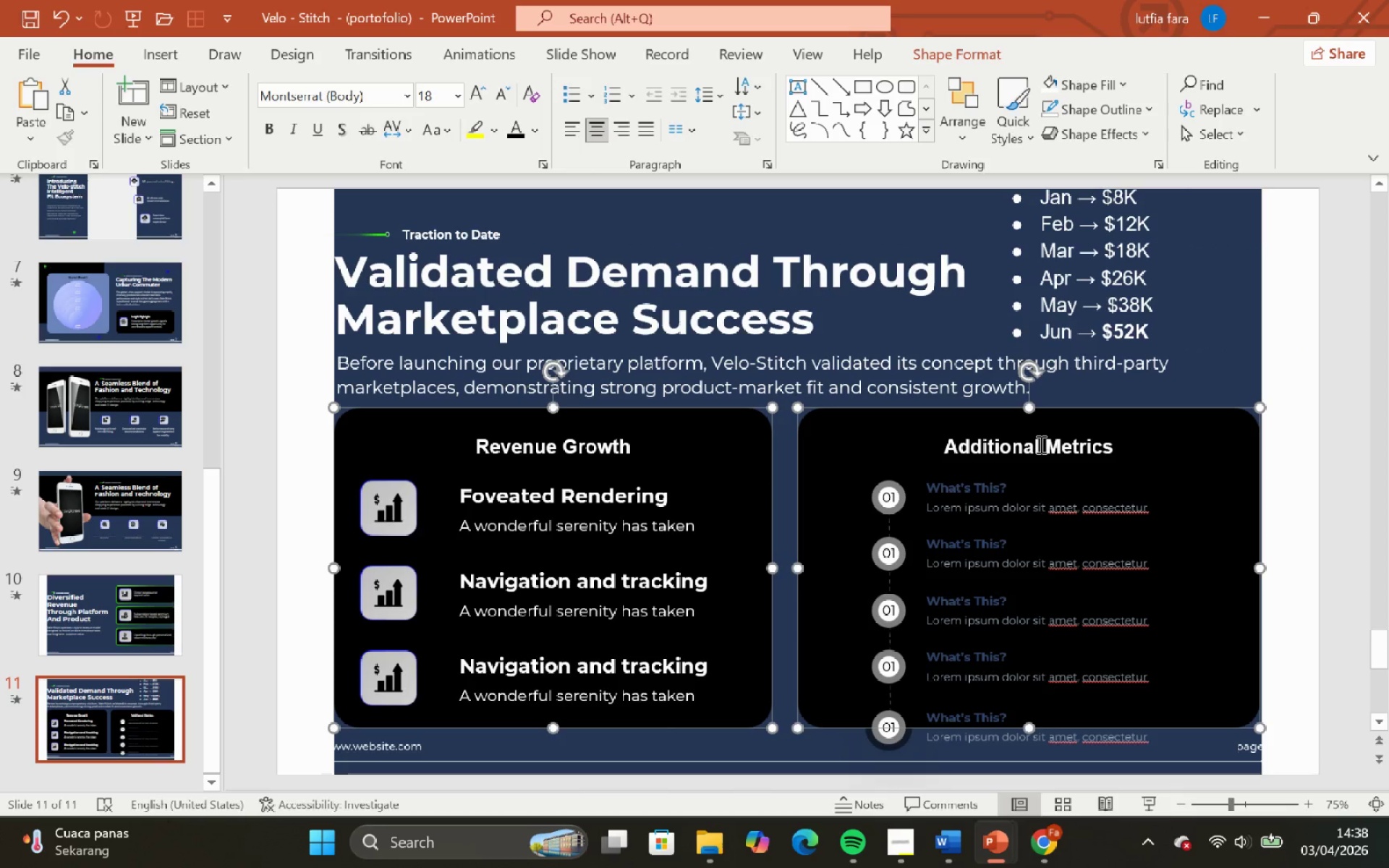 
left_click([1040, 444])
 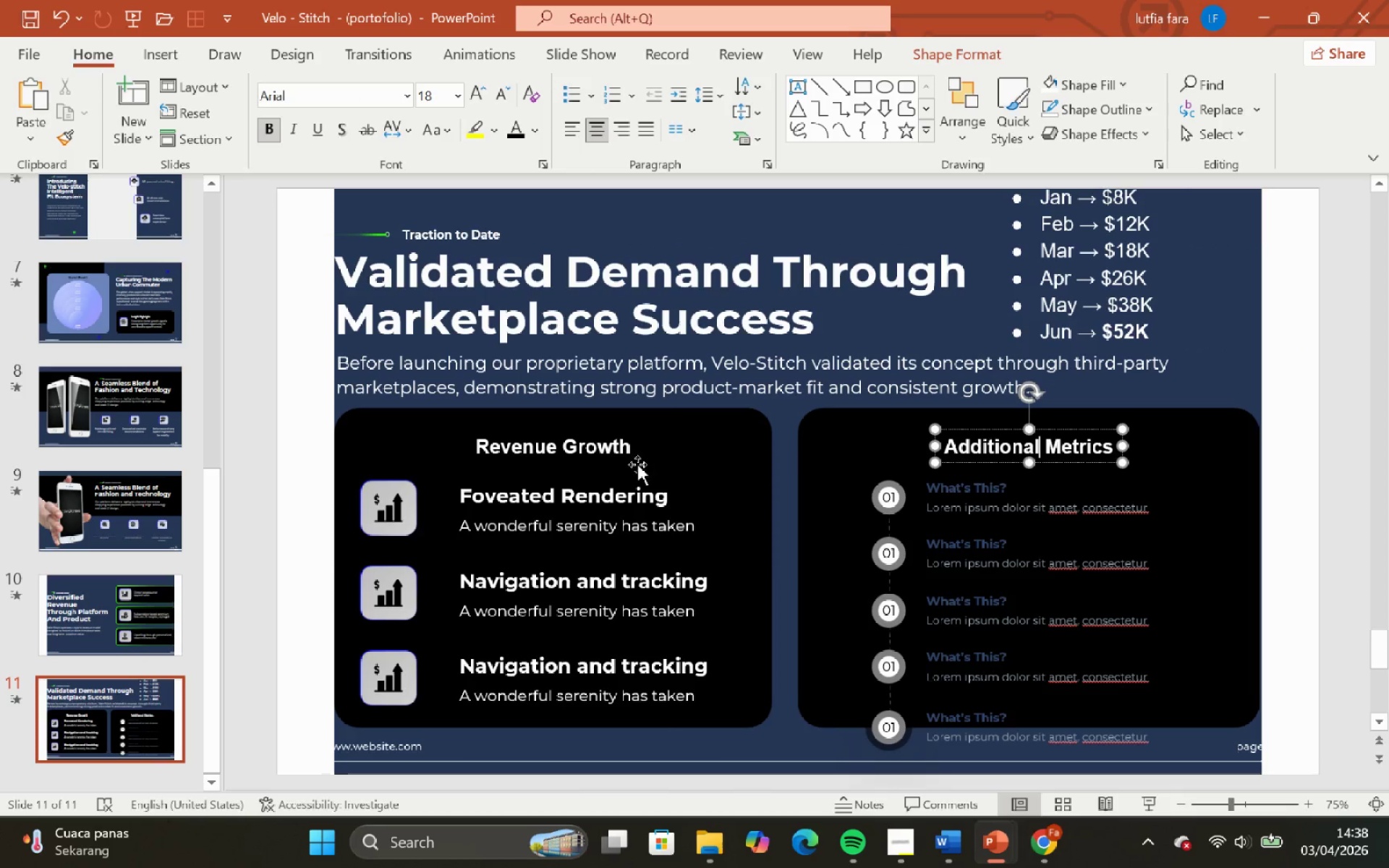 
hold_key(key=ShiftLeft, duration=0.48)
 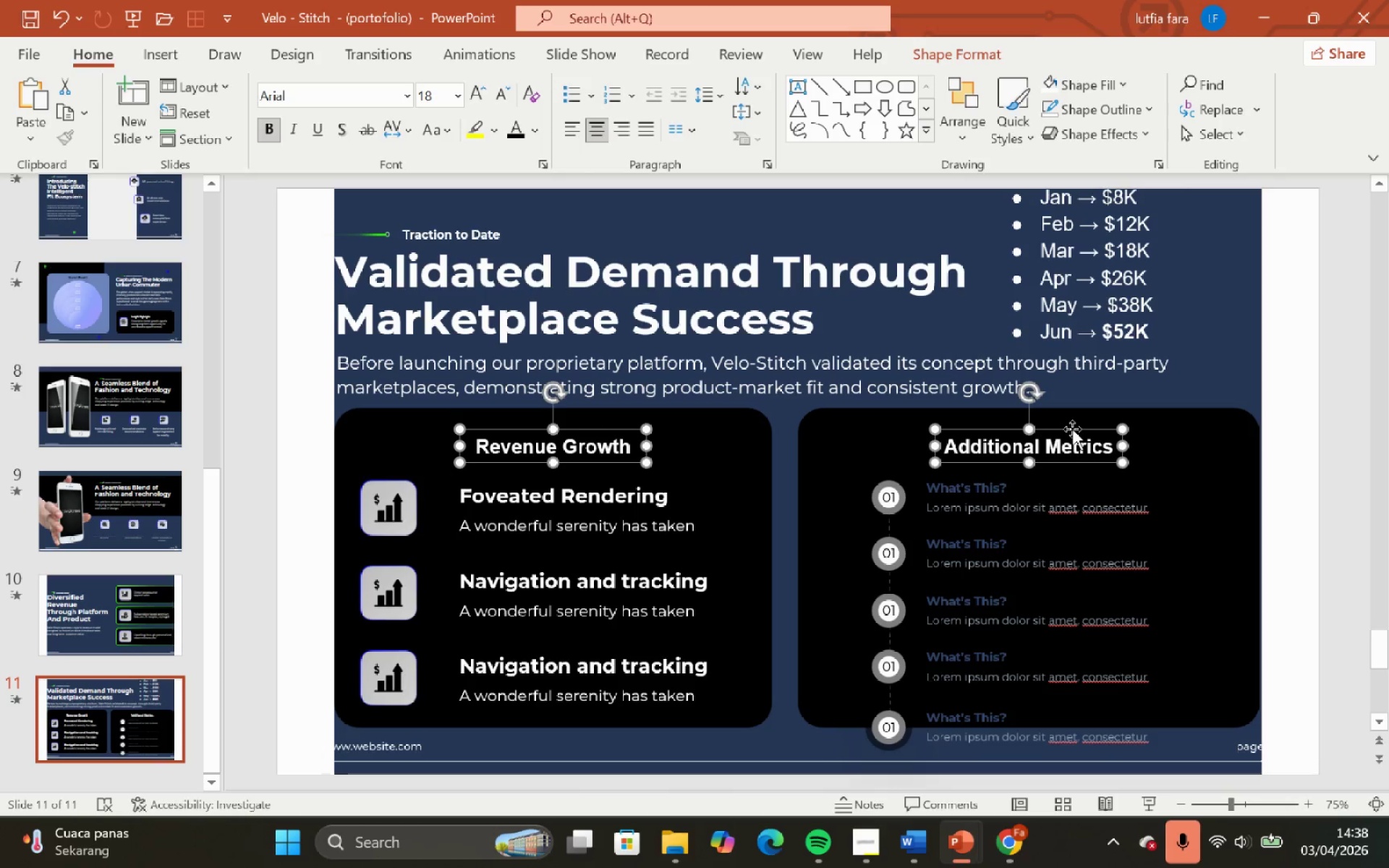 
wait(8.1)
 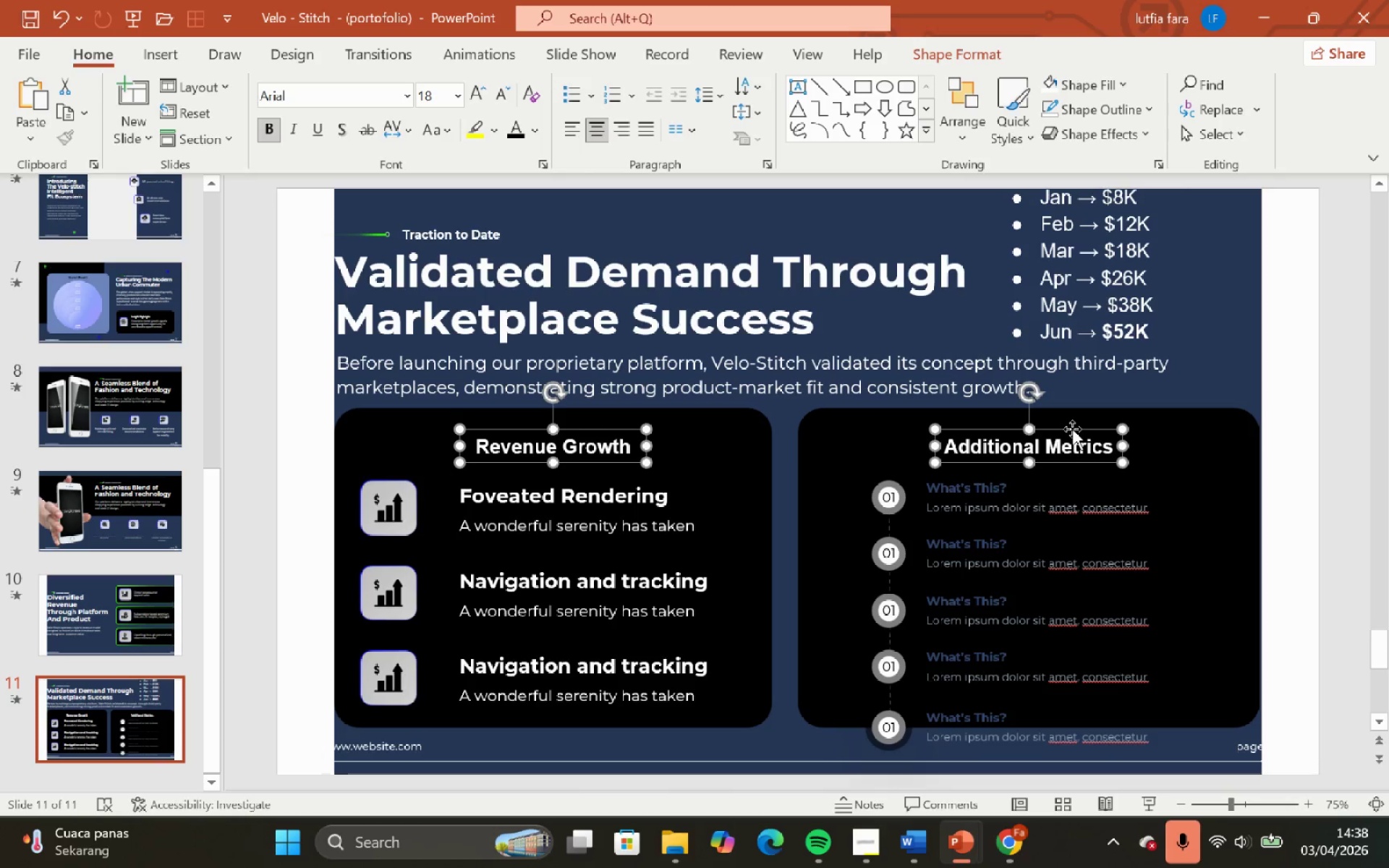 
mouse_move([527, 537])
 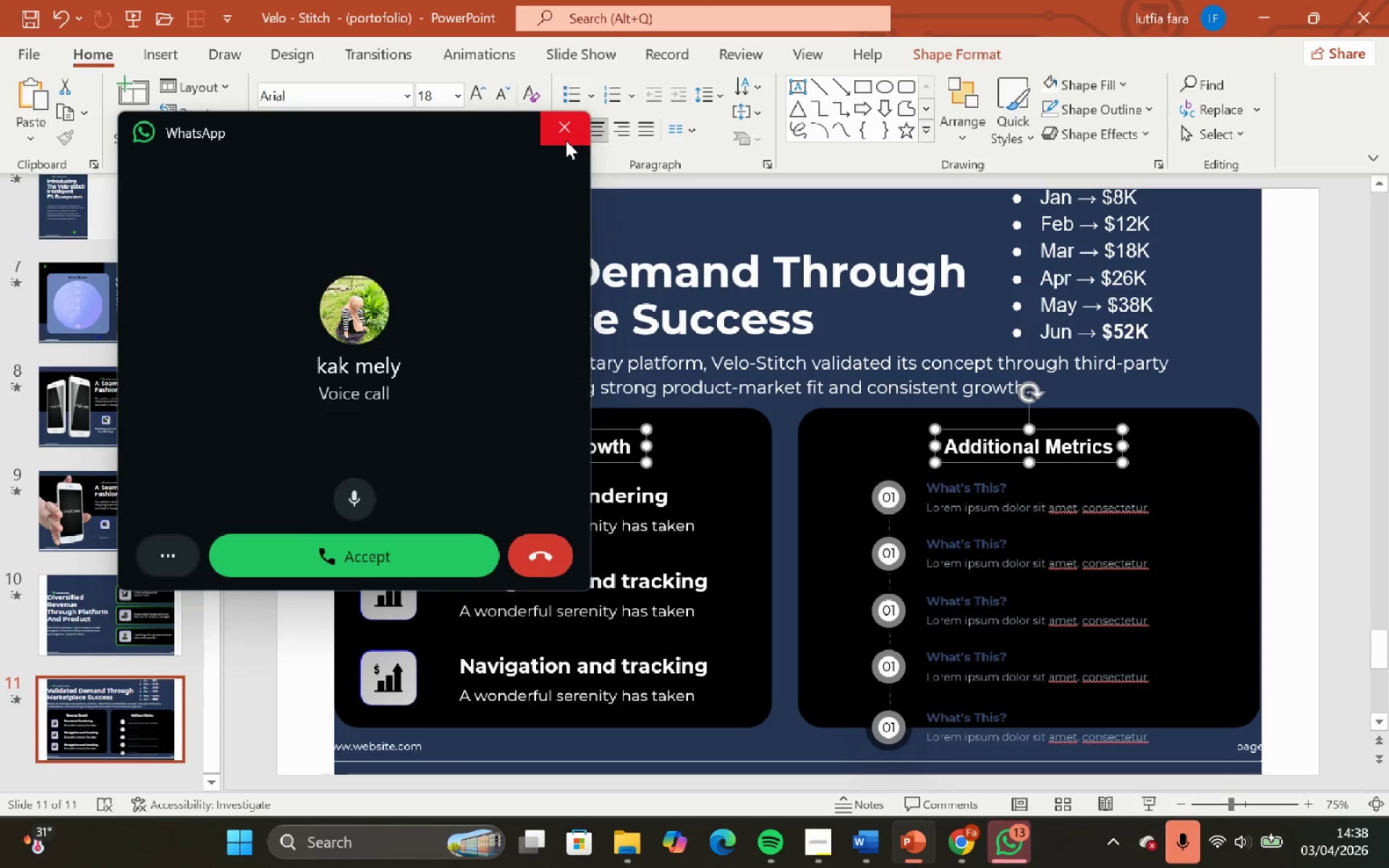 
left_click([566, 140])
 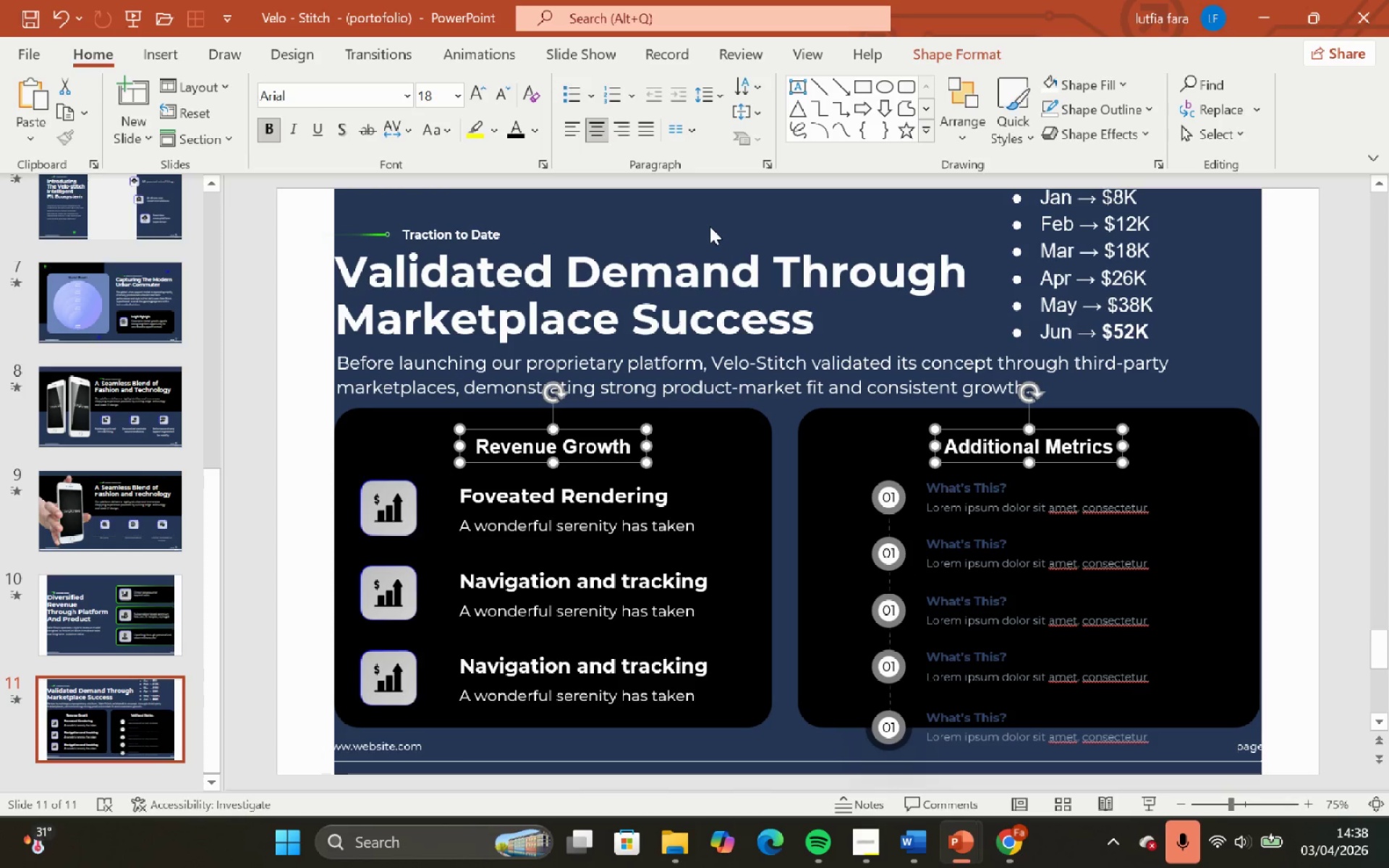 
left_click([710, 226])
 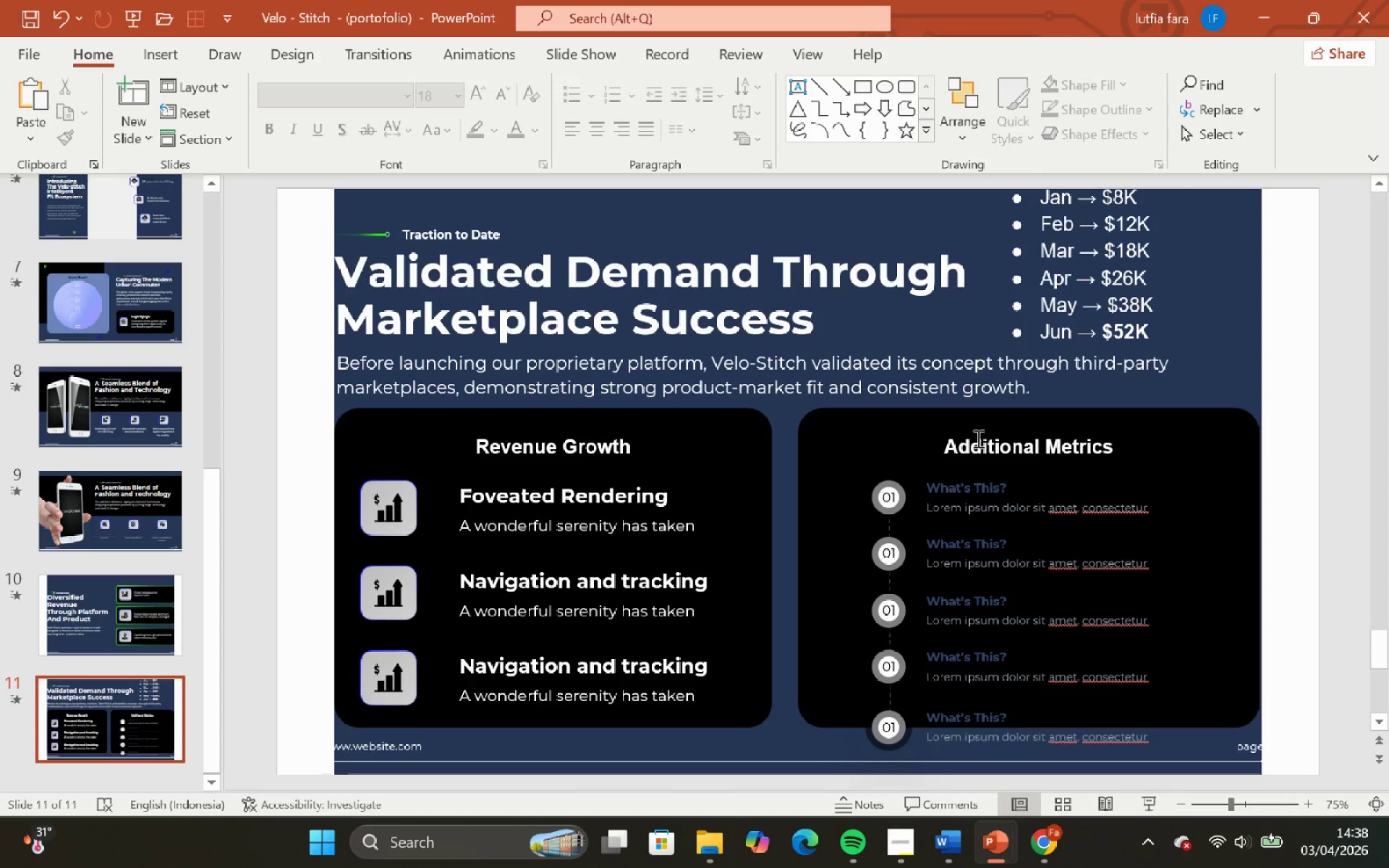 
left_click([977, 438])
 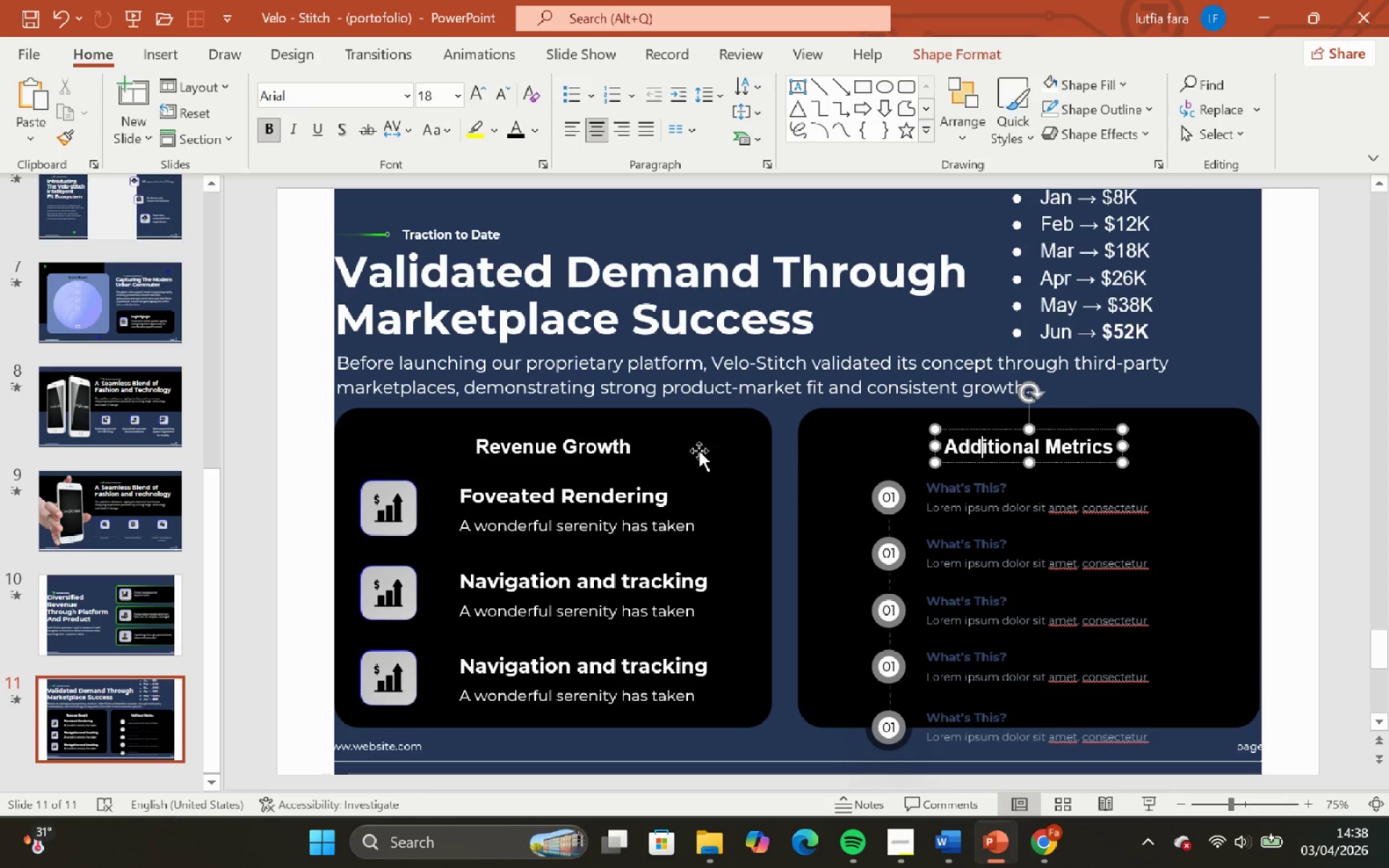 
hold_key(key=ShiftLeft, duration=0.91)
left_click([616, 451])
 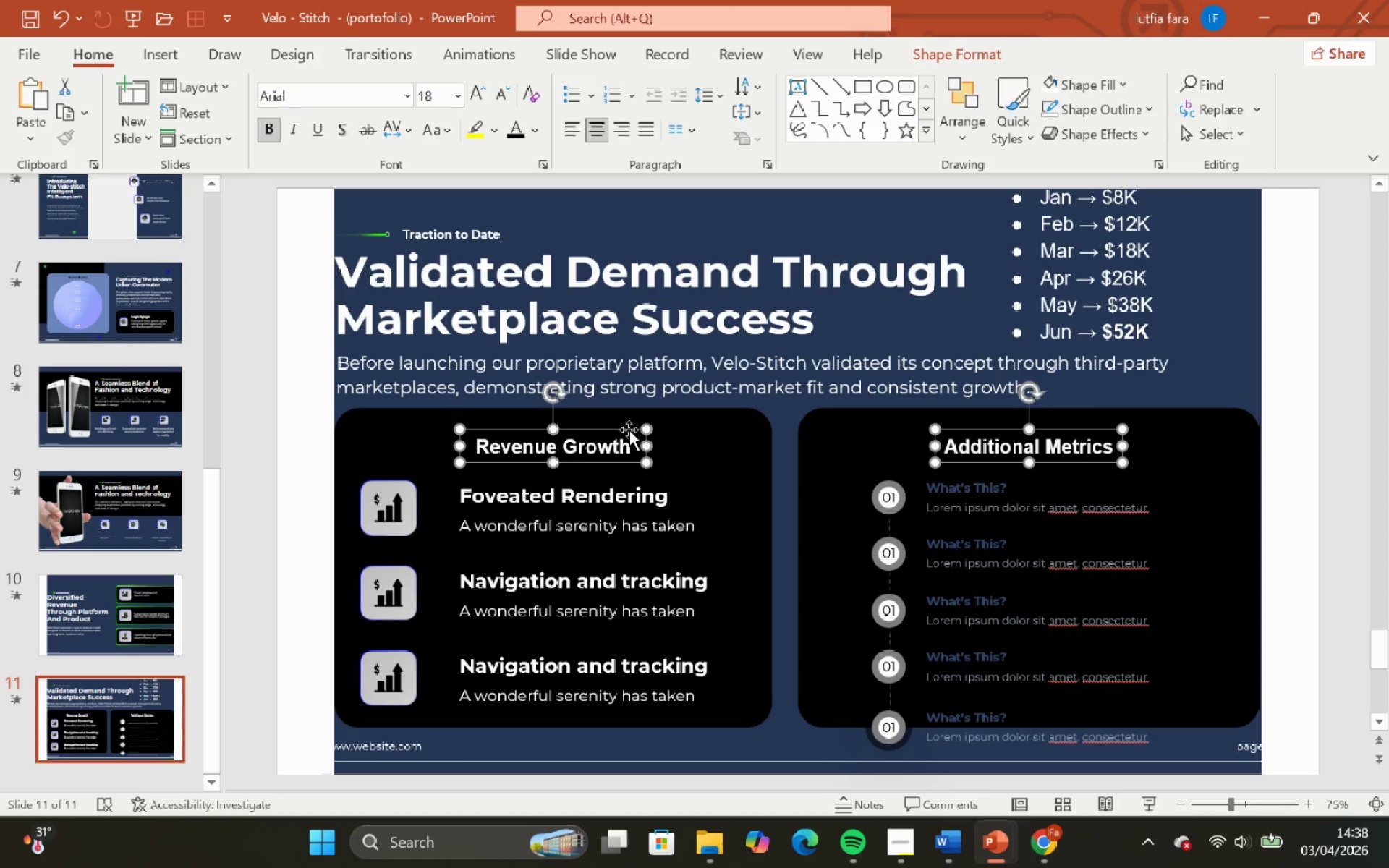 
left_click_drag(start_coordinate=[629, 430], to_coordinate=[628, 413])
 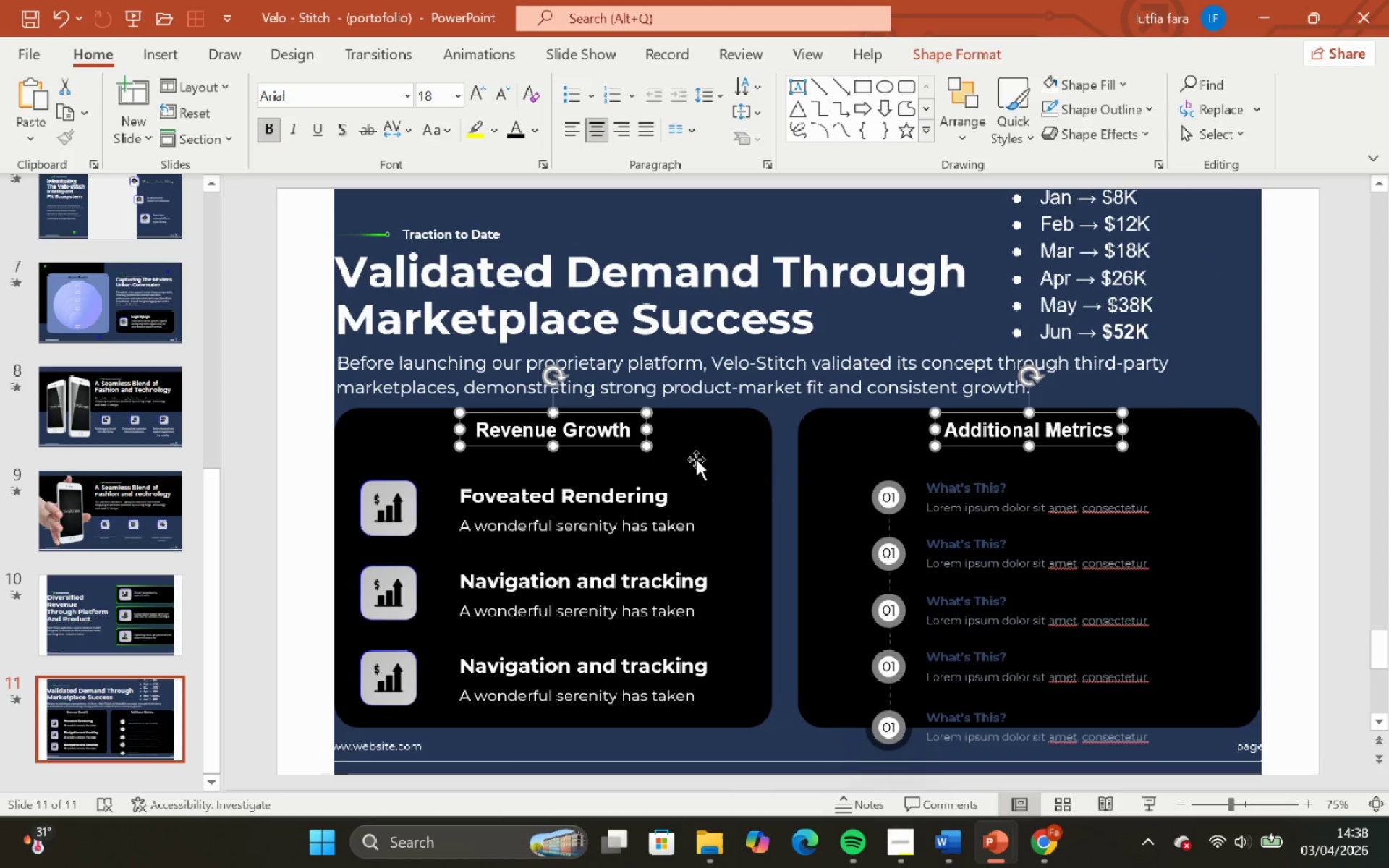 
hold_key(key=ShiftLeft, duration=4.92)
 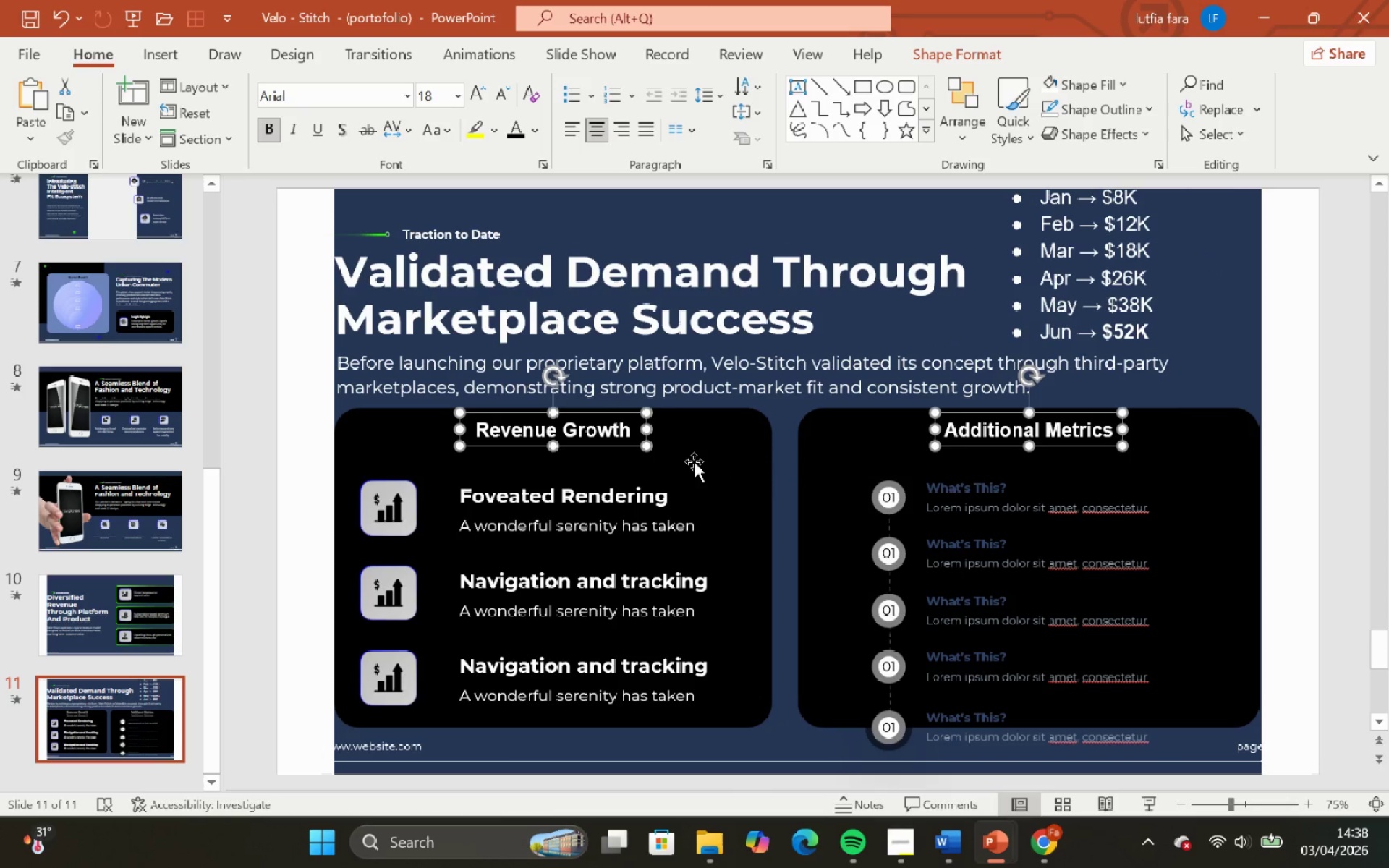 
hold_key(key=ShiftLeft, duration=0.45)
left_click([697, 456])
 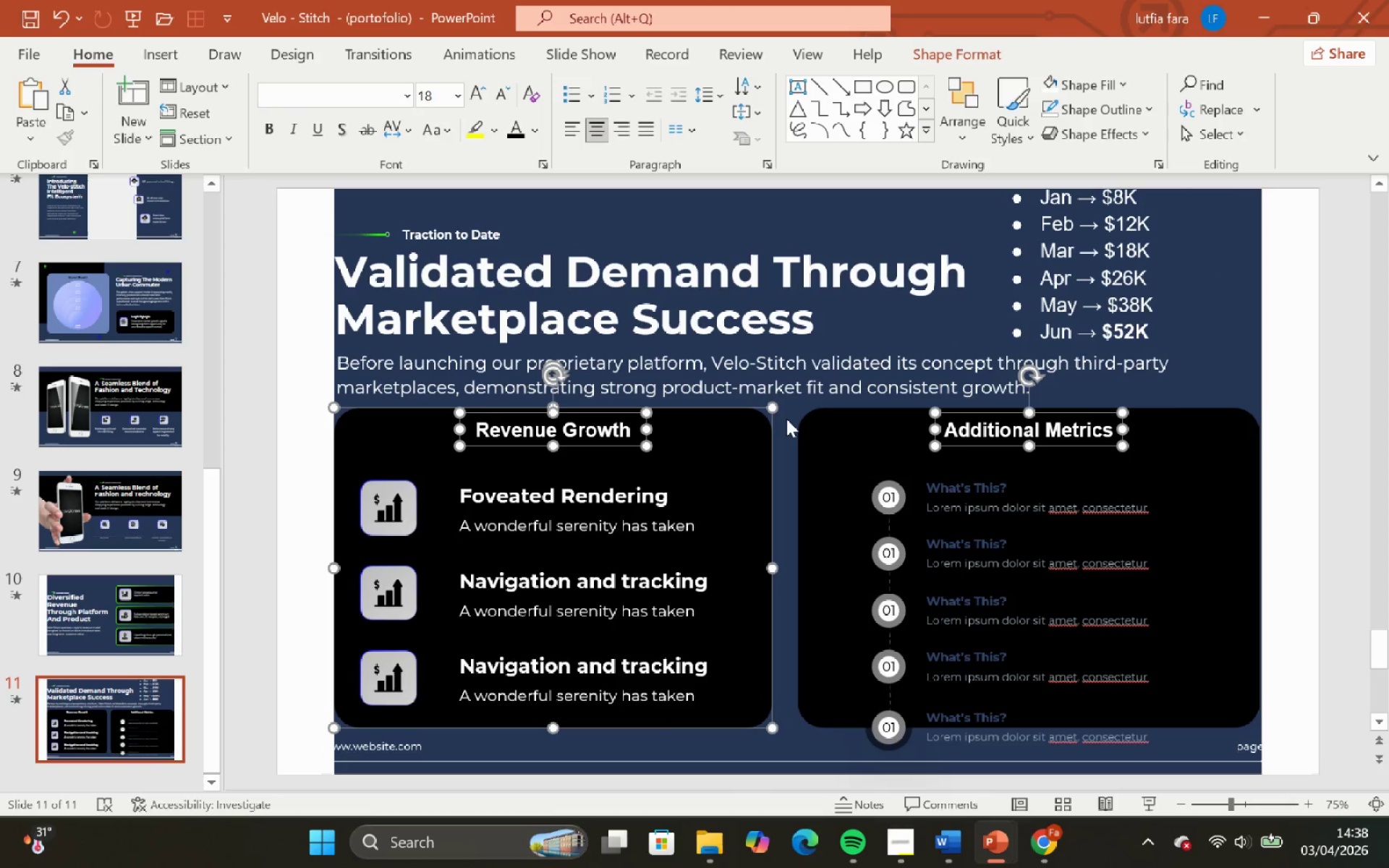 
left_click([786, 414])
 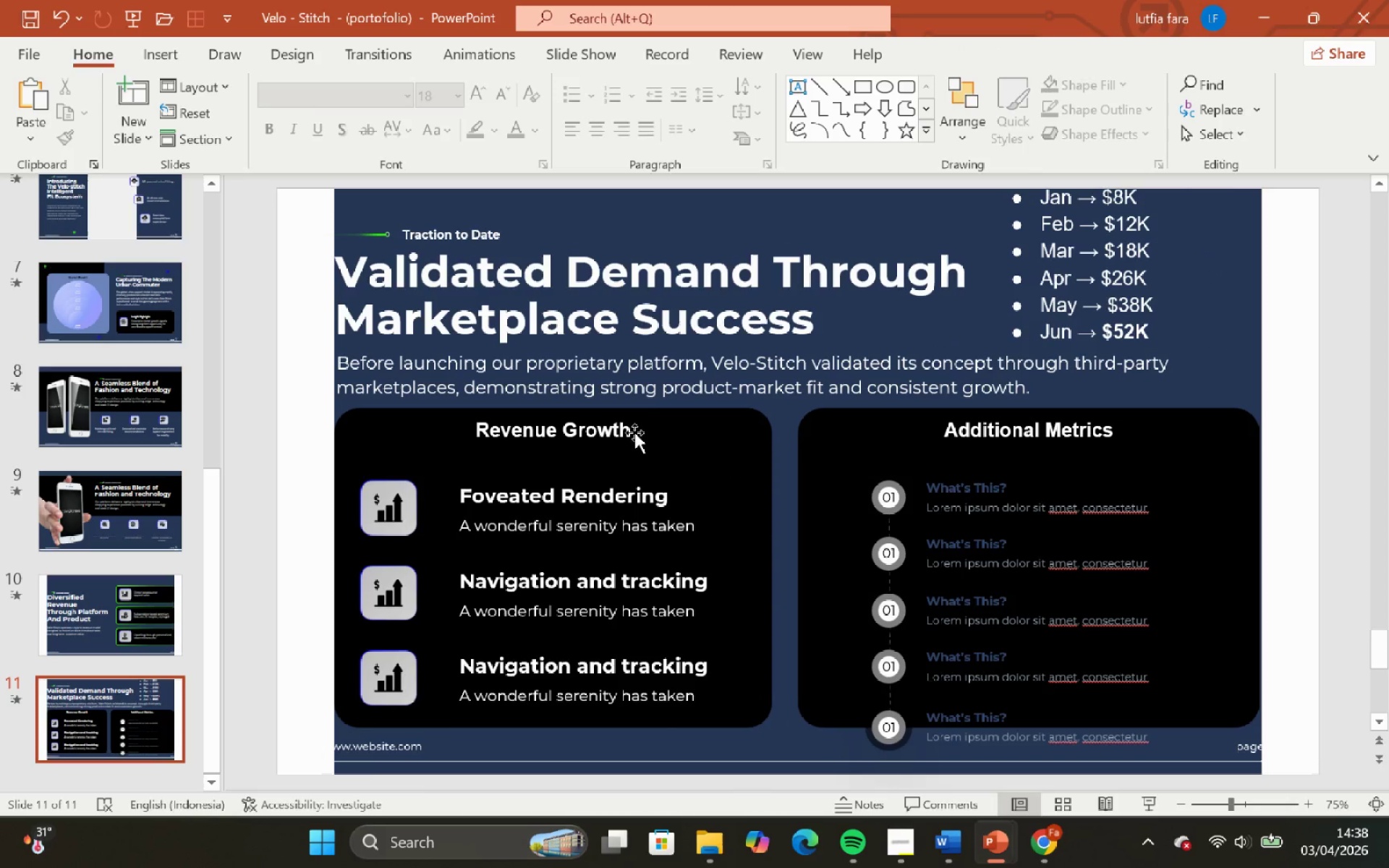 
left_click([634, 432])
 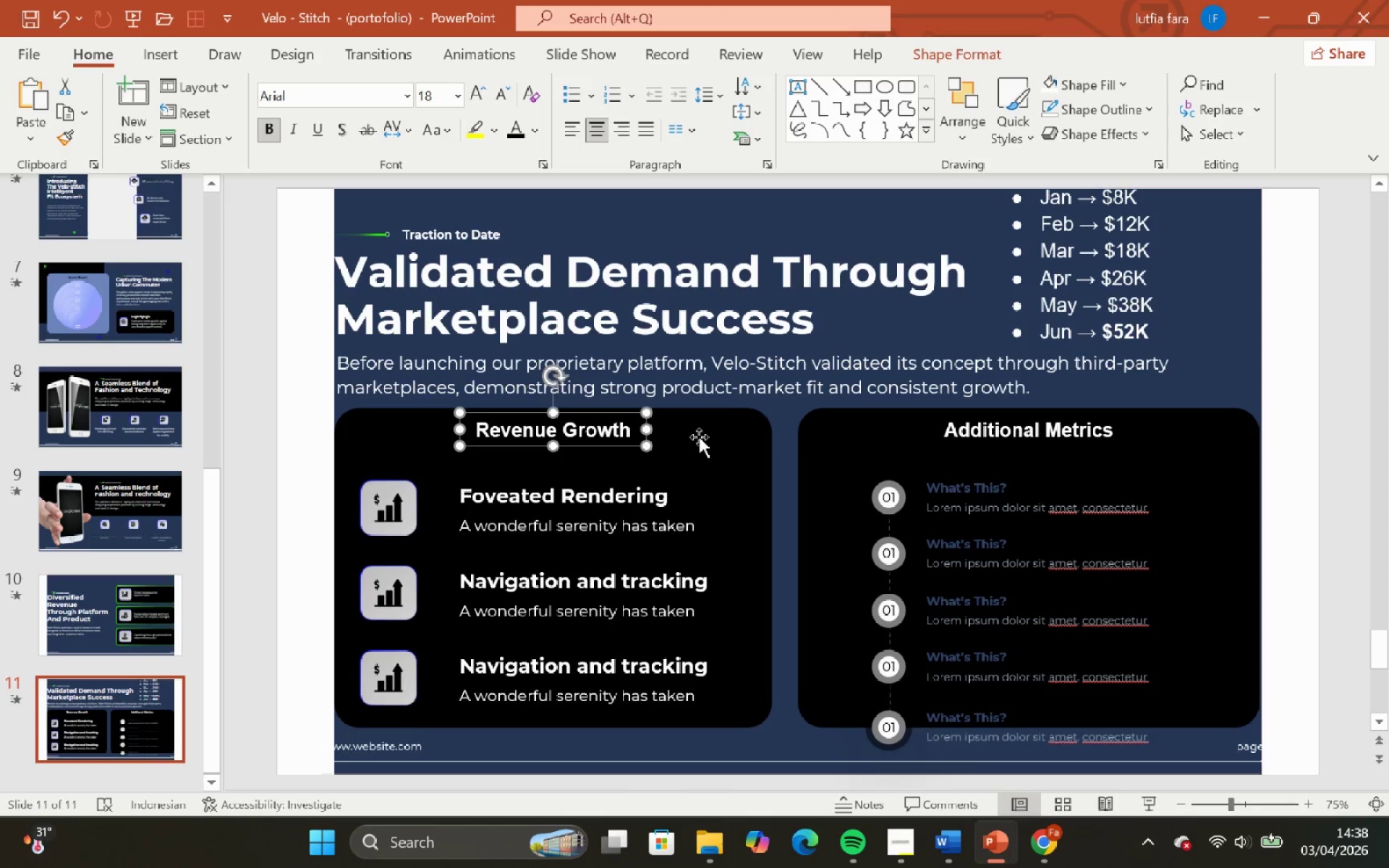 
hold_key(key=ShiftLeft, duration=0.56)
double_click([710, 438])
 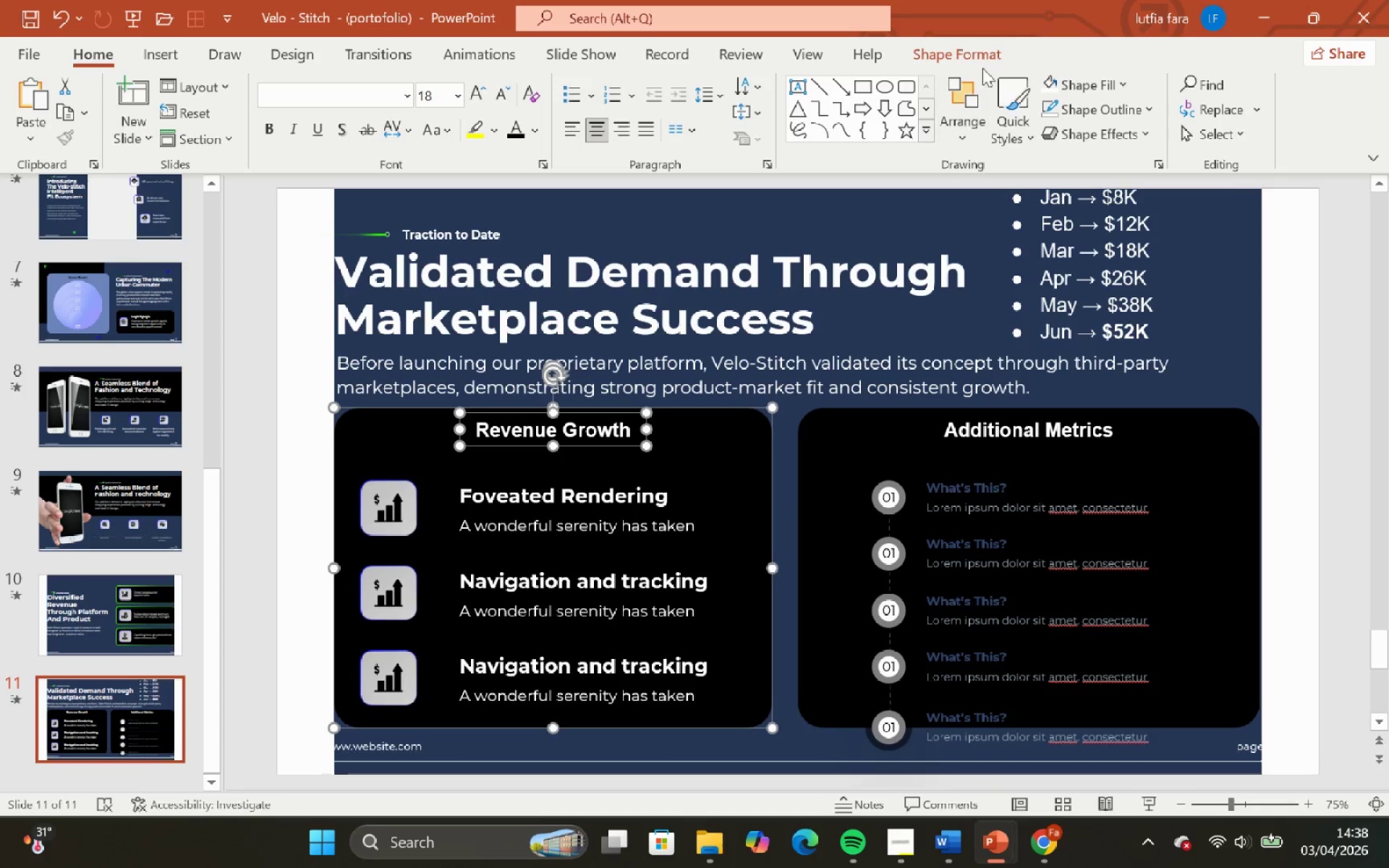 
left_click([982, 59])
 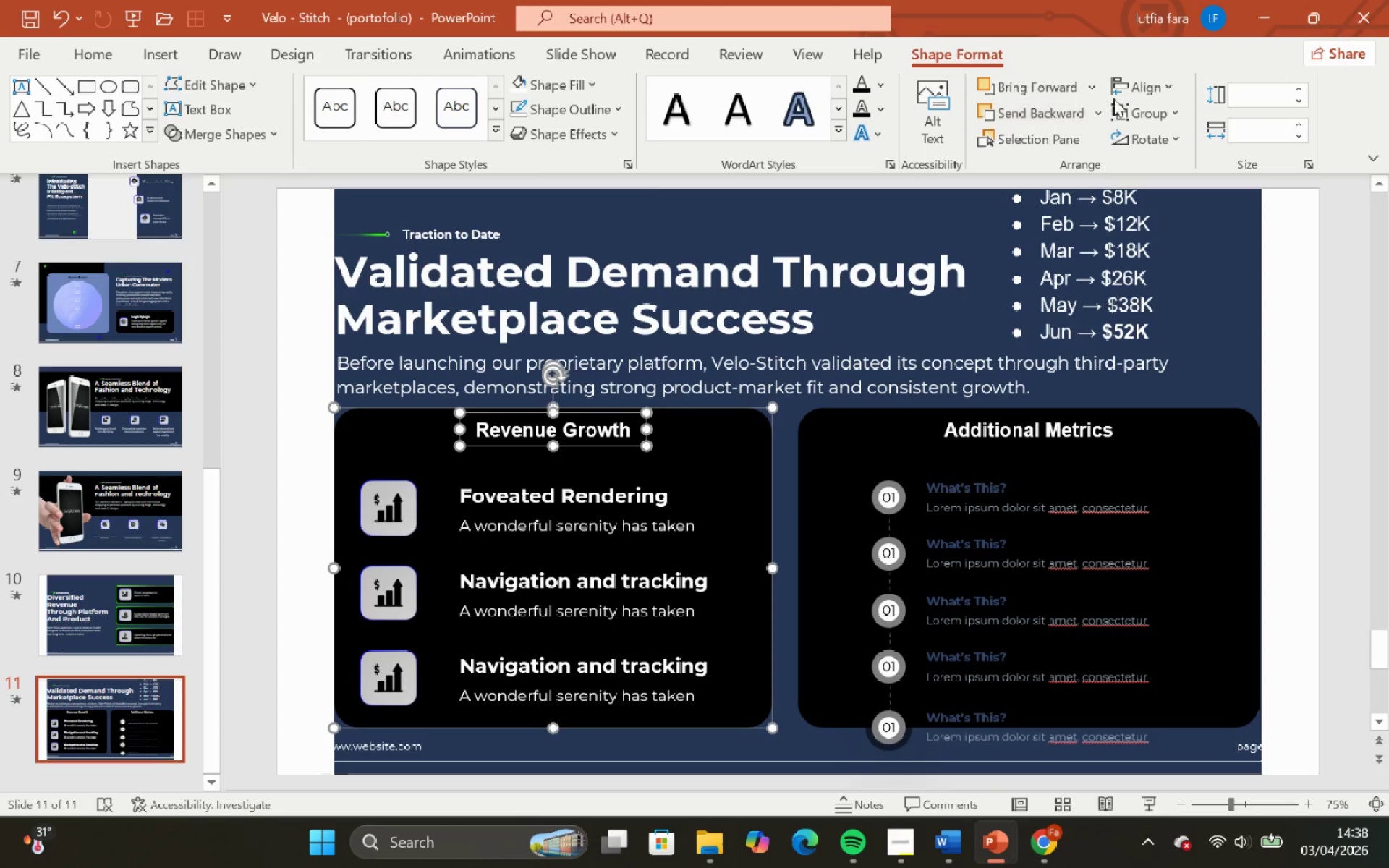 
left_click([1127, 90])
 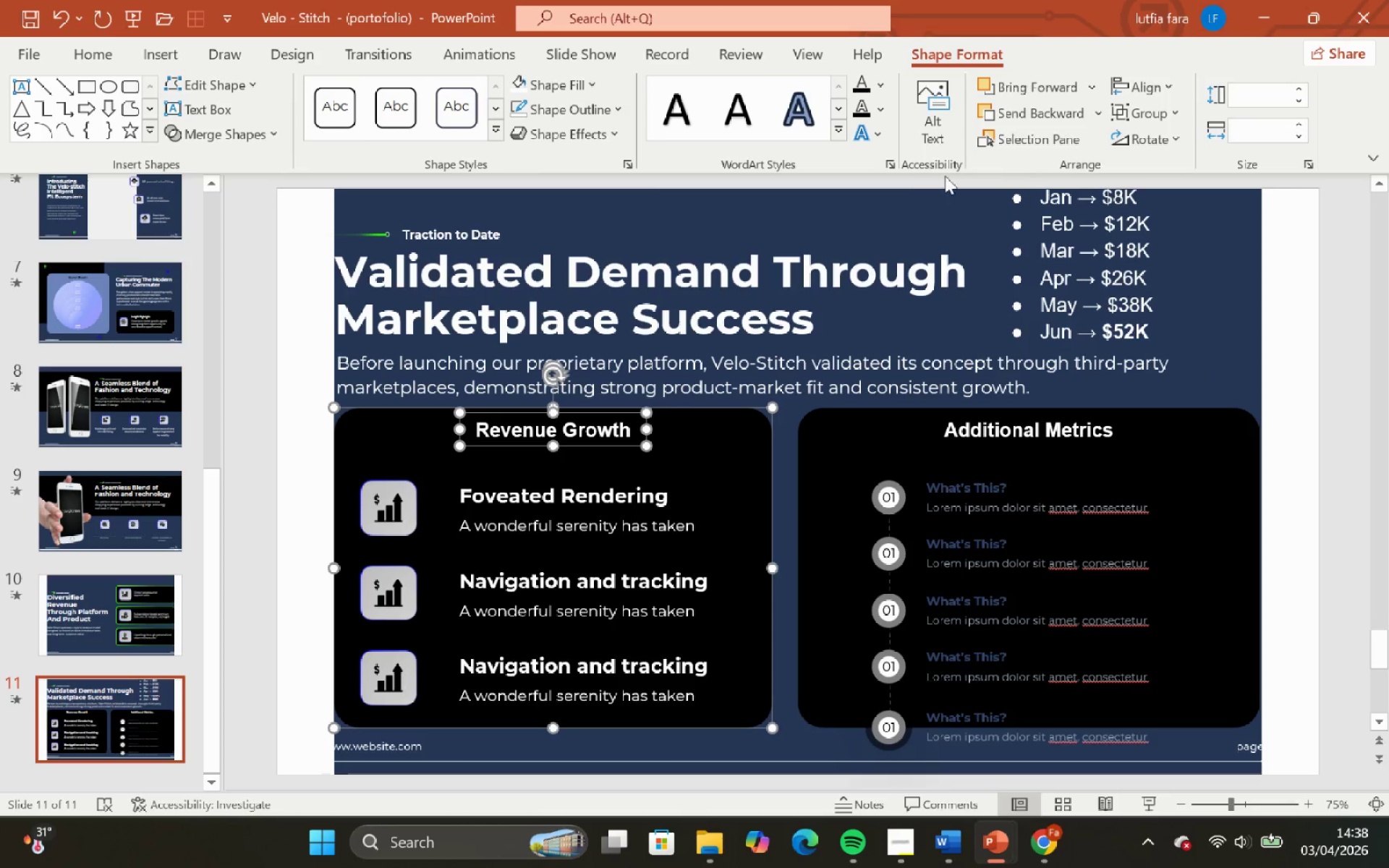 
left_click([881, 182])
 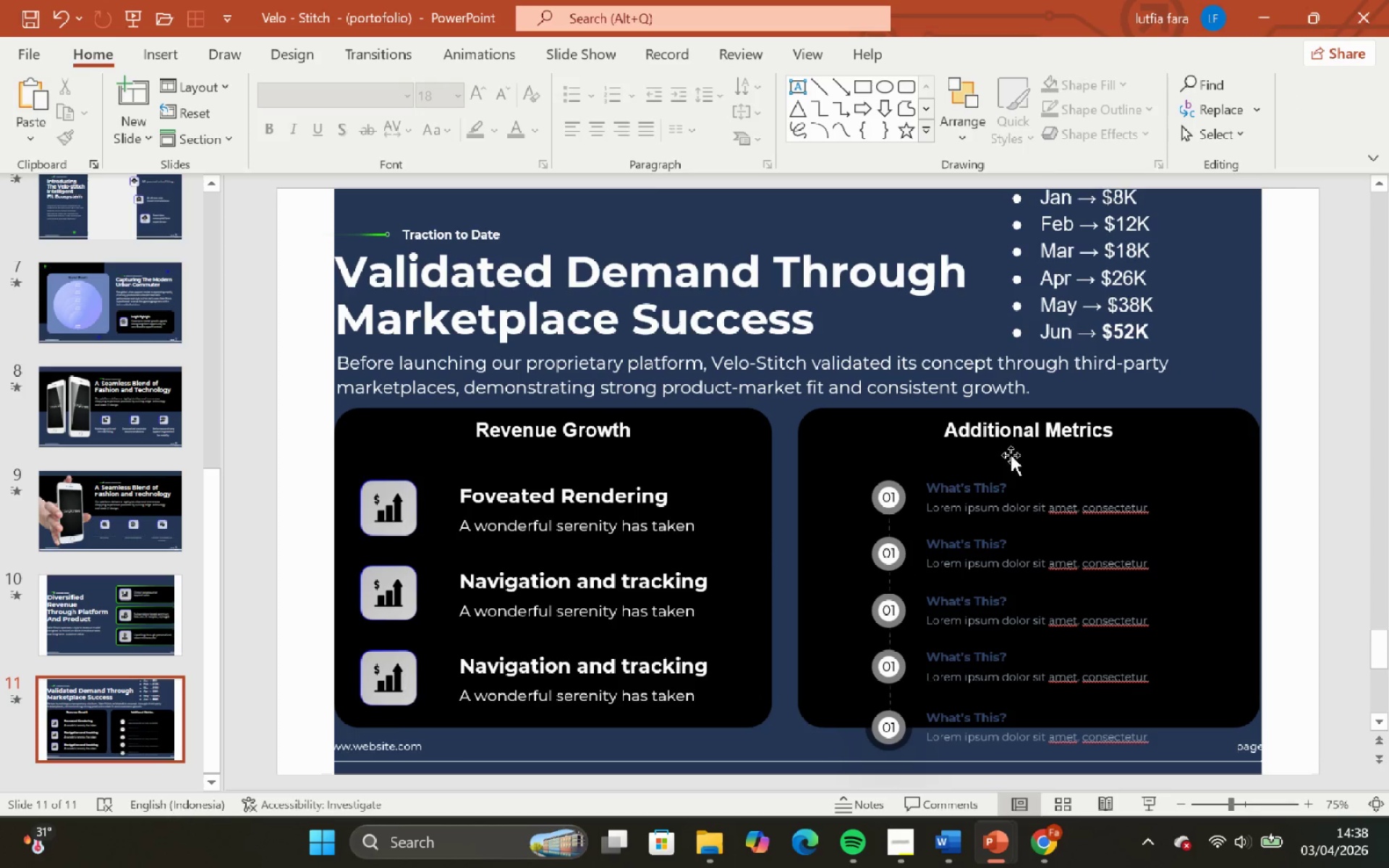 
left_click_drag(start_coordinate=[1009, 430], to_coordinate=[1159, 440])
 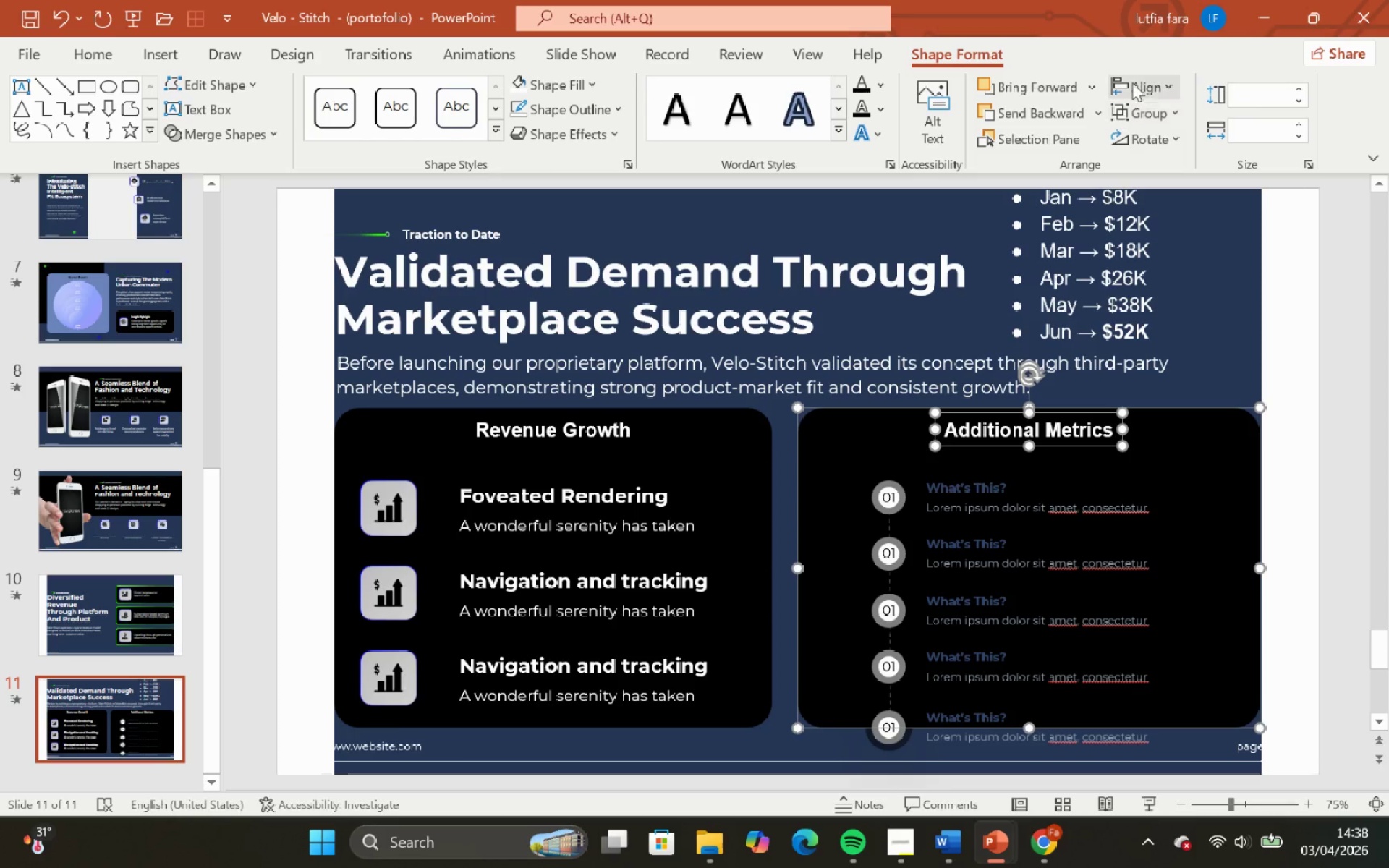 
hold_key(key=ShiftLeft, duration=0.67)
left_click([1159, 440])
 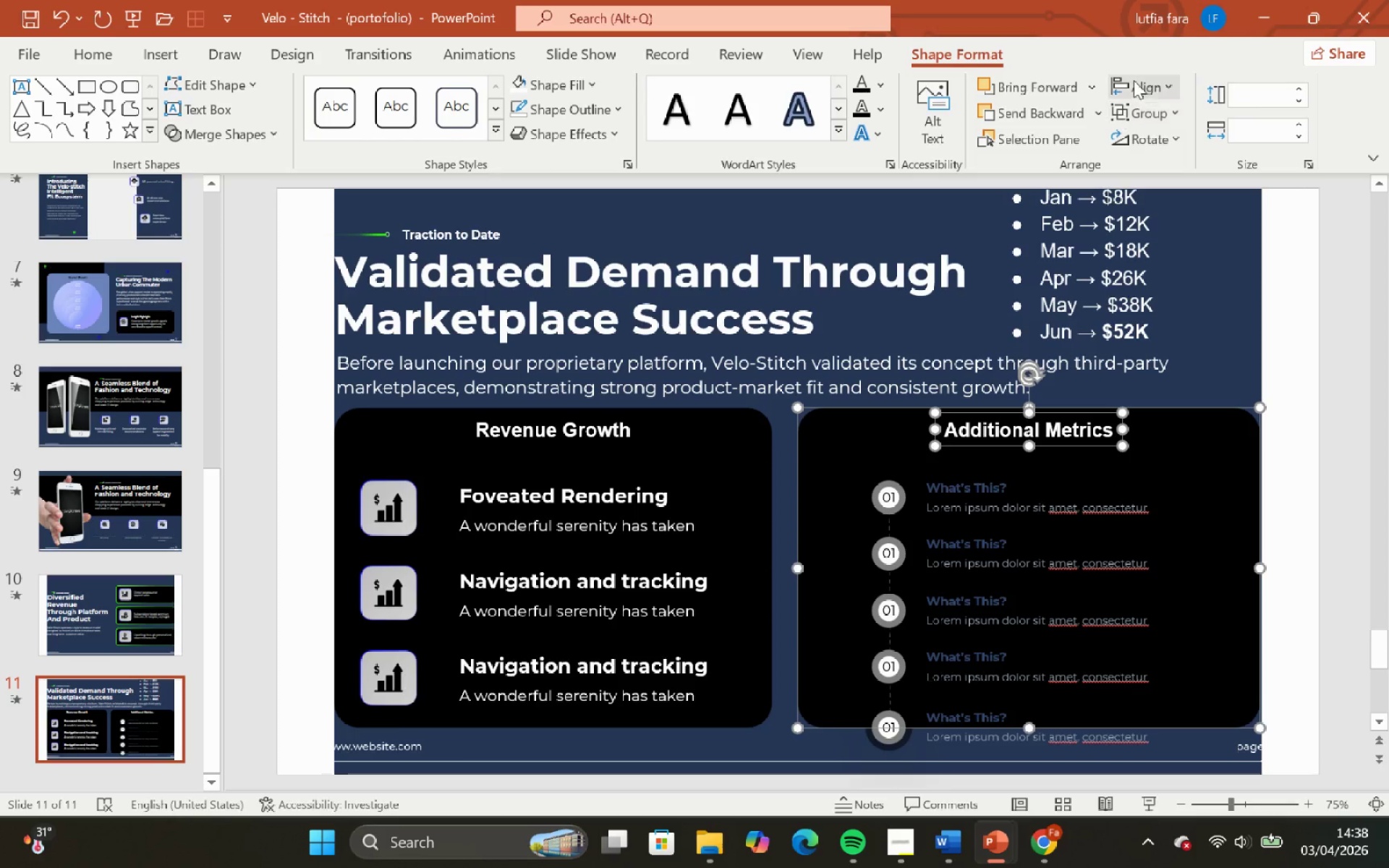 
left_click([1134, 80])
 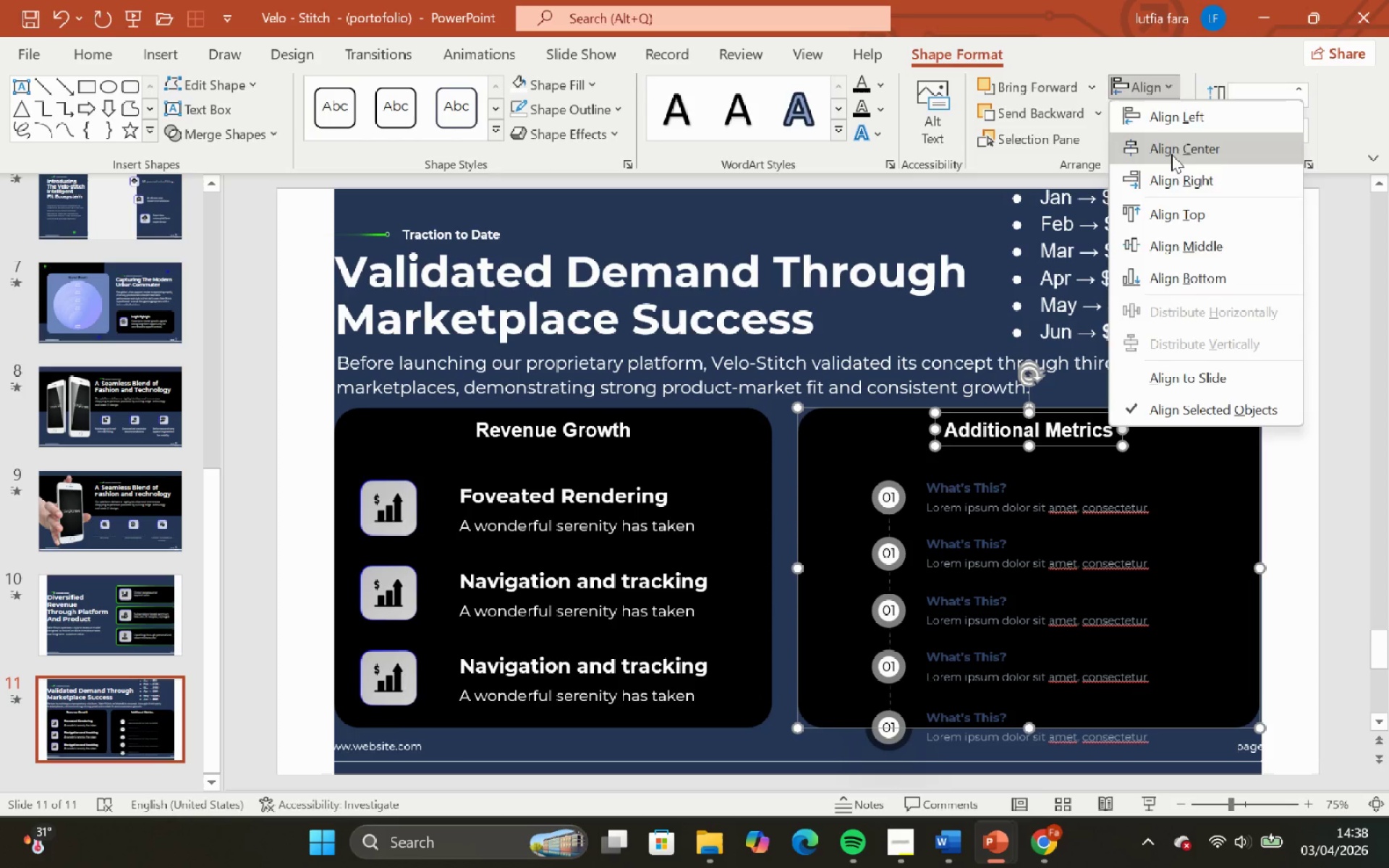 
left_click([1171, 154])
 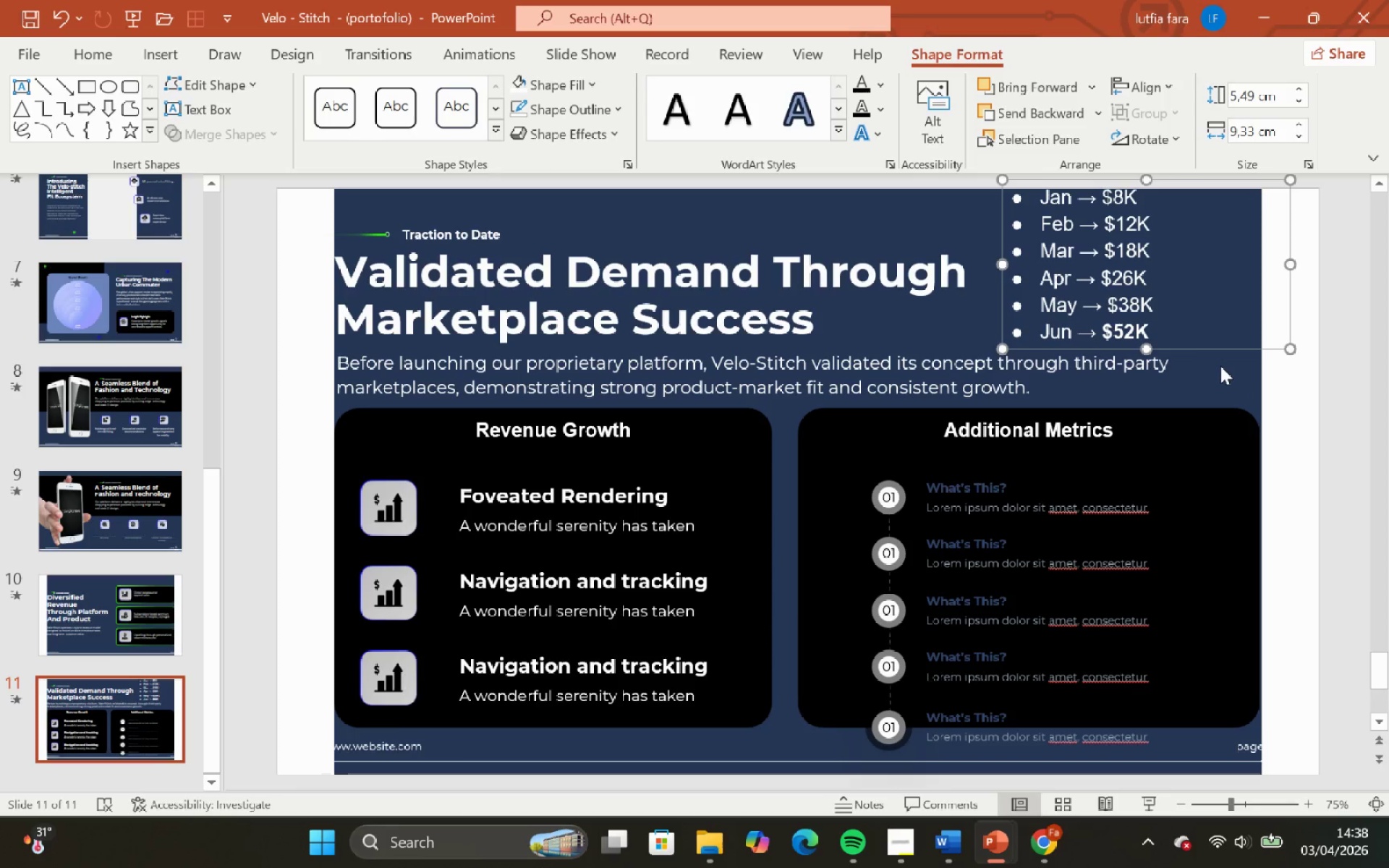 
left_click([1222, 375])
 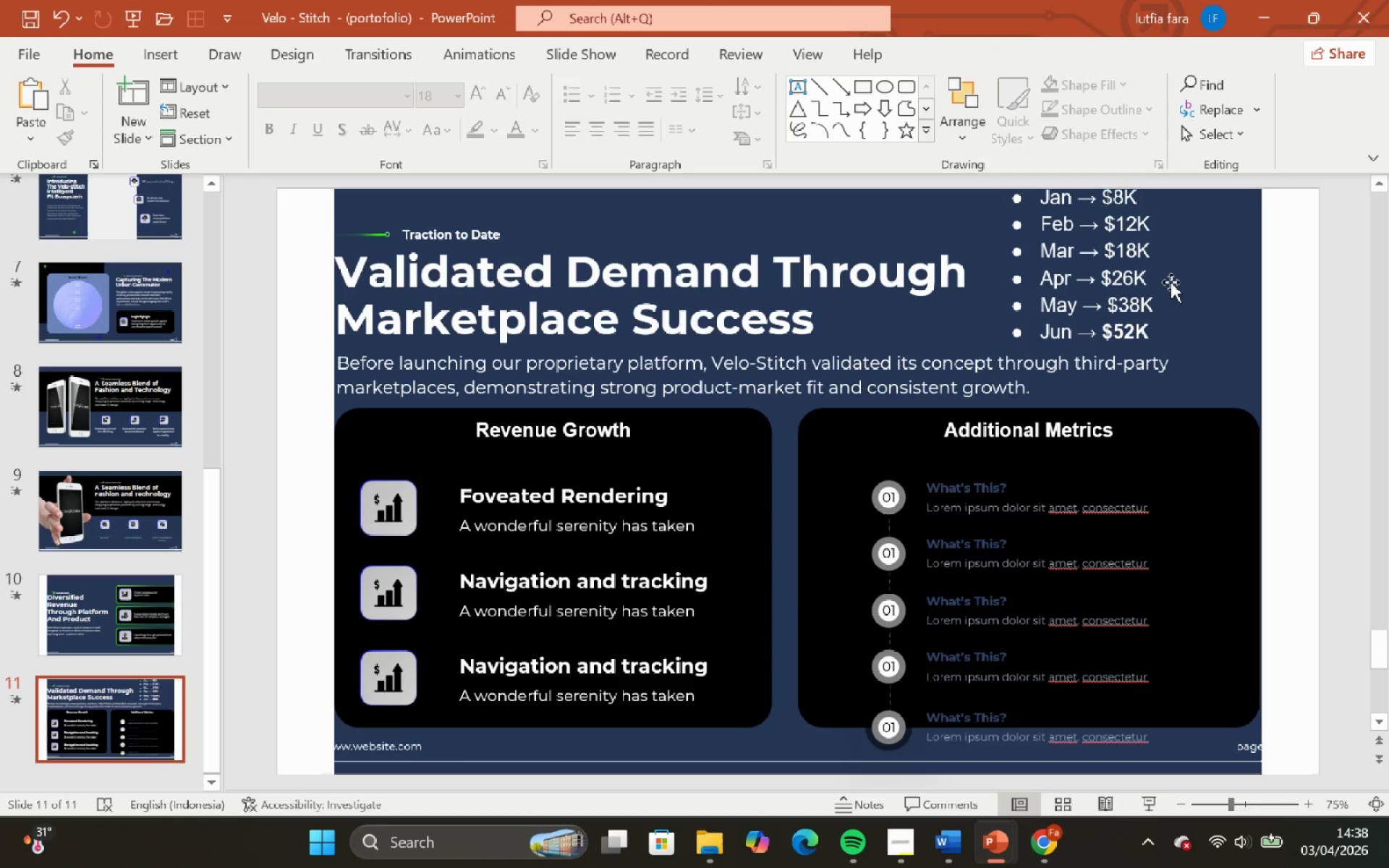 
left_click([1171, 281])
 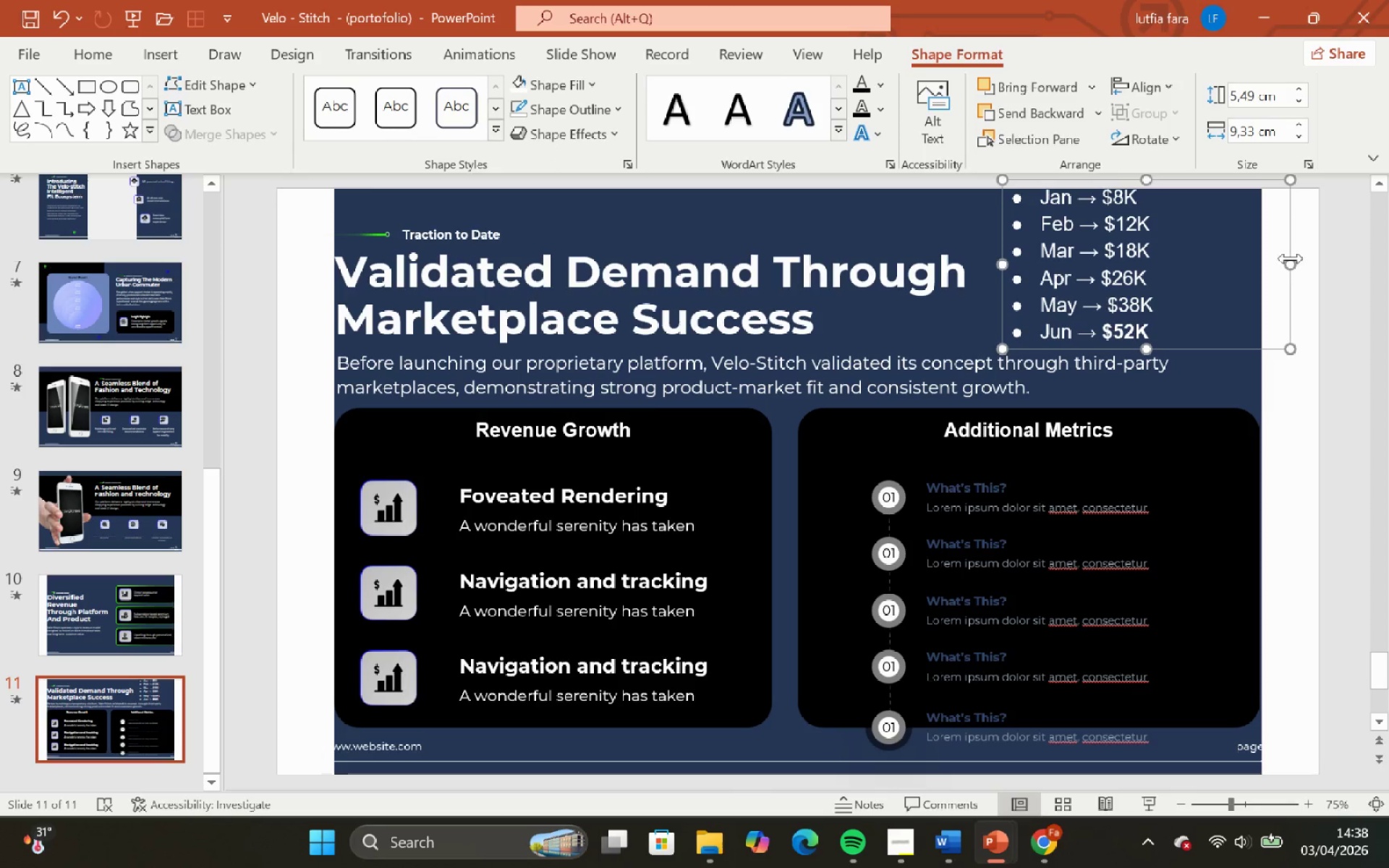 
left_click_drag(start_coordinate=[1290, 259], to_coordinate=[1192, 257])
 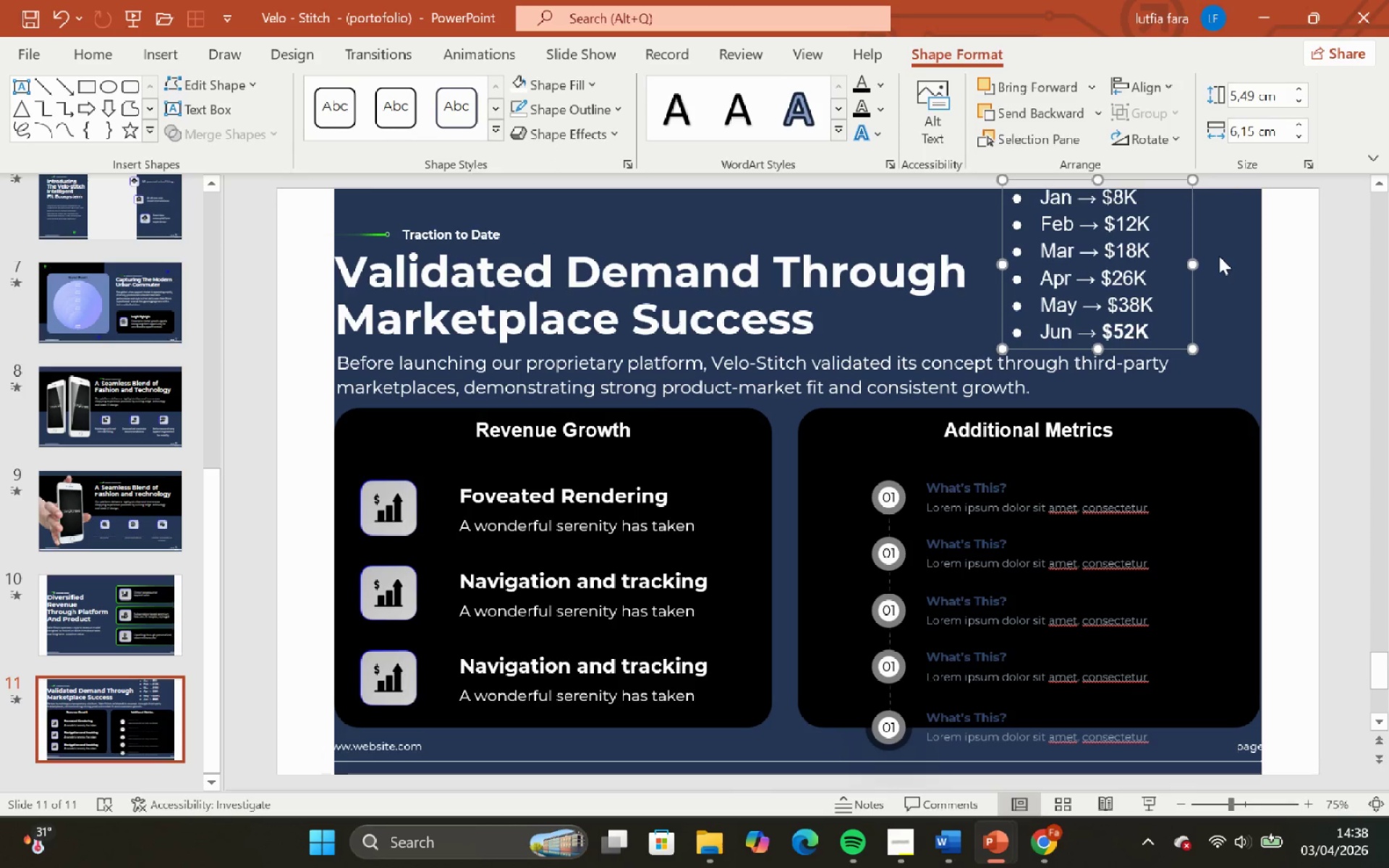 
left_click([1219, 255])
 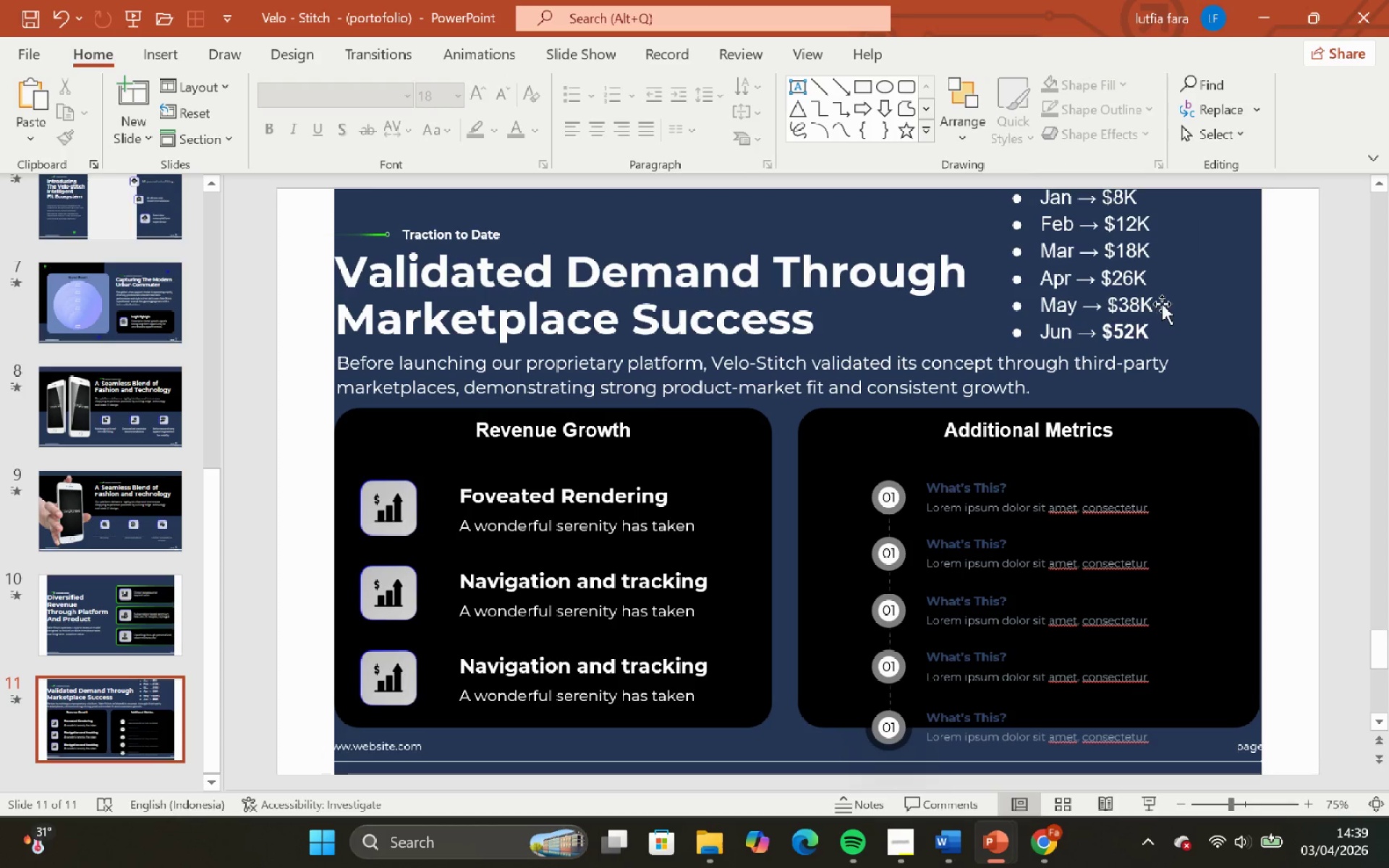 
left_click([1167, 312])
 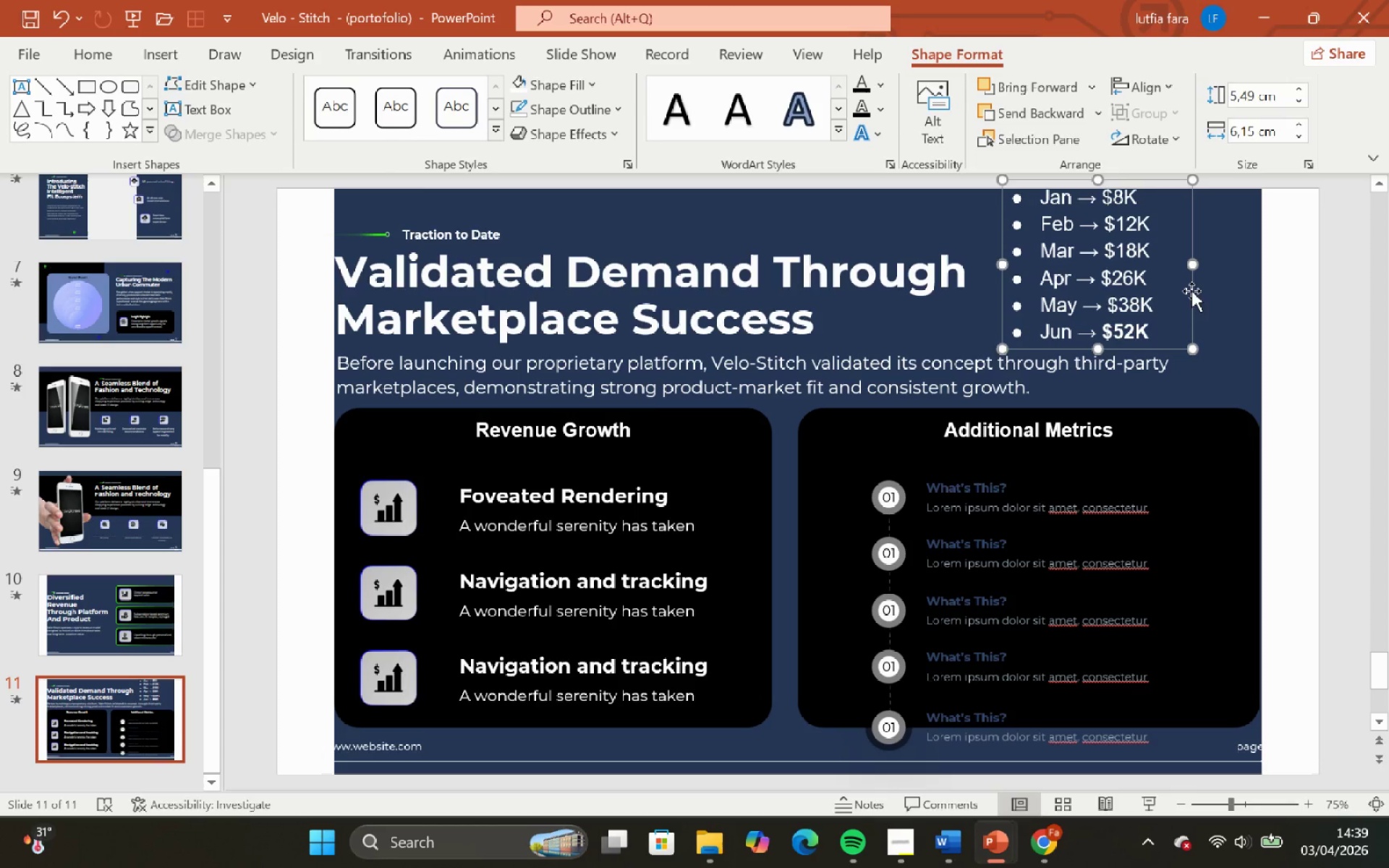 
hold_key(key=ShiftLeft, duration=2.8)
 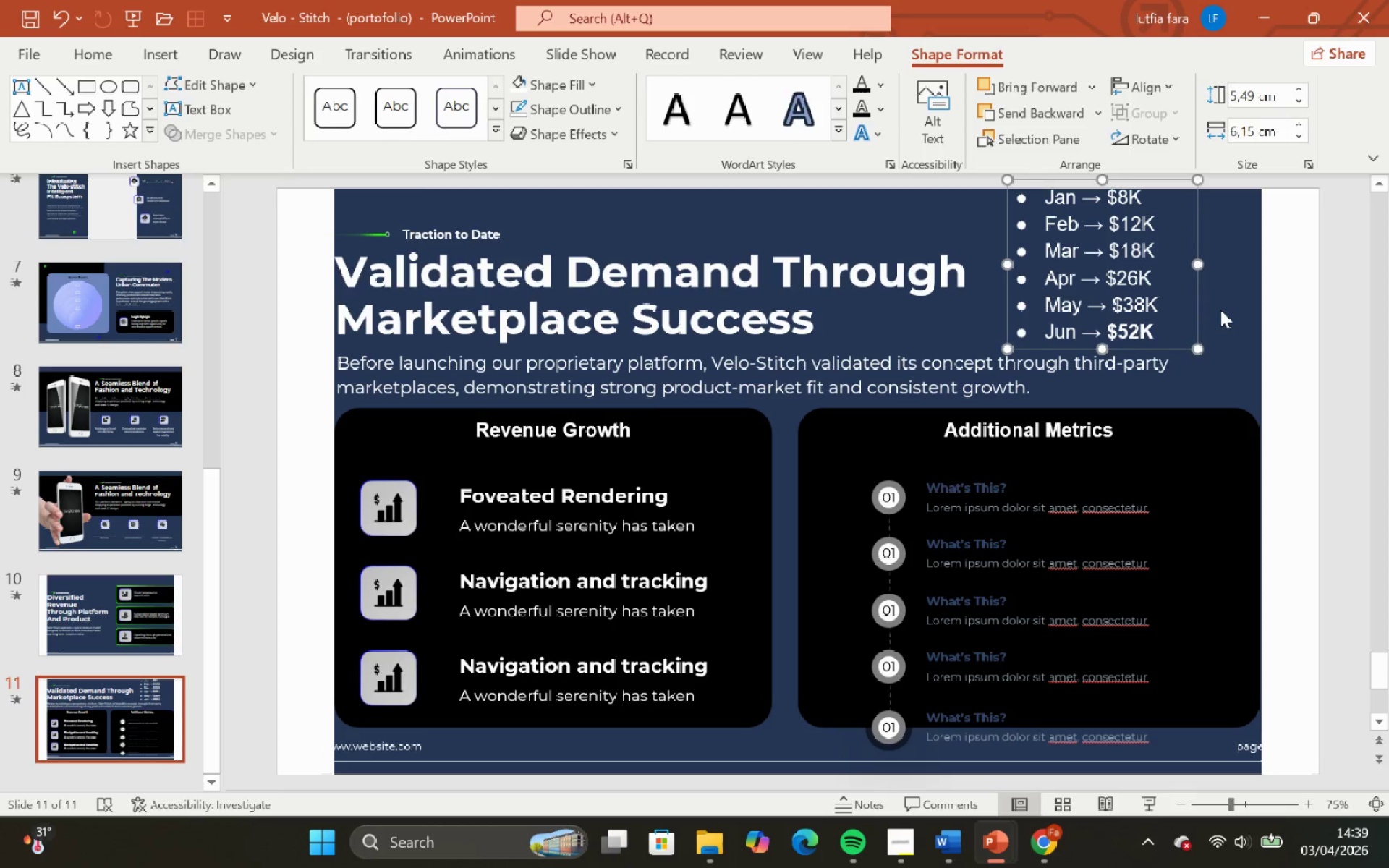 
left_click([1220, 310])
 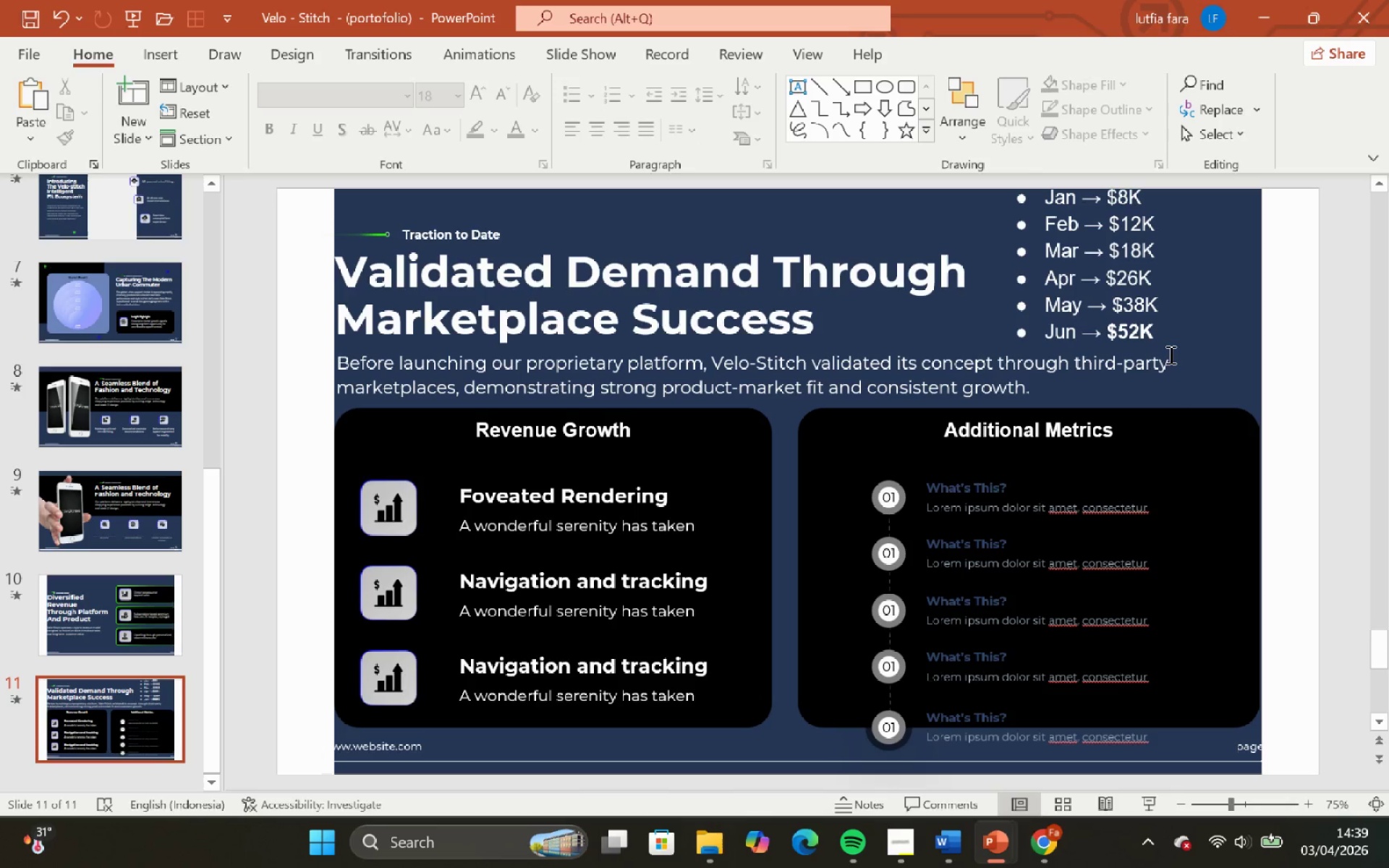 
wait(10.08)
 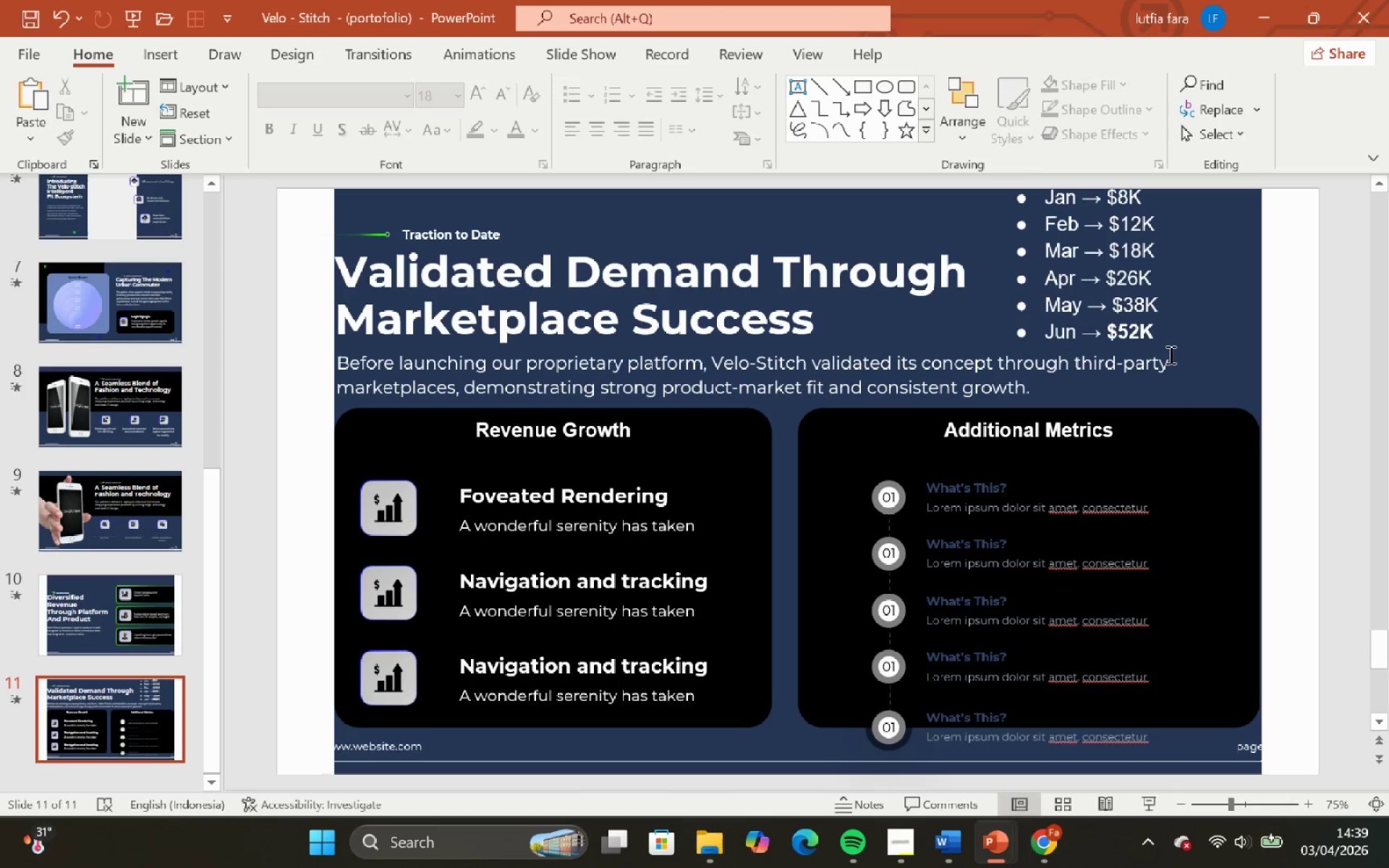 
left_click([1118, 441])
 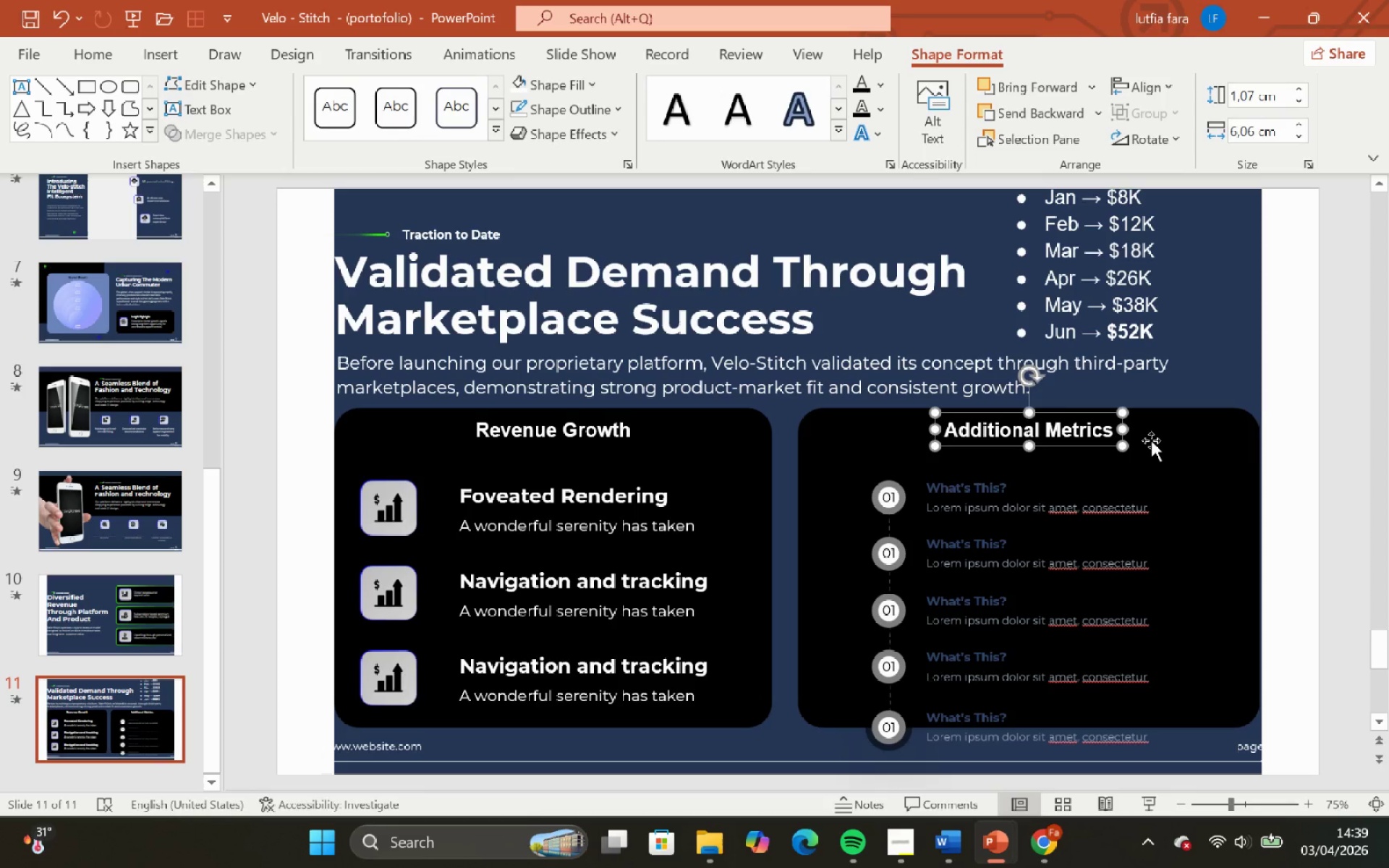 
hold_key(key=ShiftLeft, duration=0.42)
left_click([1151, 441])
 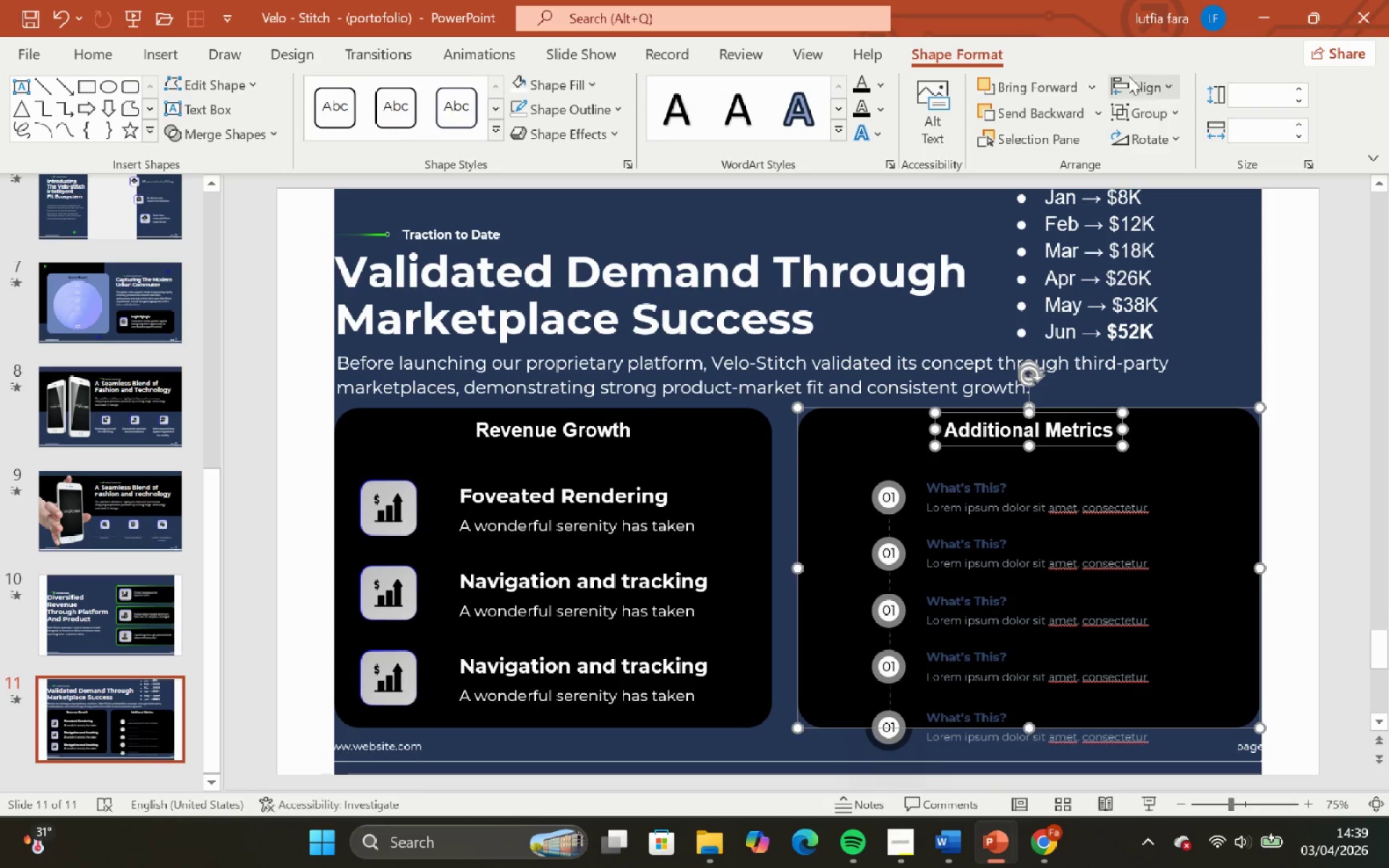 
left_click([1143, 77])
 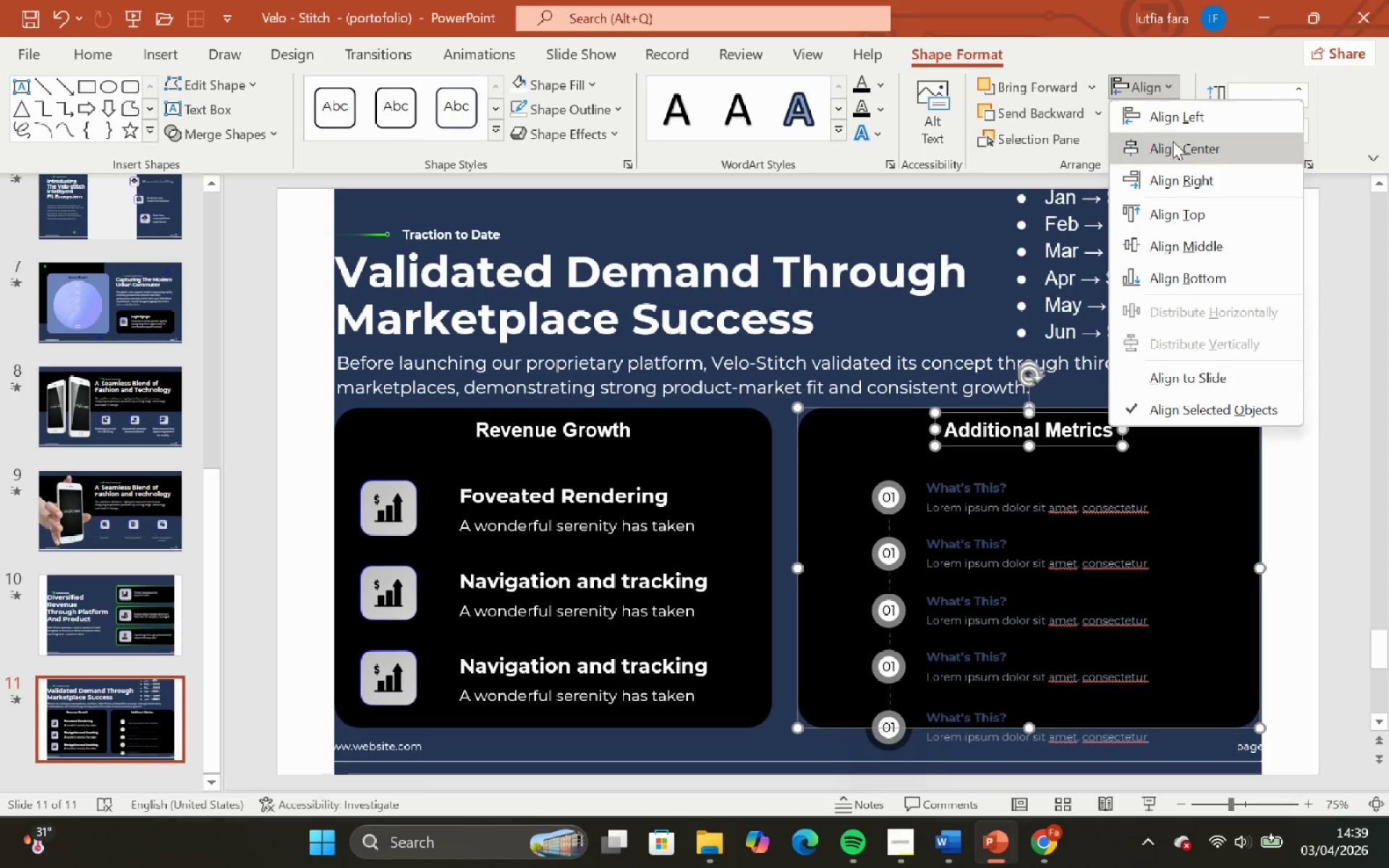 
left_click([1173, 141])
 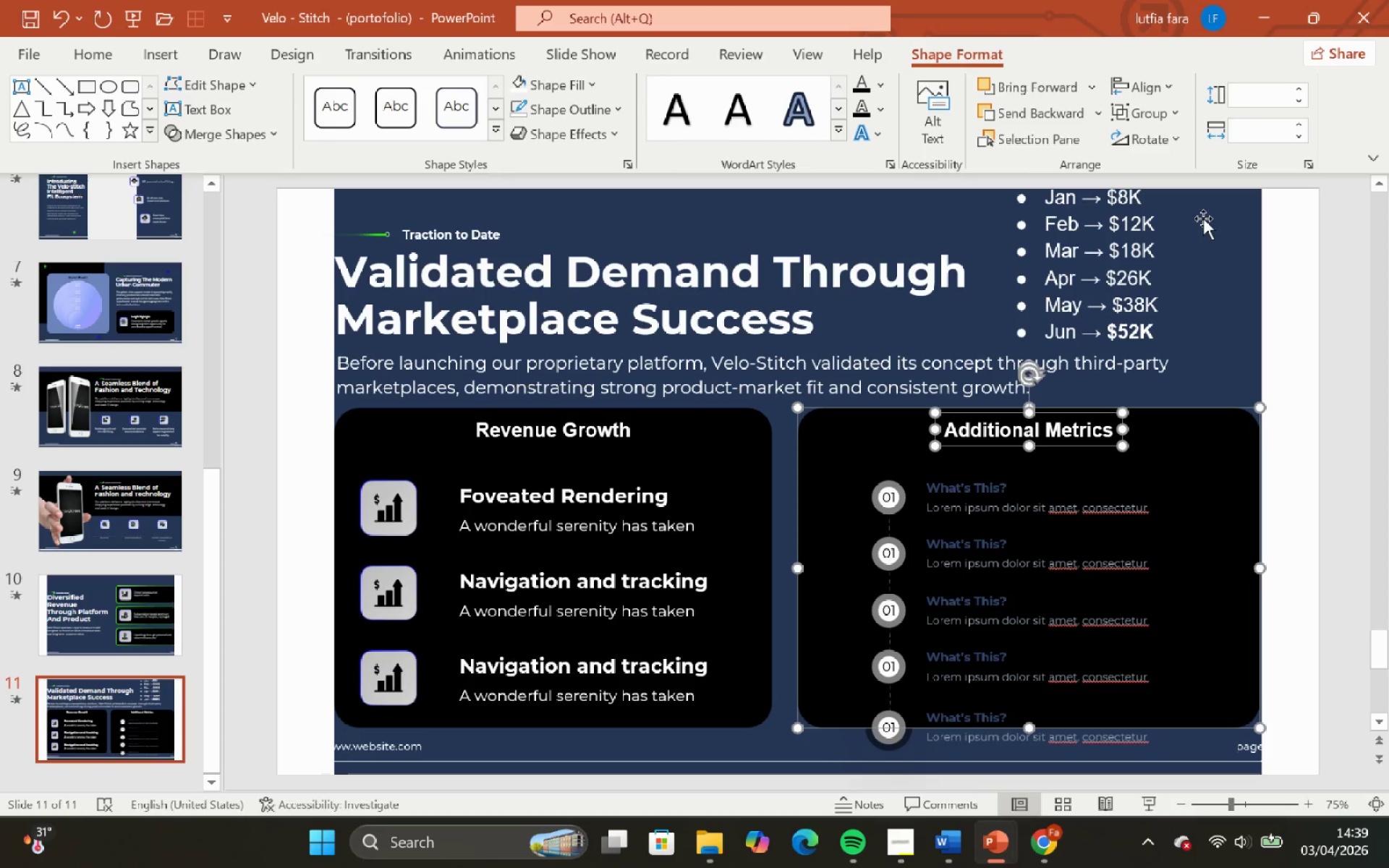 
left_click([1204, 218])
 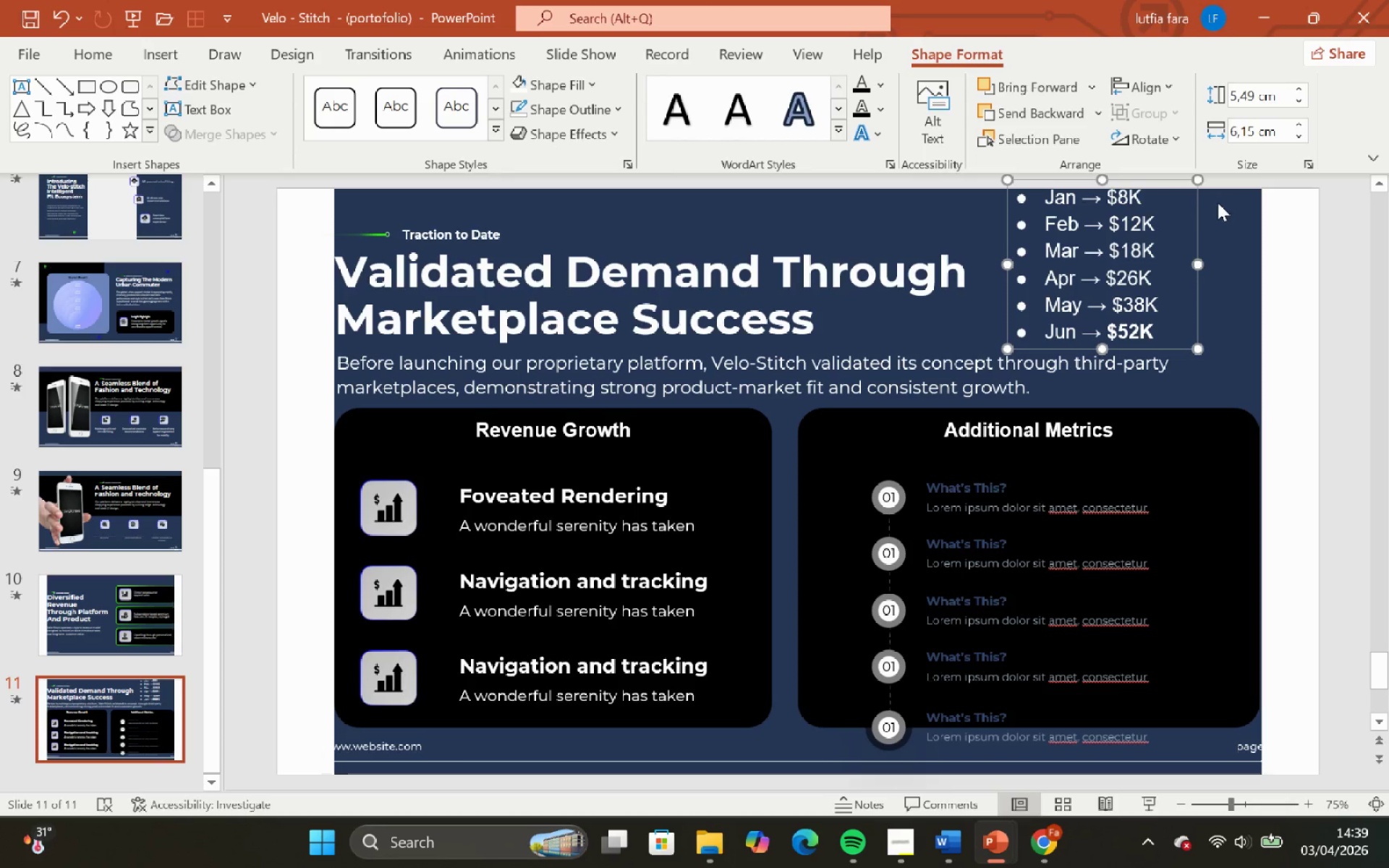 
left_click([1218, 204])
 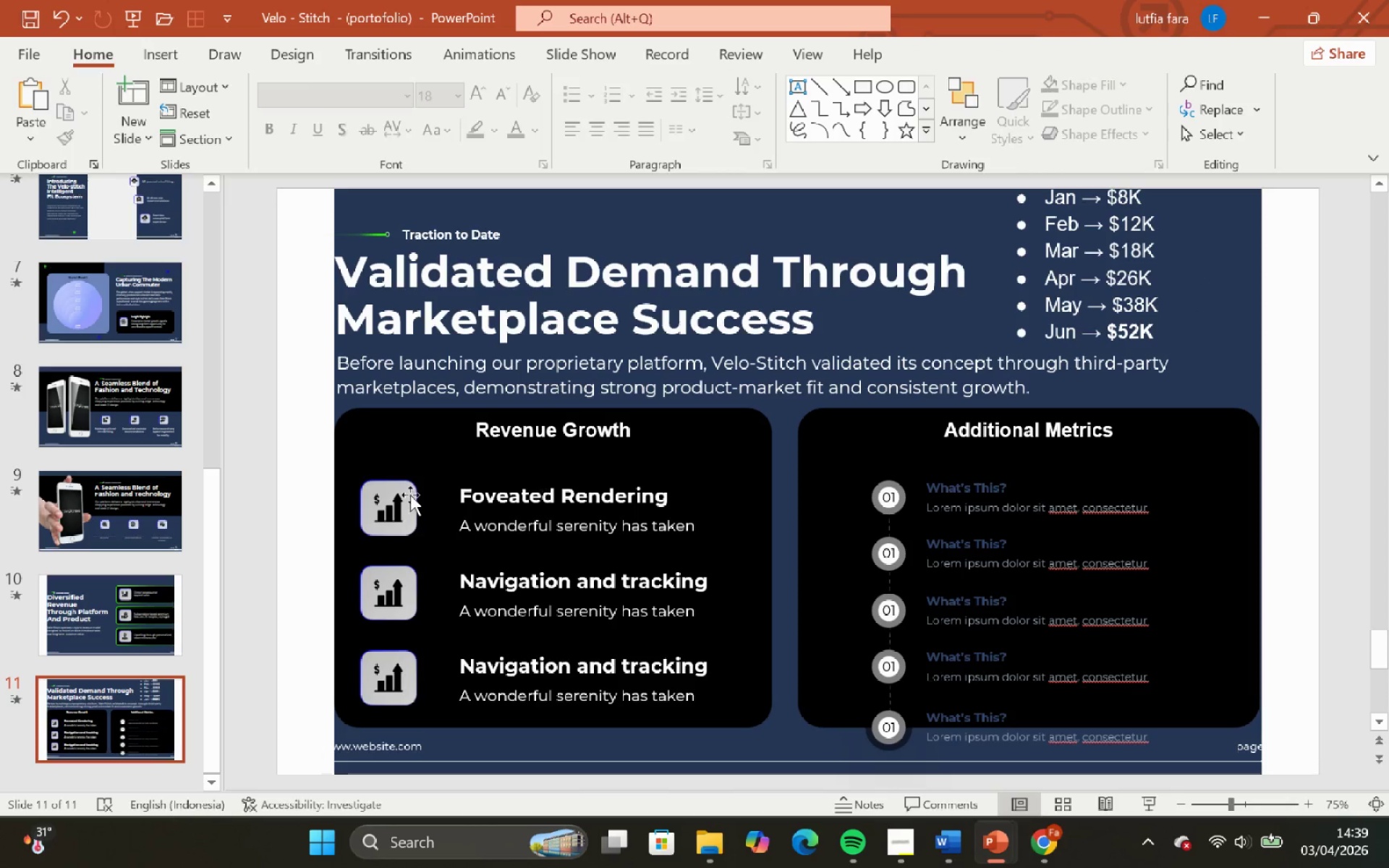 
left_click([407, 491])
 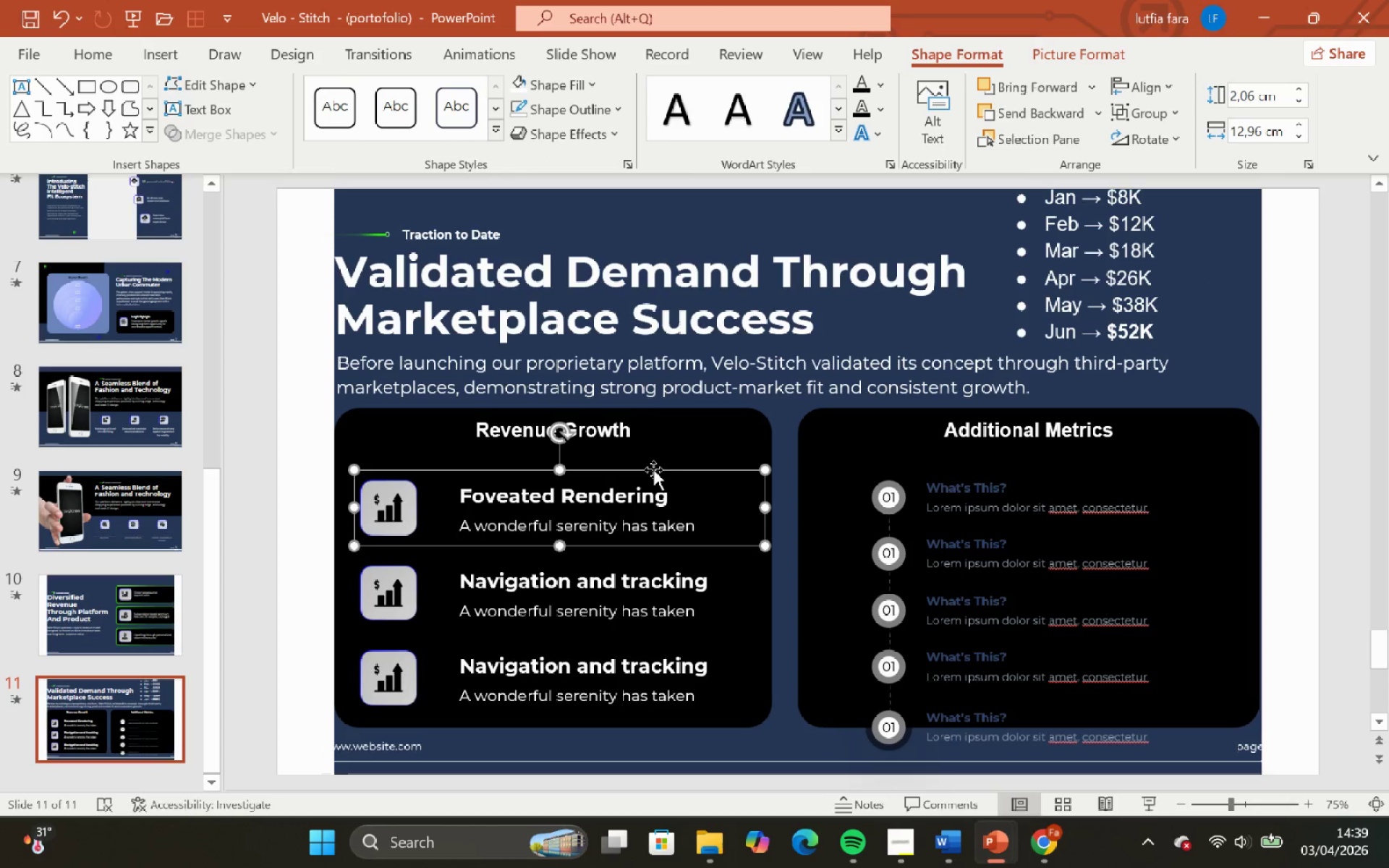 
hold_key(key=ShiftLeft, duration=1.73)
left_click_drag(start_coordinate=[653, 469], to_coordinate=[650, 451])
 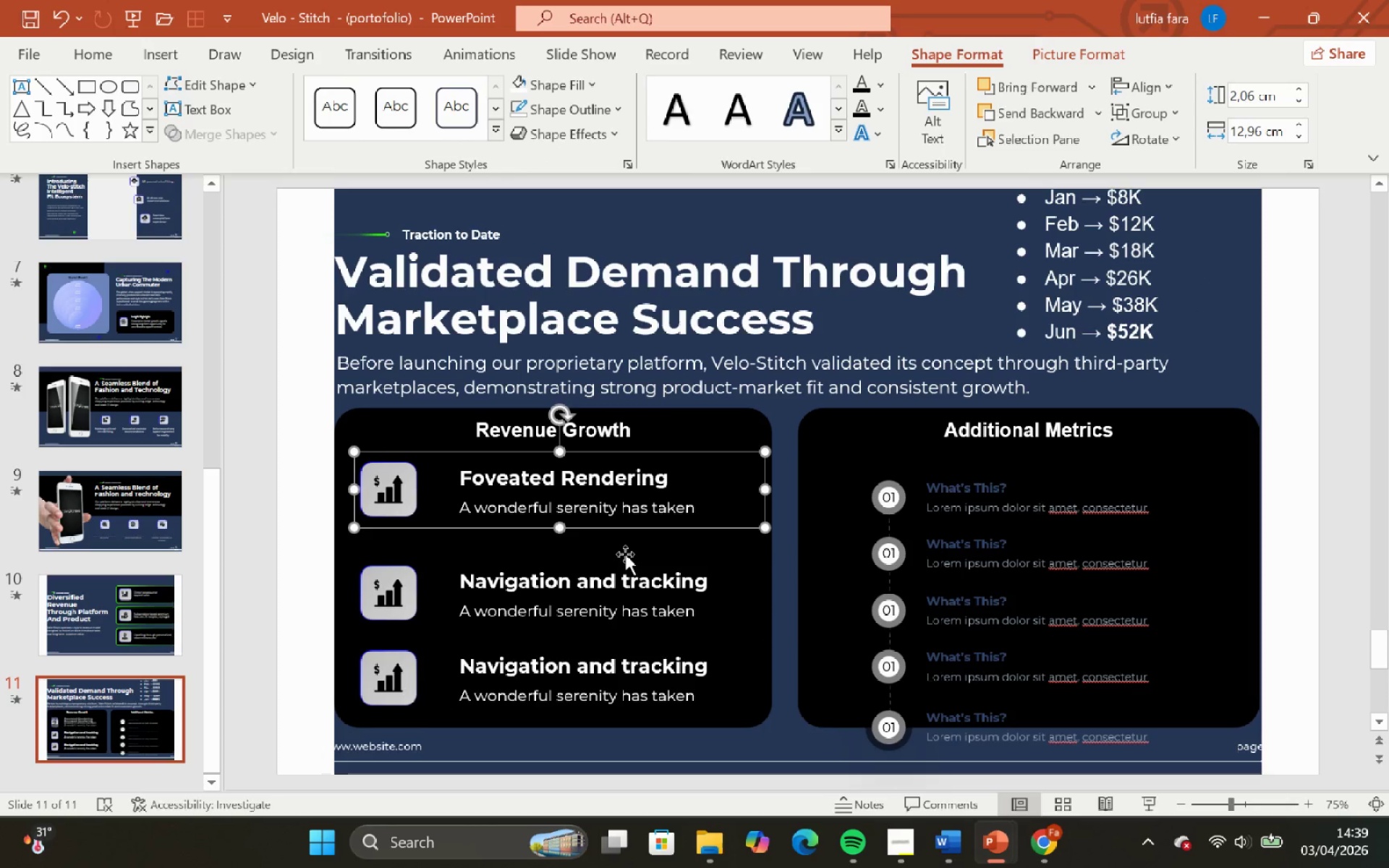 
hold_key(key=ShiftLeft, duration=1.03)
double_click([633, 665])
 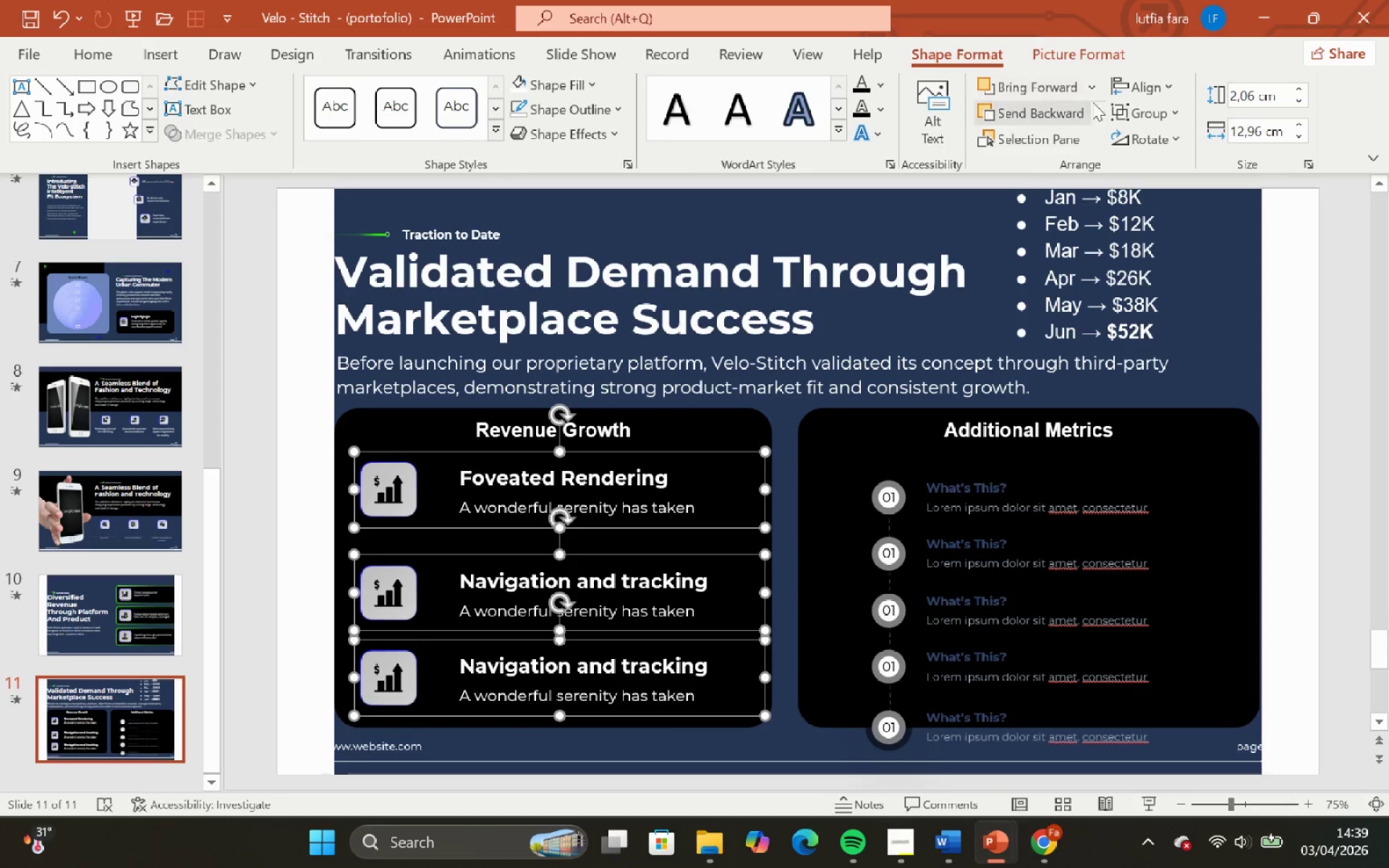 
left_click([1147, 89])
 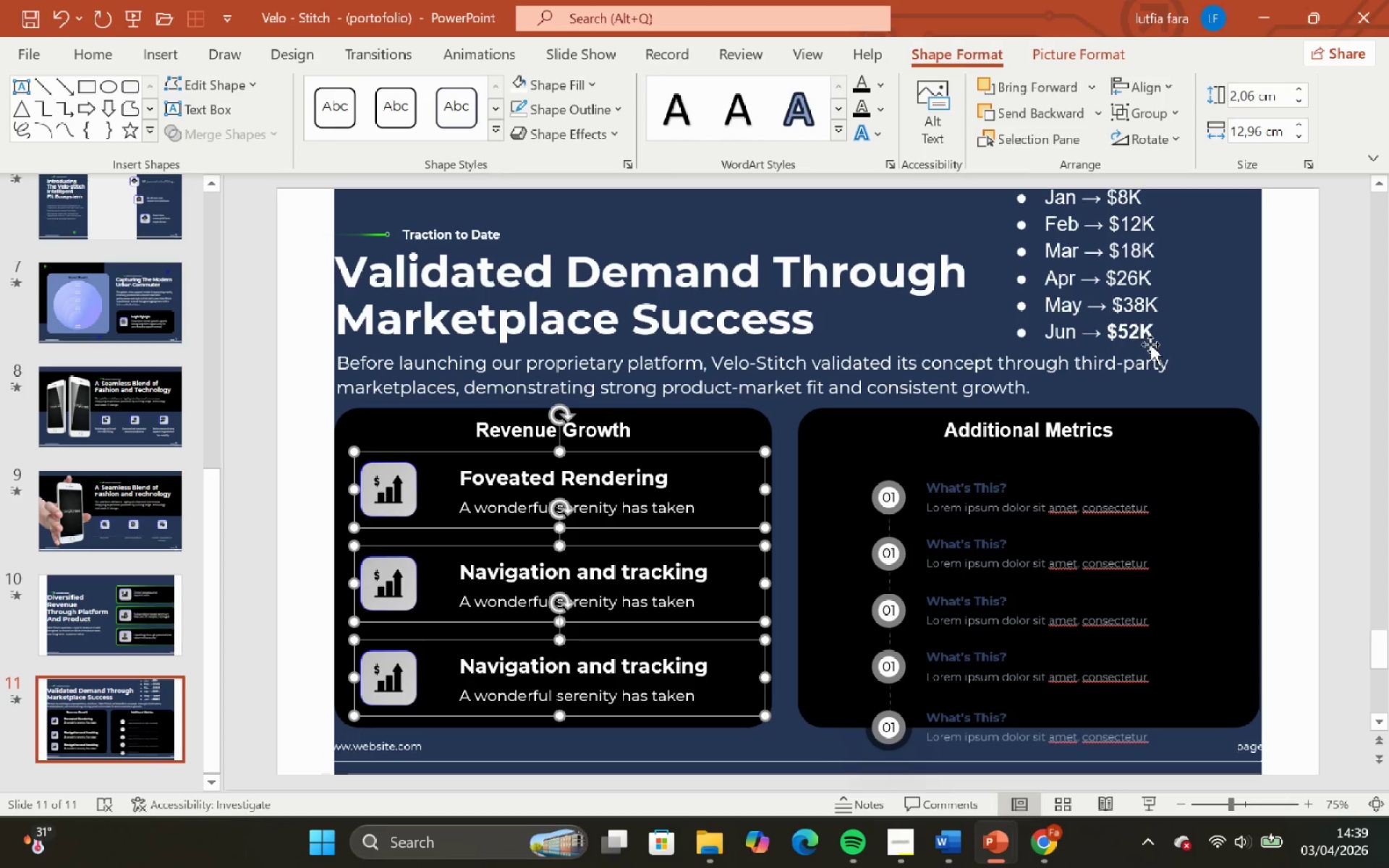 
left_click([901, 189])
 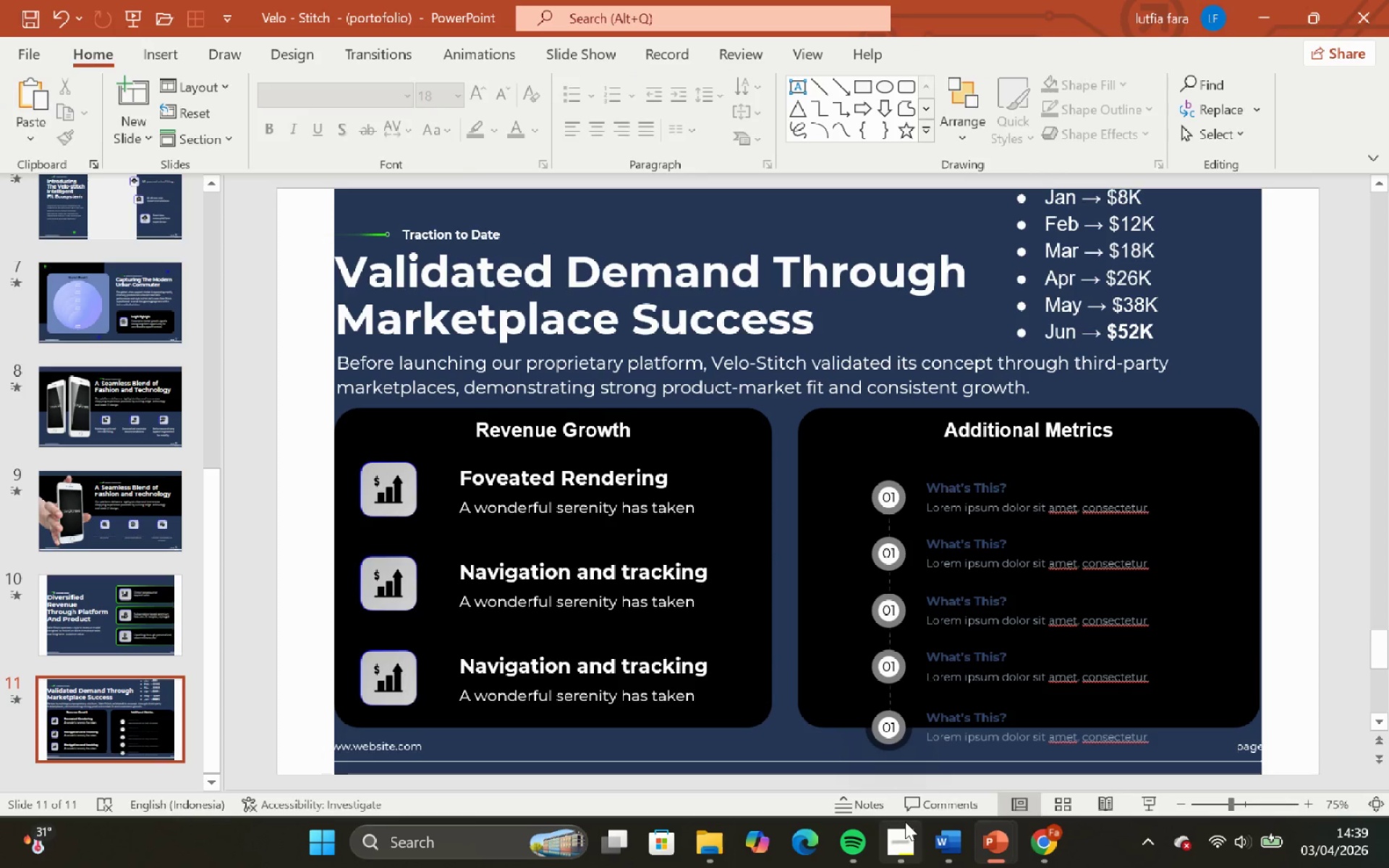 
left_click([906, 831])
 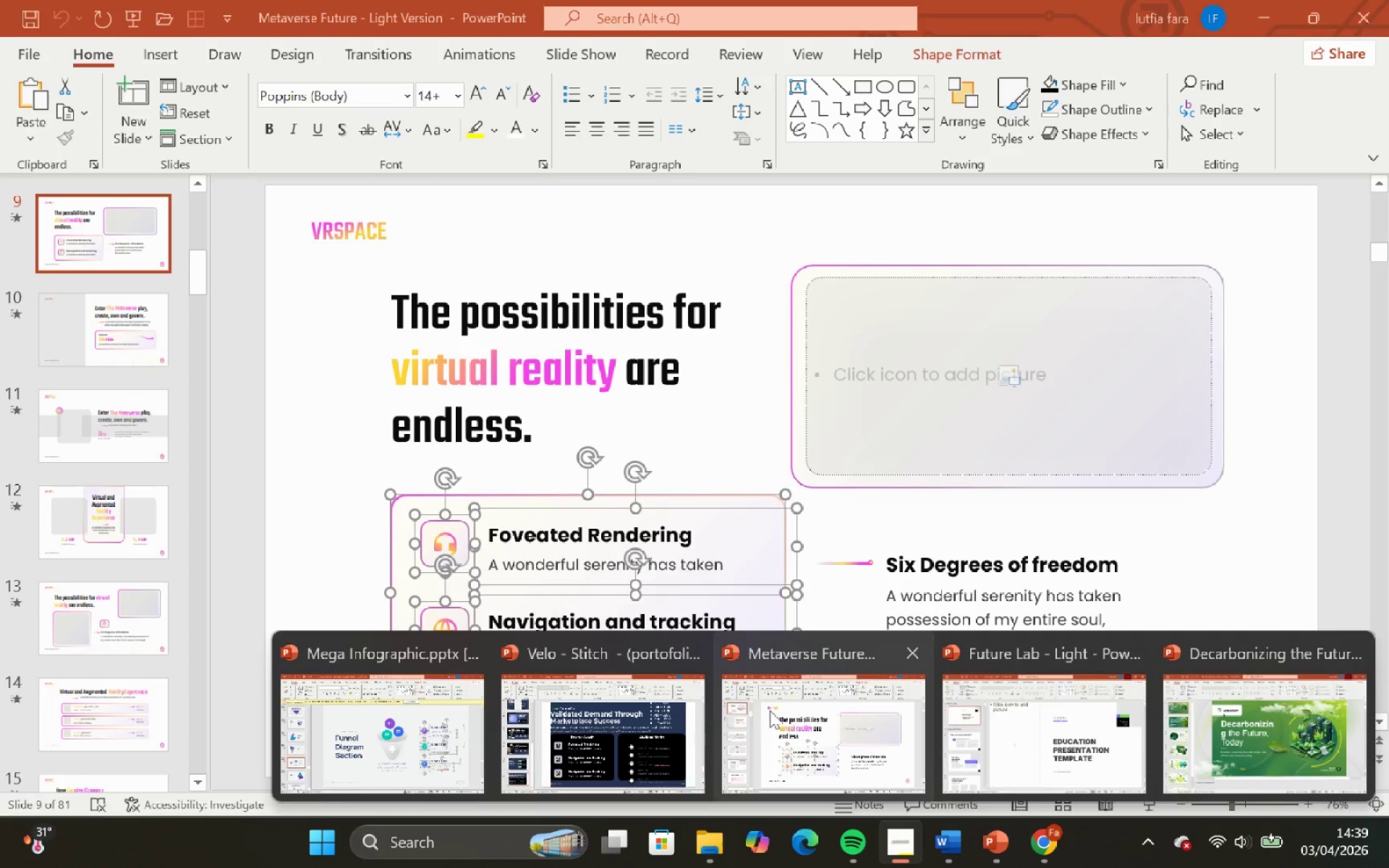 
wait(5.11)
 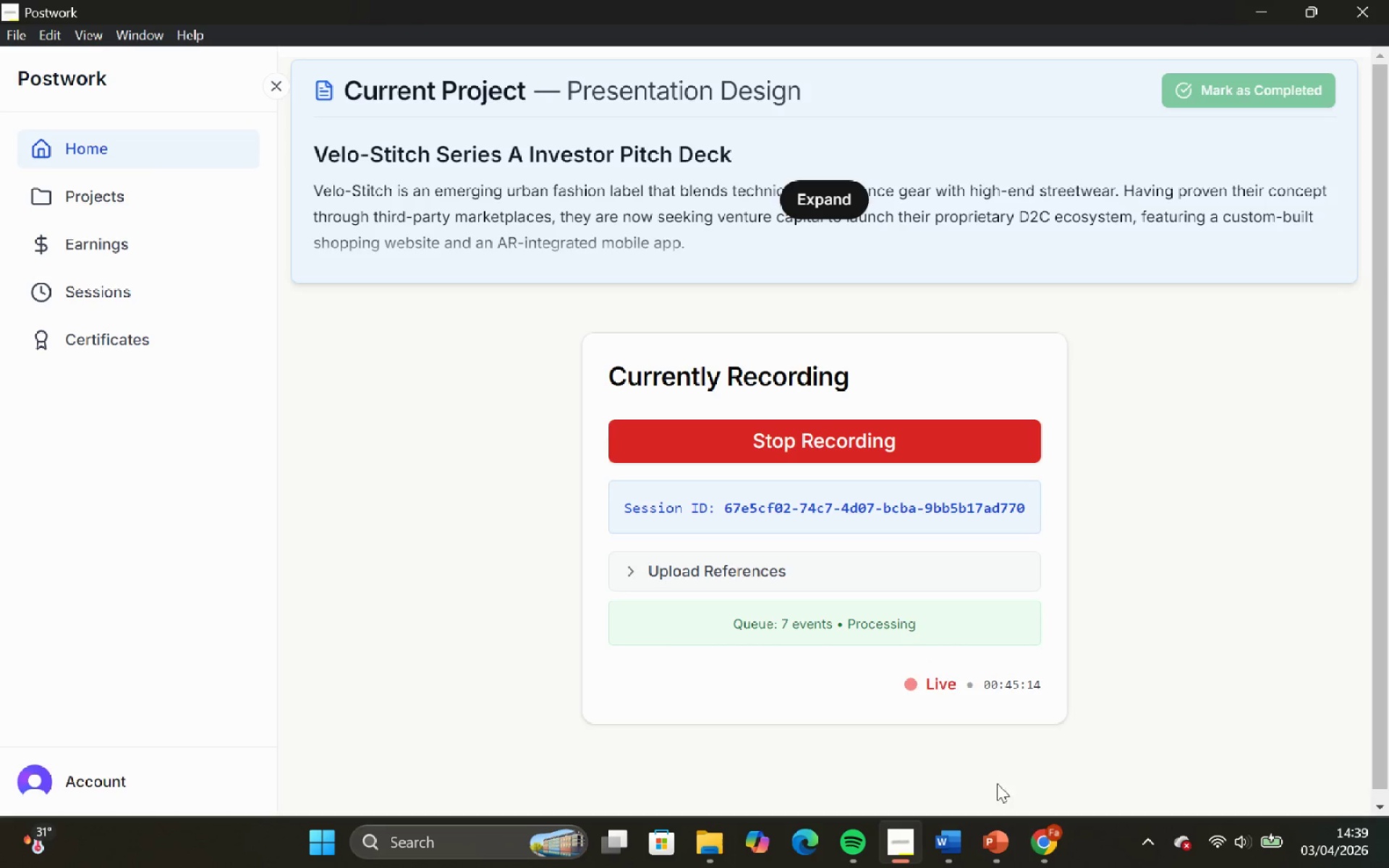 
left_click([595, 726])
 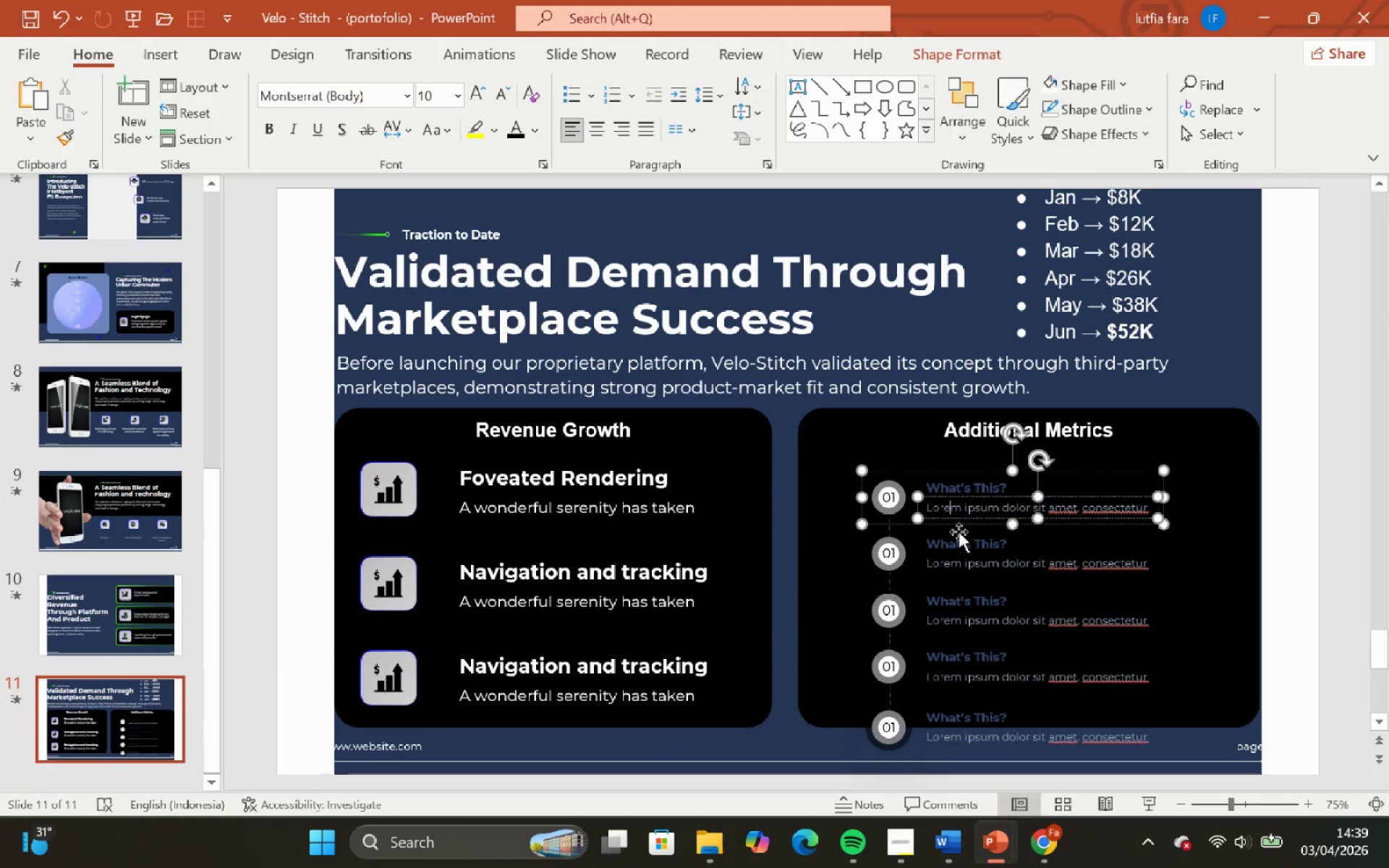 
left_click([956, 563])
 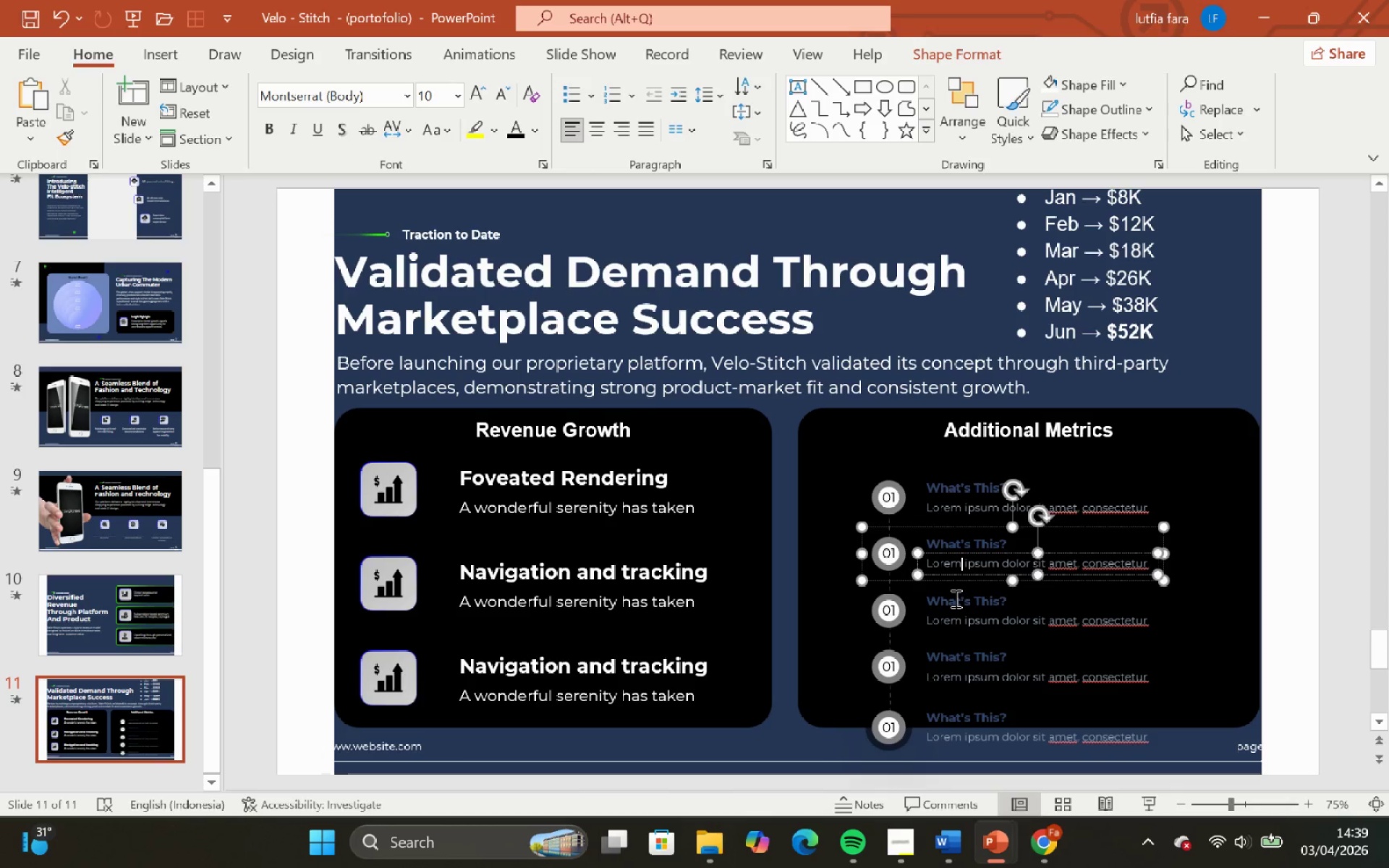 
left_click([954, 598])
 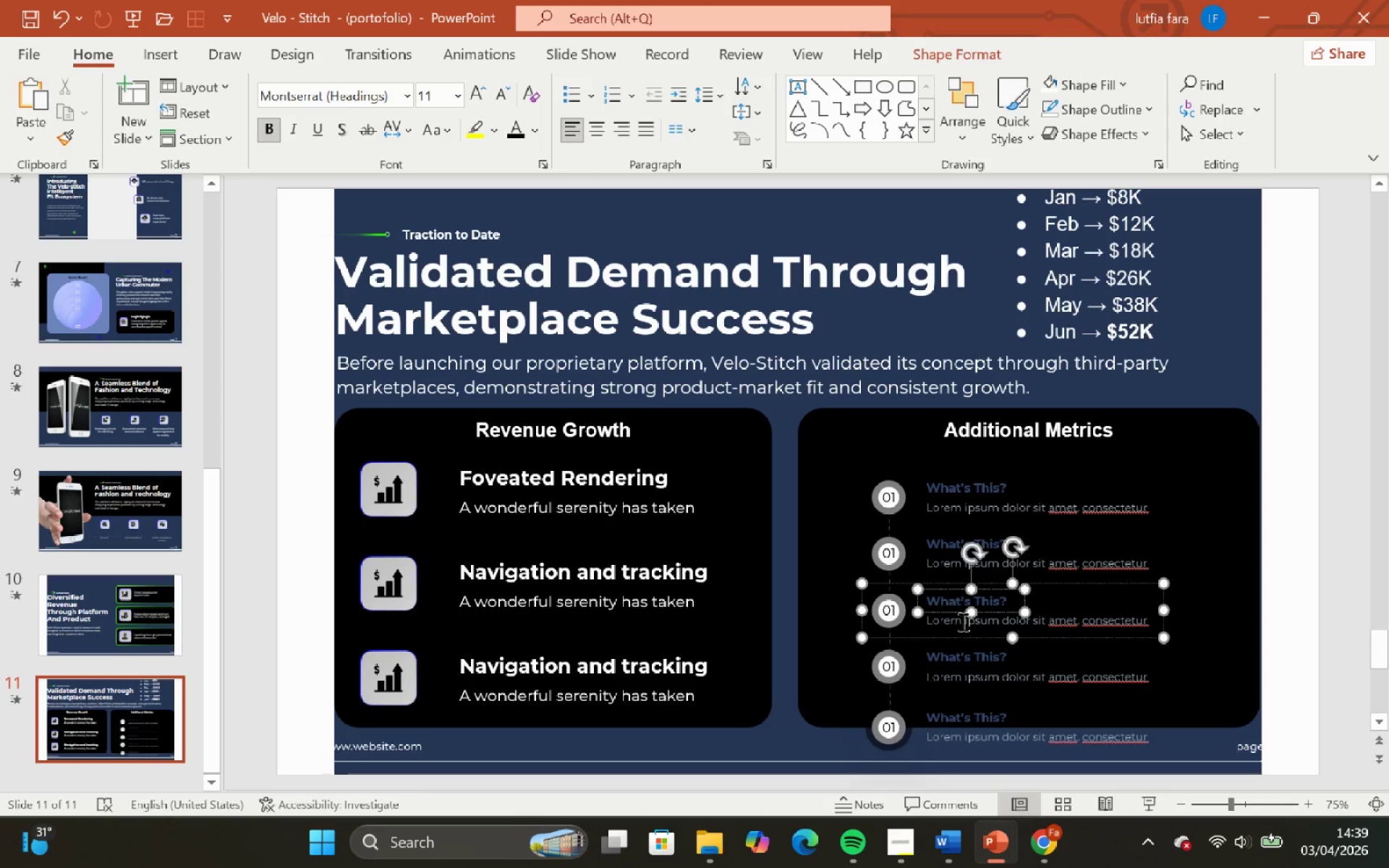 
left_click([969, 654])
 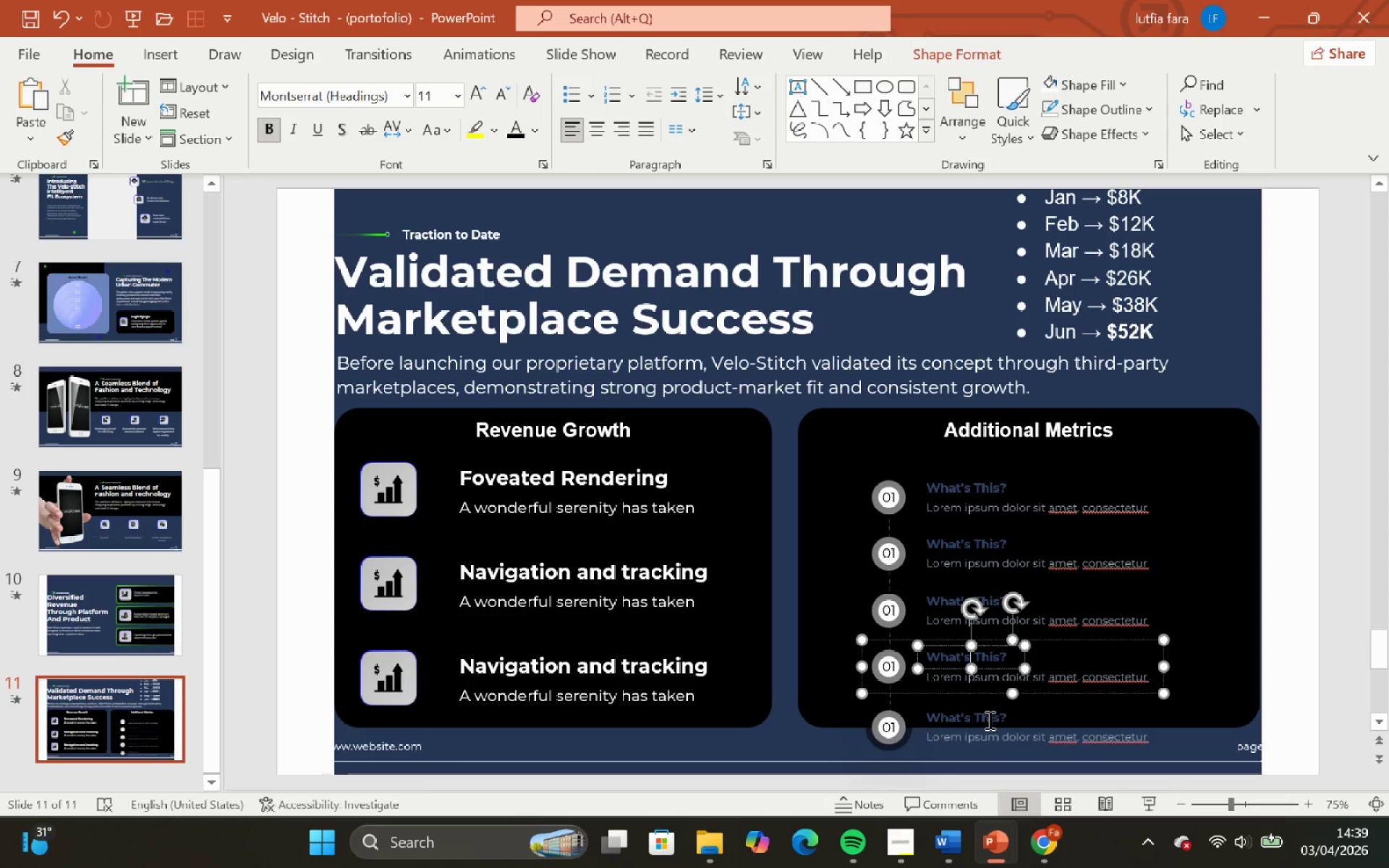 
left_click([988, 720])
 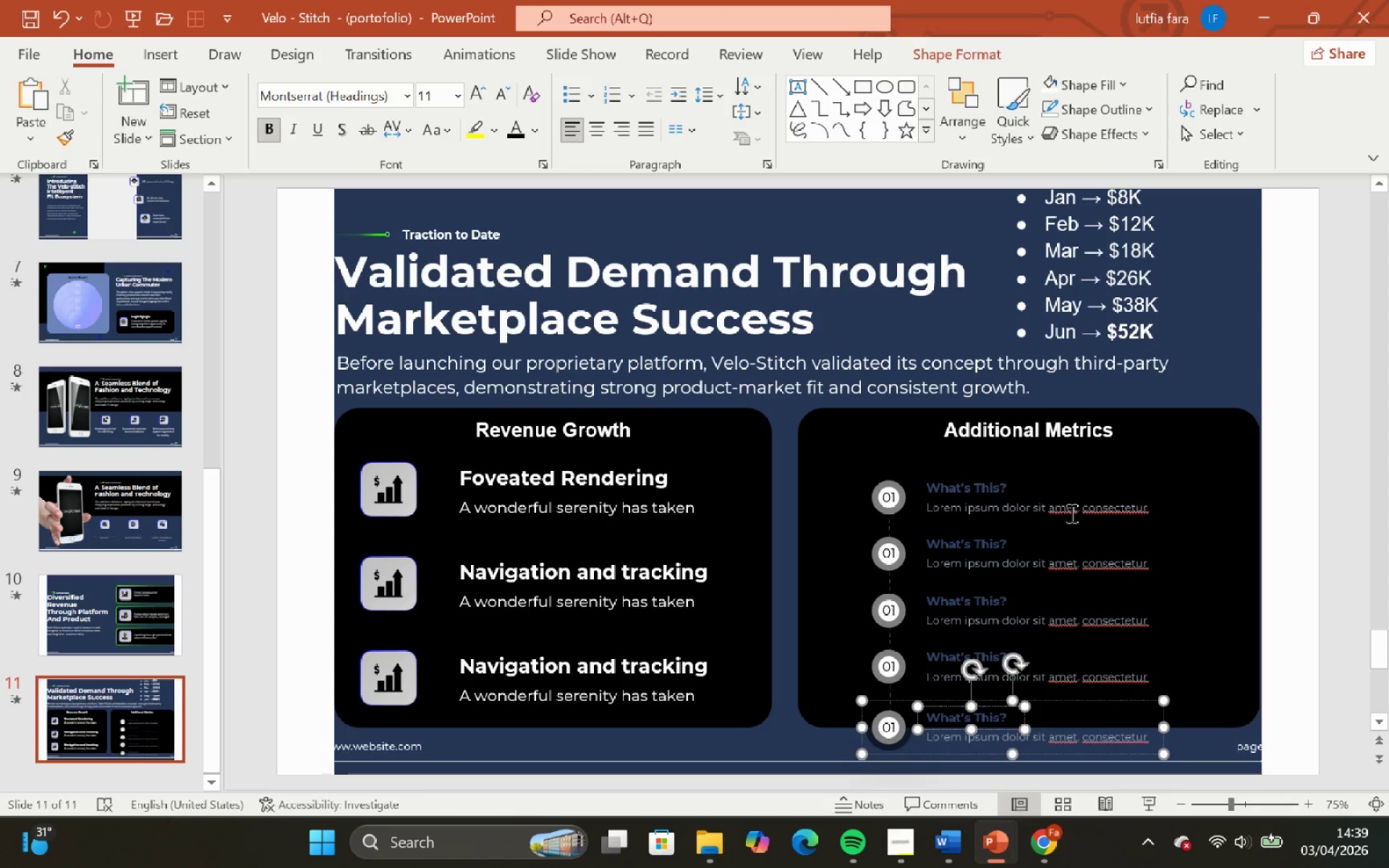 
left_click([1070, 513])
 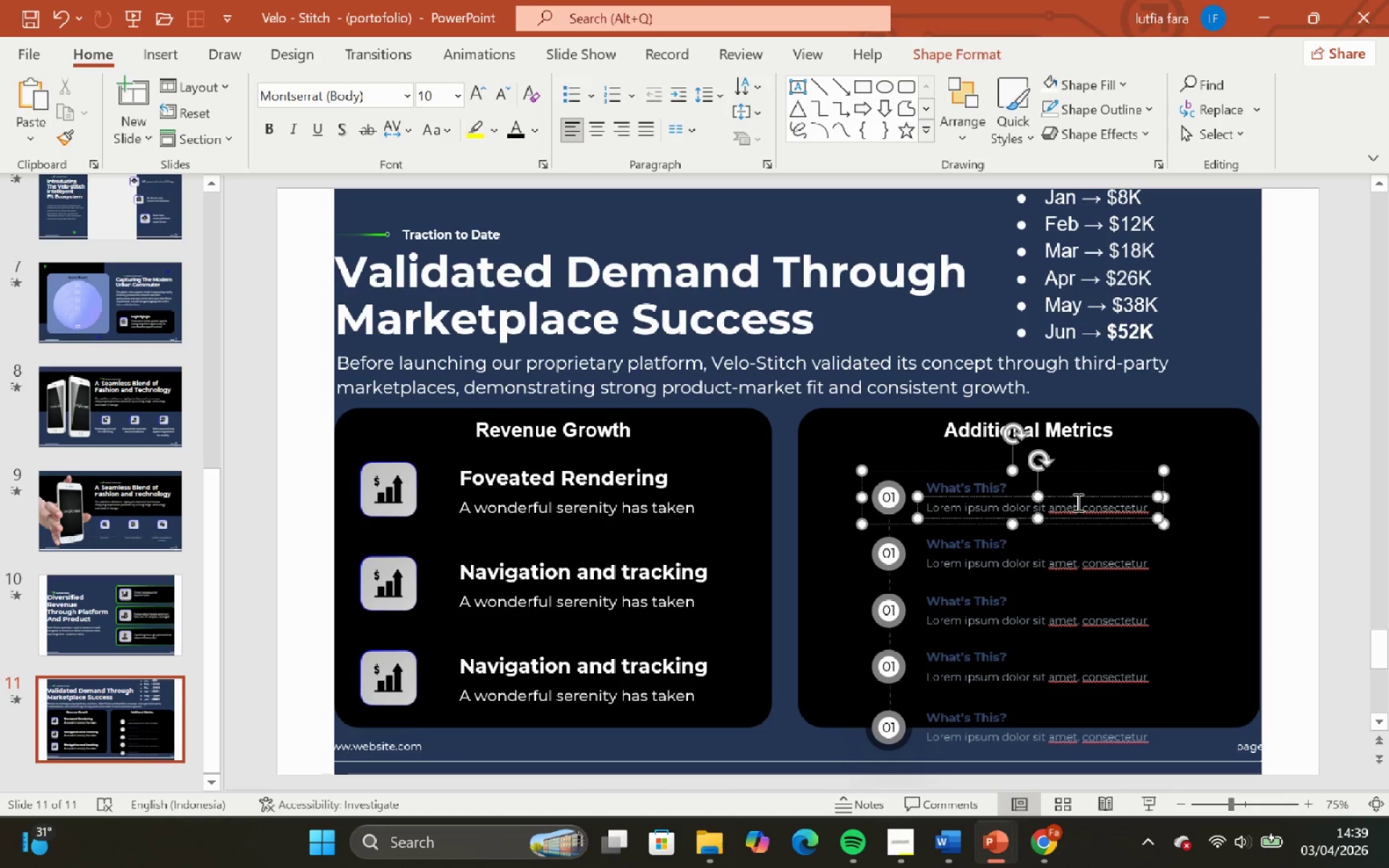 
left_click([1122, 574])
 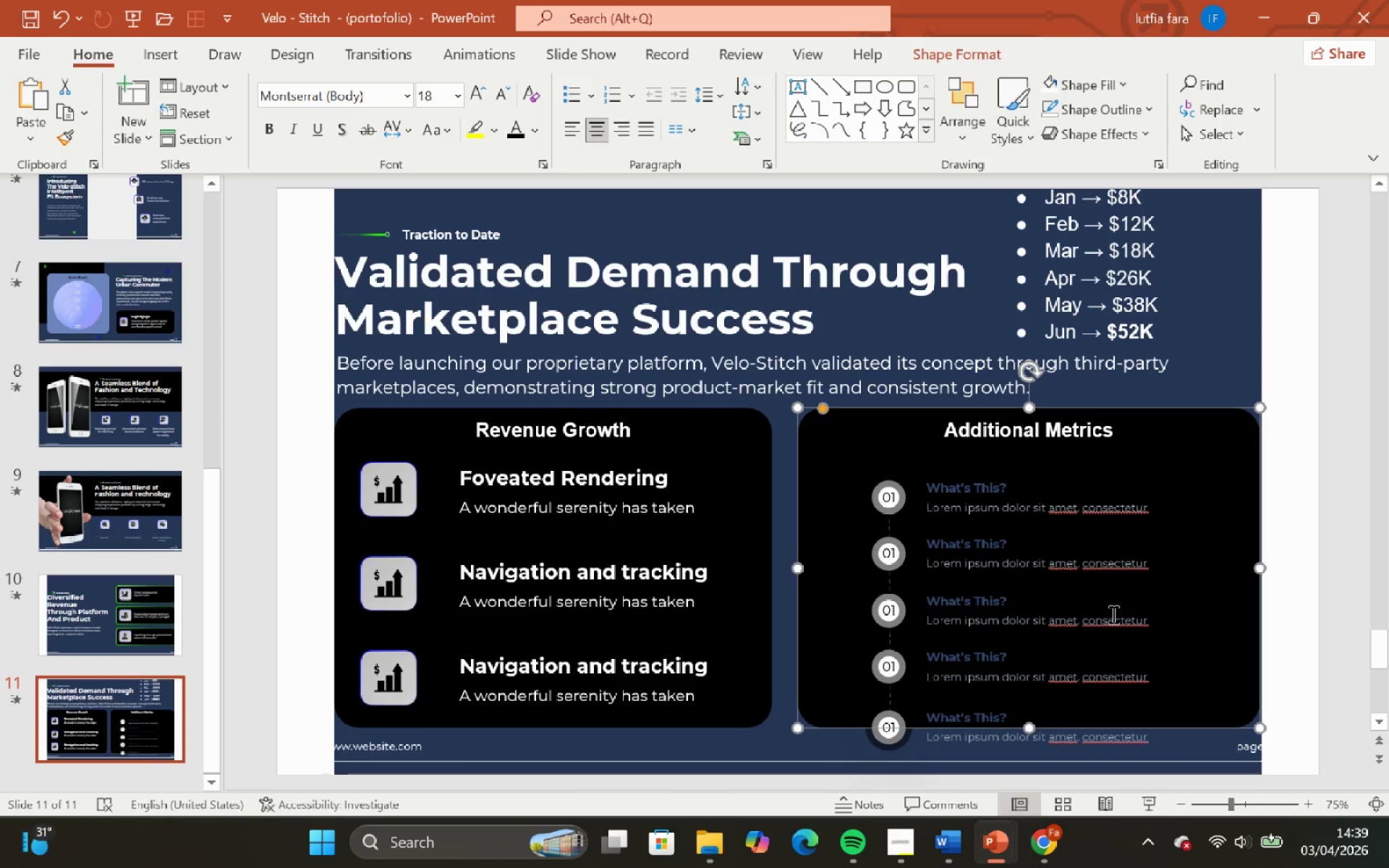 
left_click([1112, 614])
 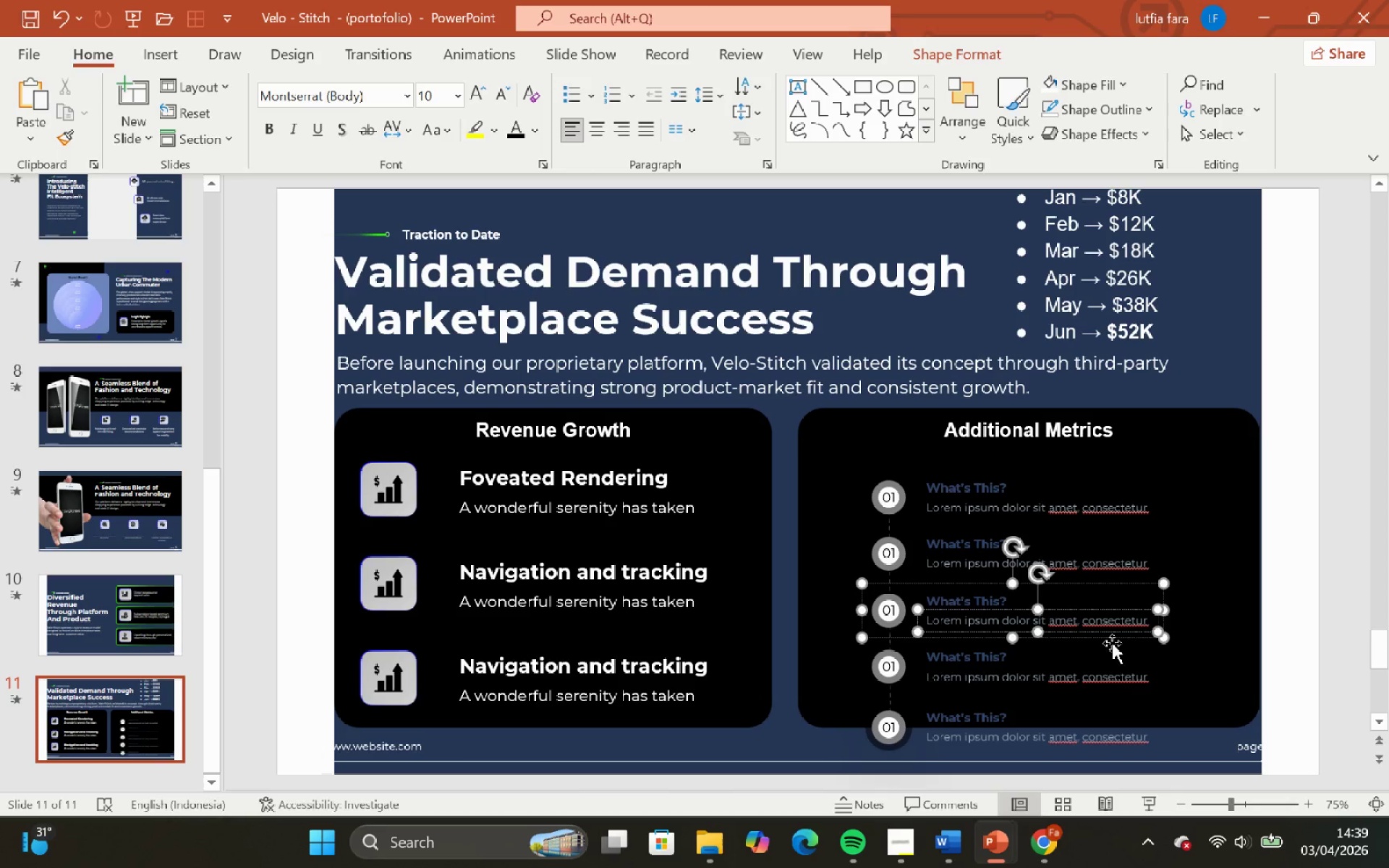 
left_click([1112, 643])
 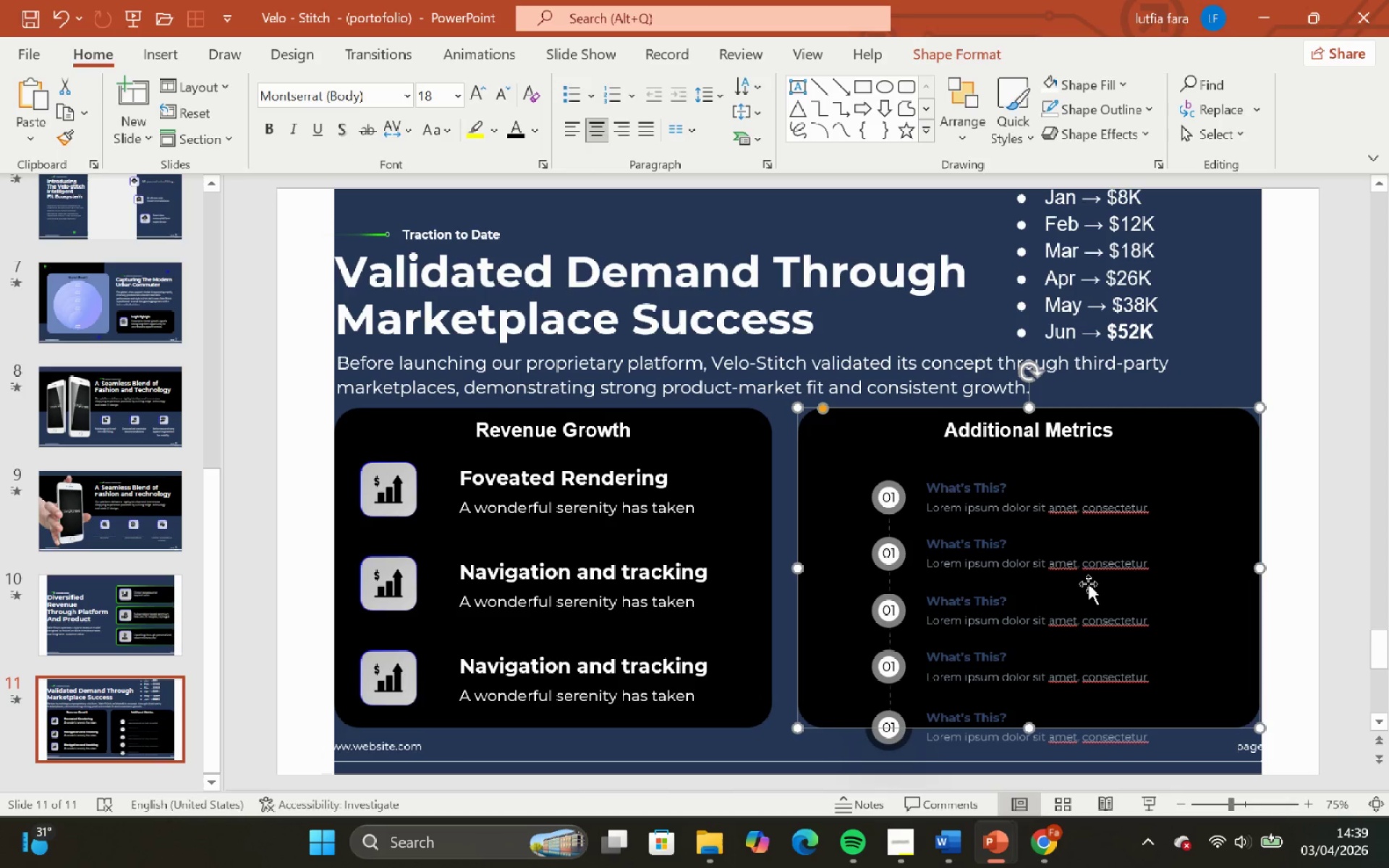 
left_click([1087, 481])
 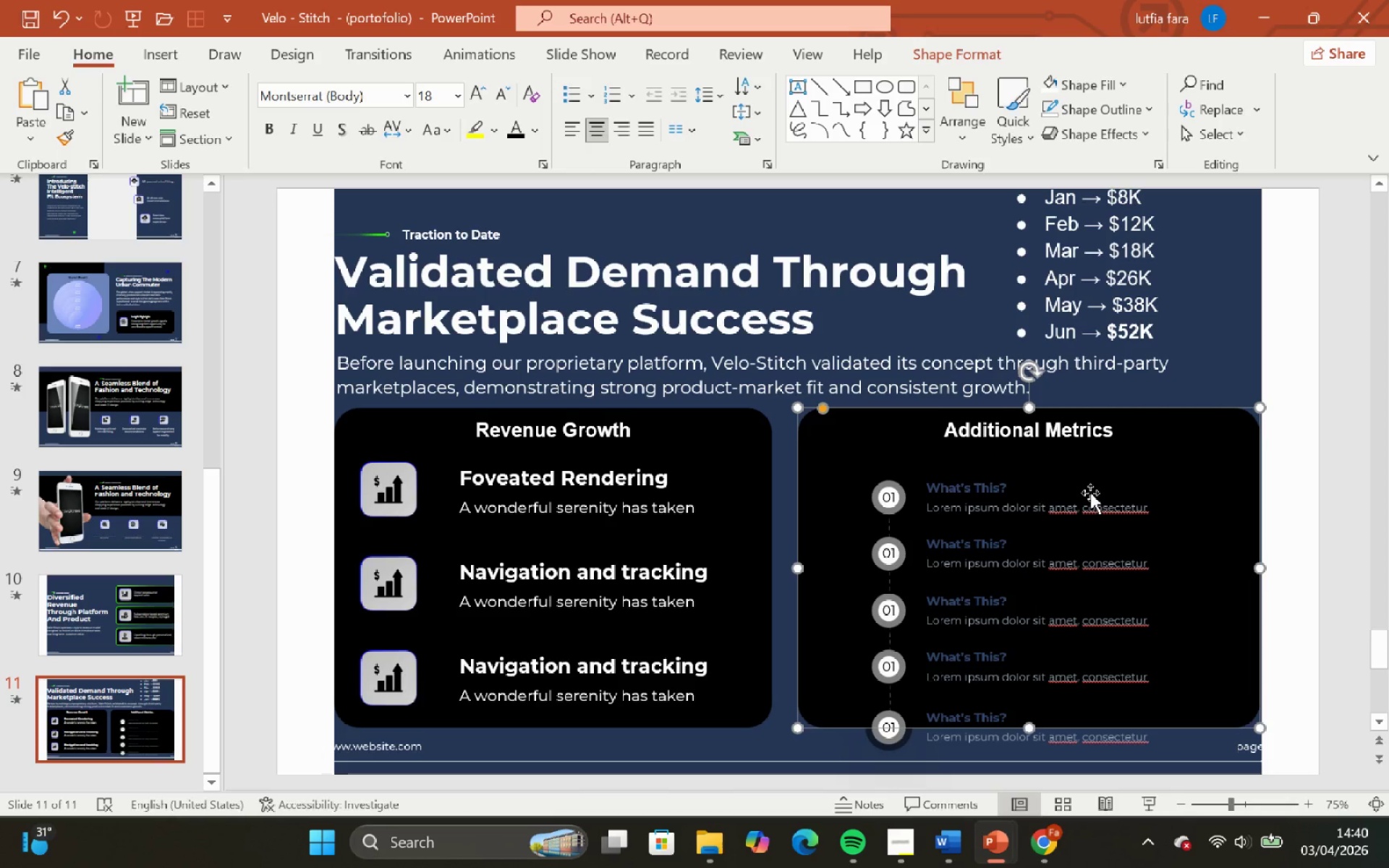 
left_click([1090, 493])
 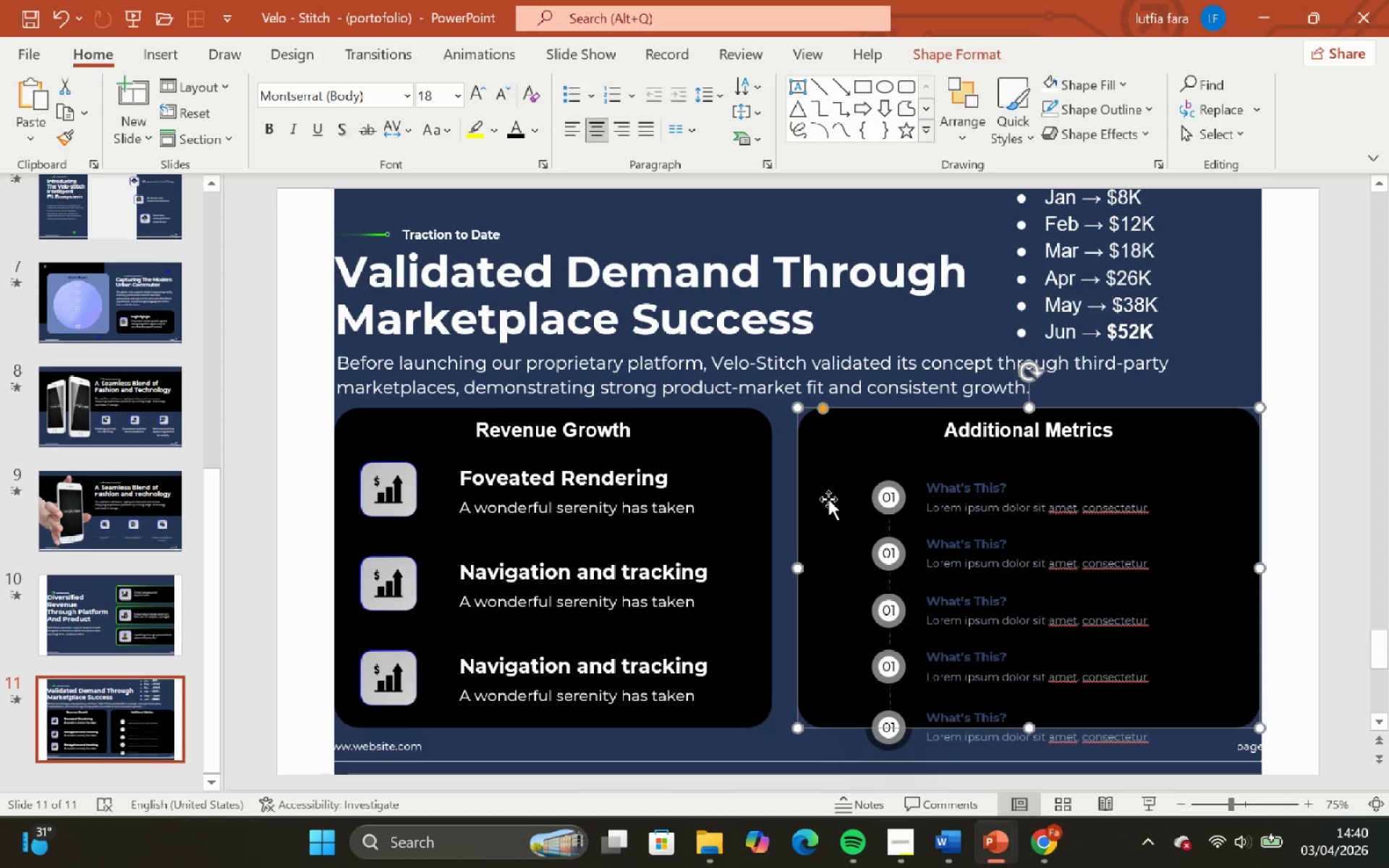 
left_click([881, 502])
 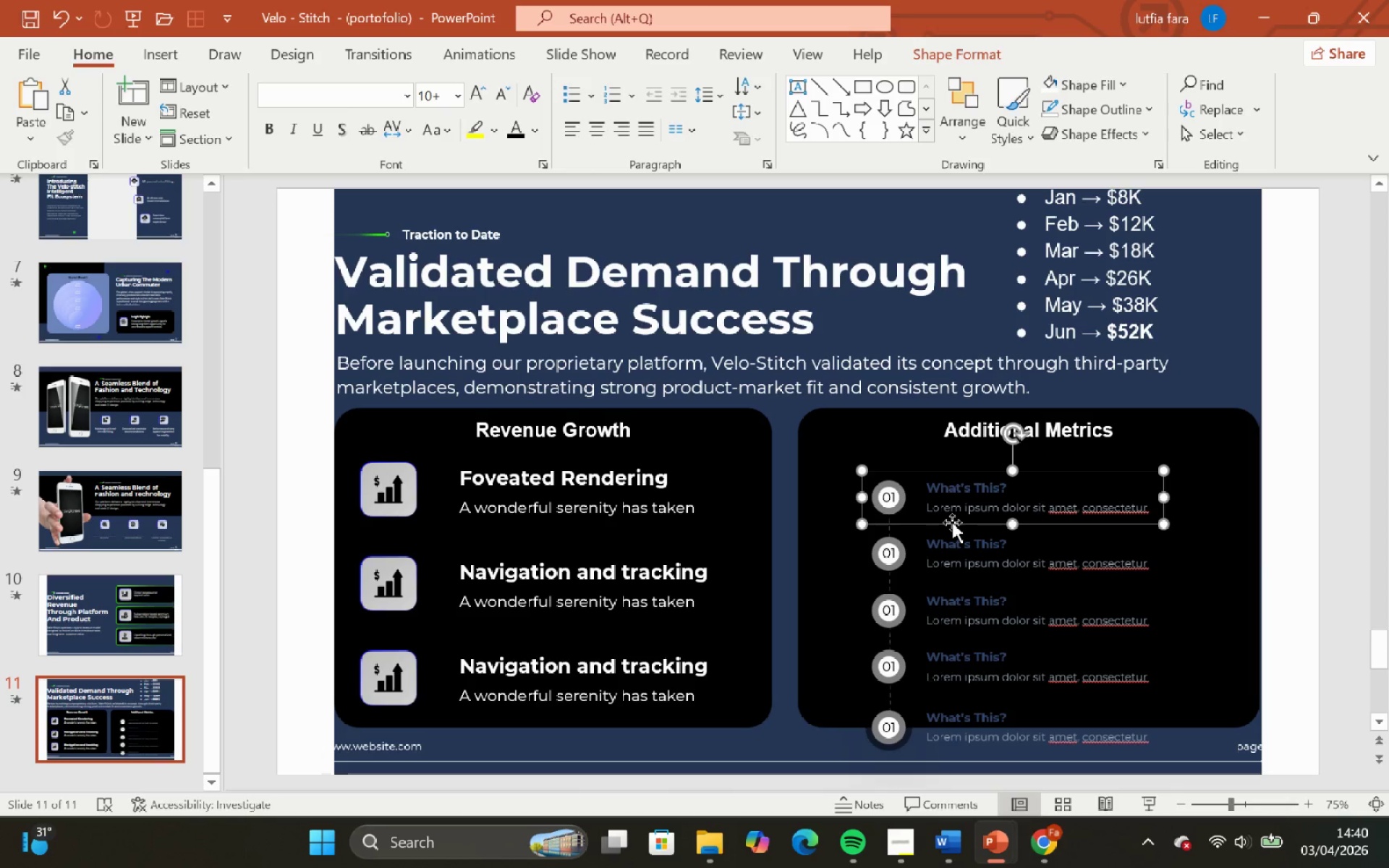 
hold_key(key=ControlLeft, duration=1.98)
hold_key(key=ShiftLeft, duration=1.92)
left_click_drag(start_coordinate=[952, 522], to_coordinate=[935, 477])
 